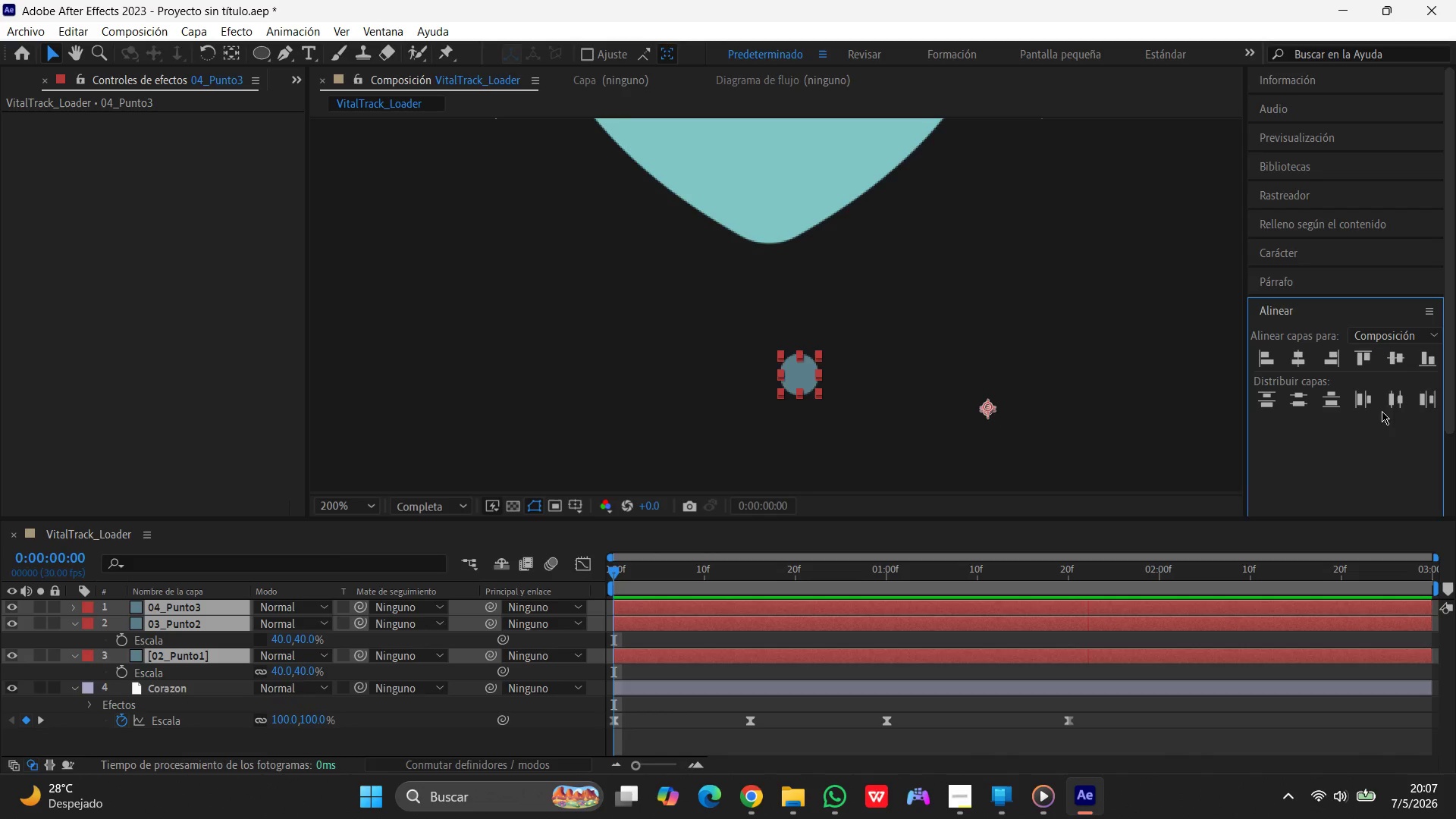 
left_click([1392, 400])
 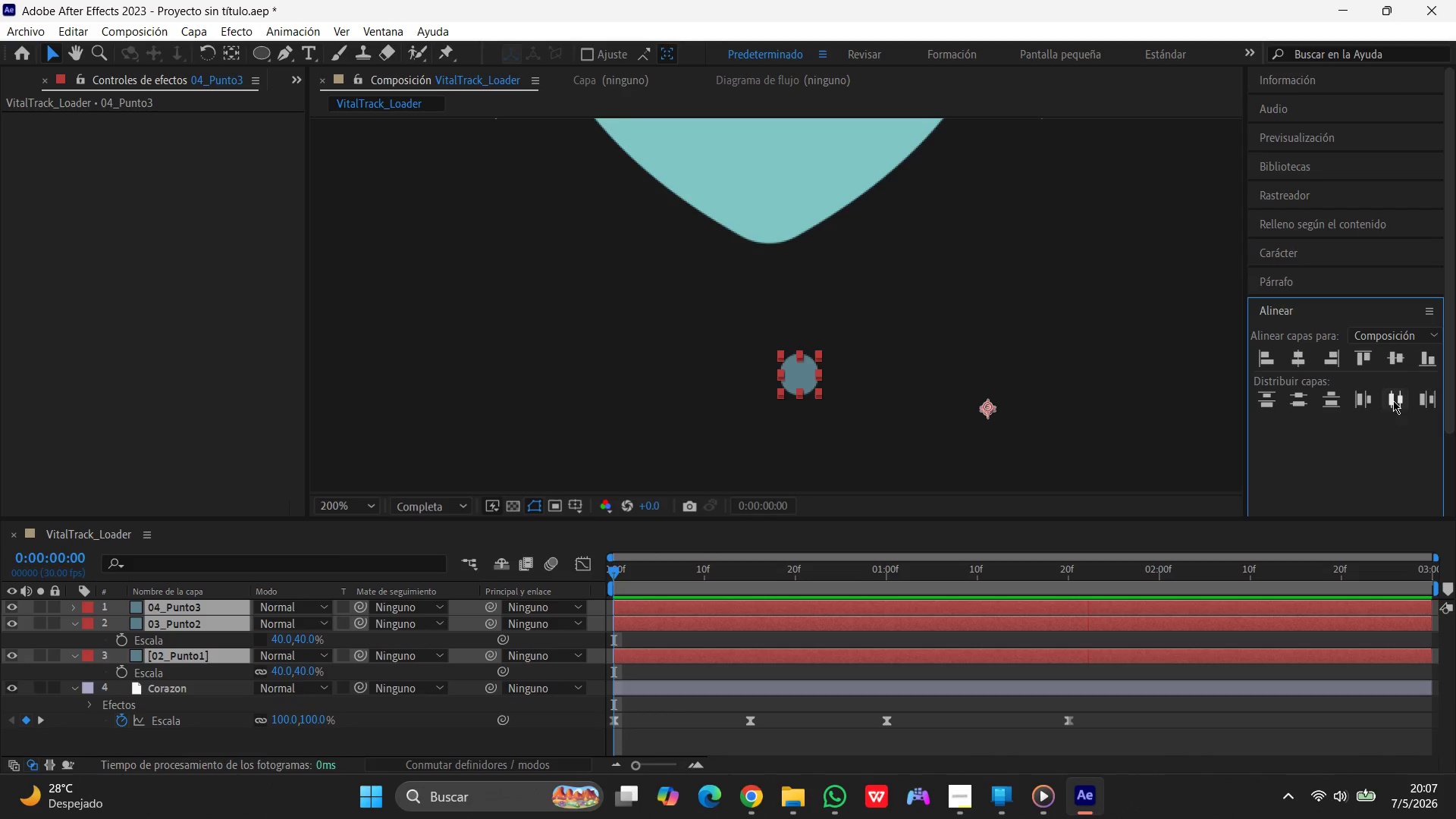 
left_click([1393, 400])
 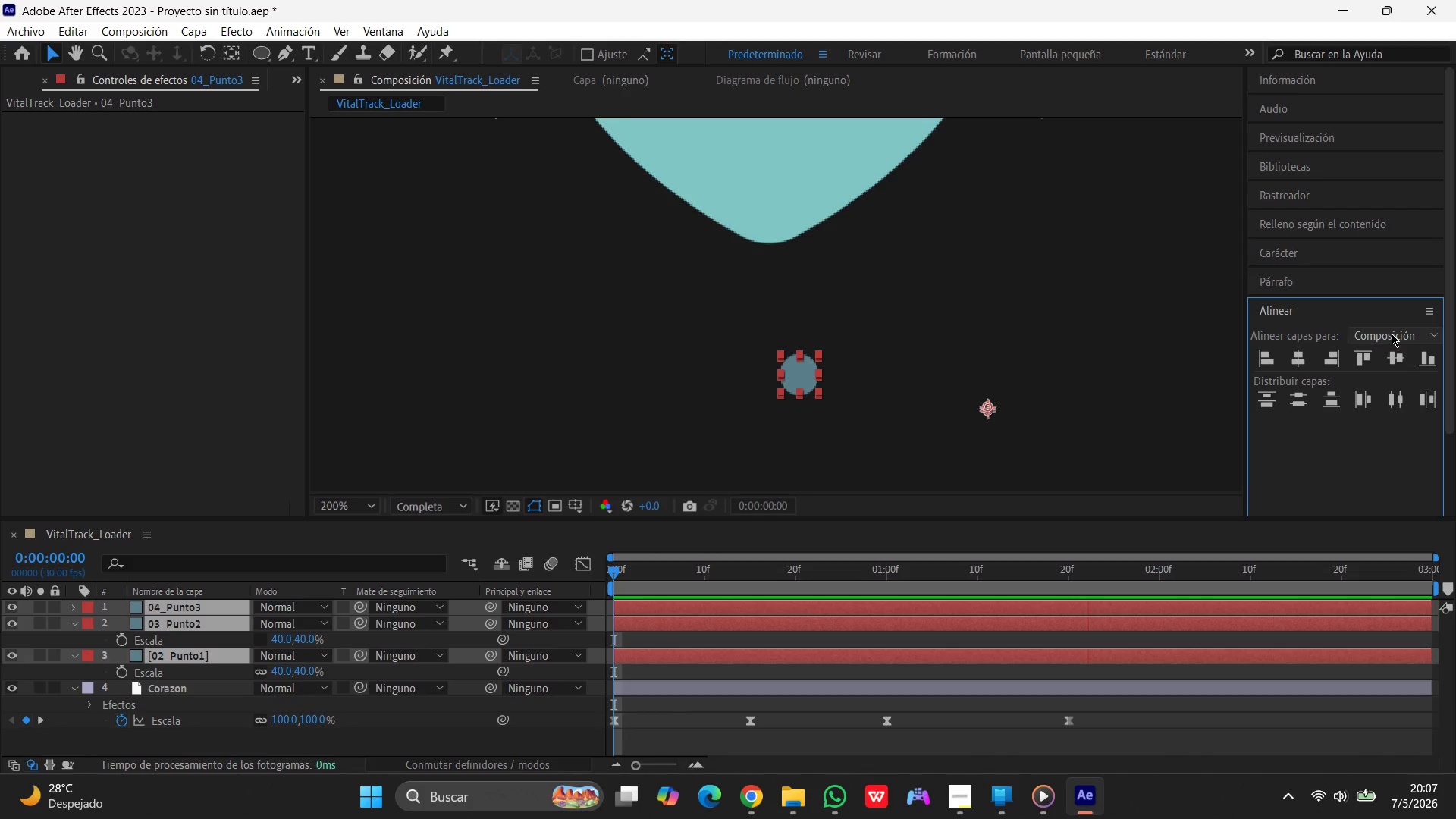 
left_click([1392, 334])
 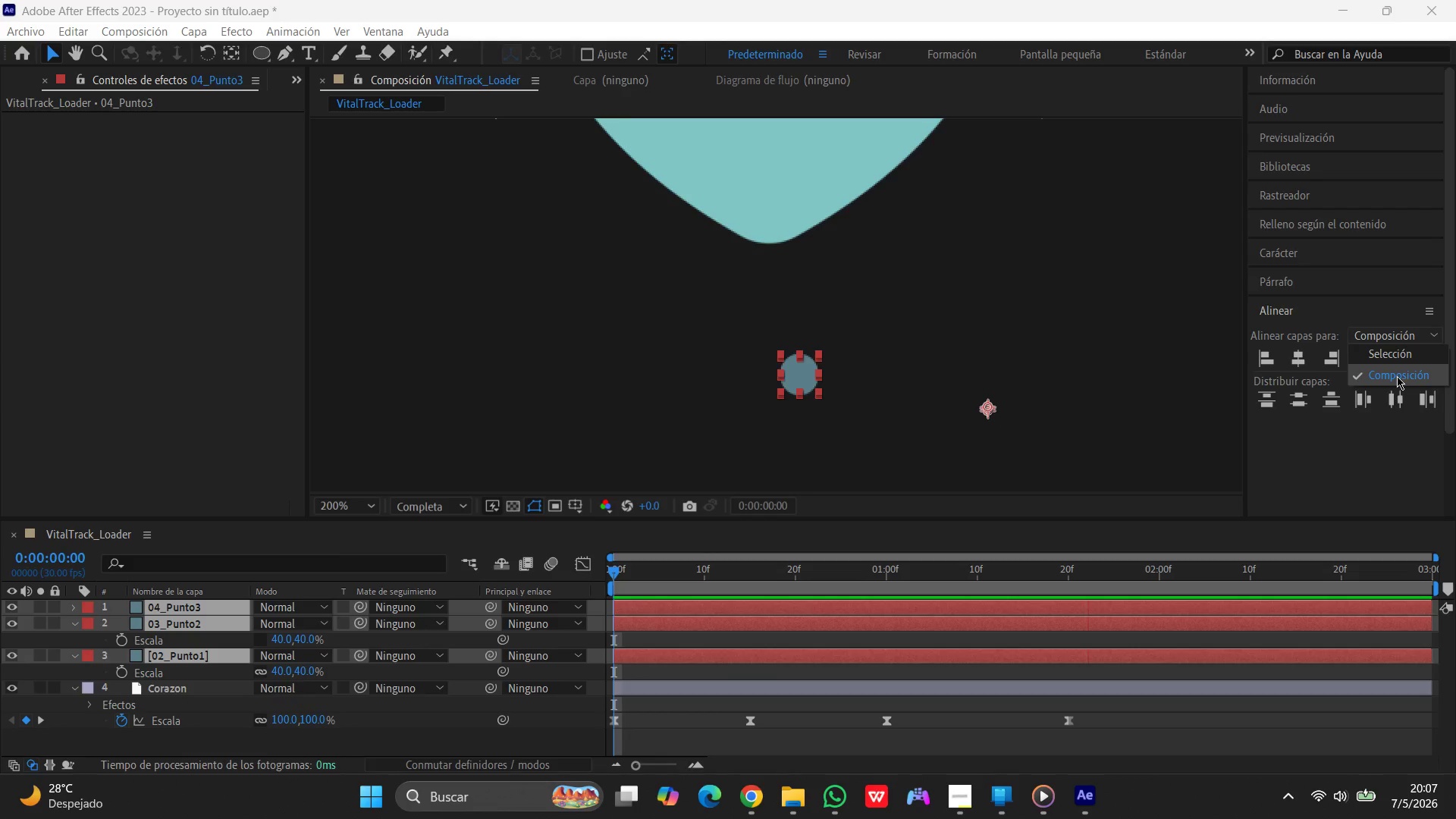 
left_click([1399, 358])
 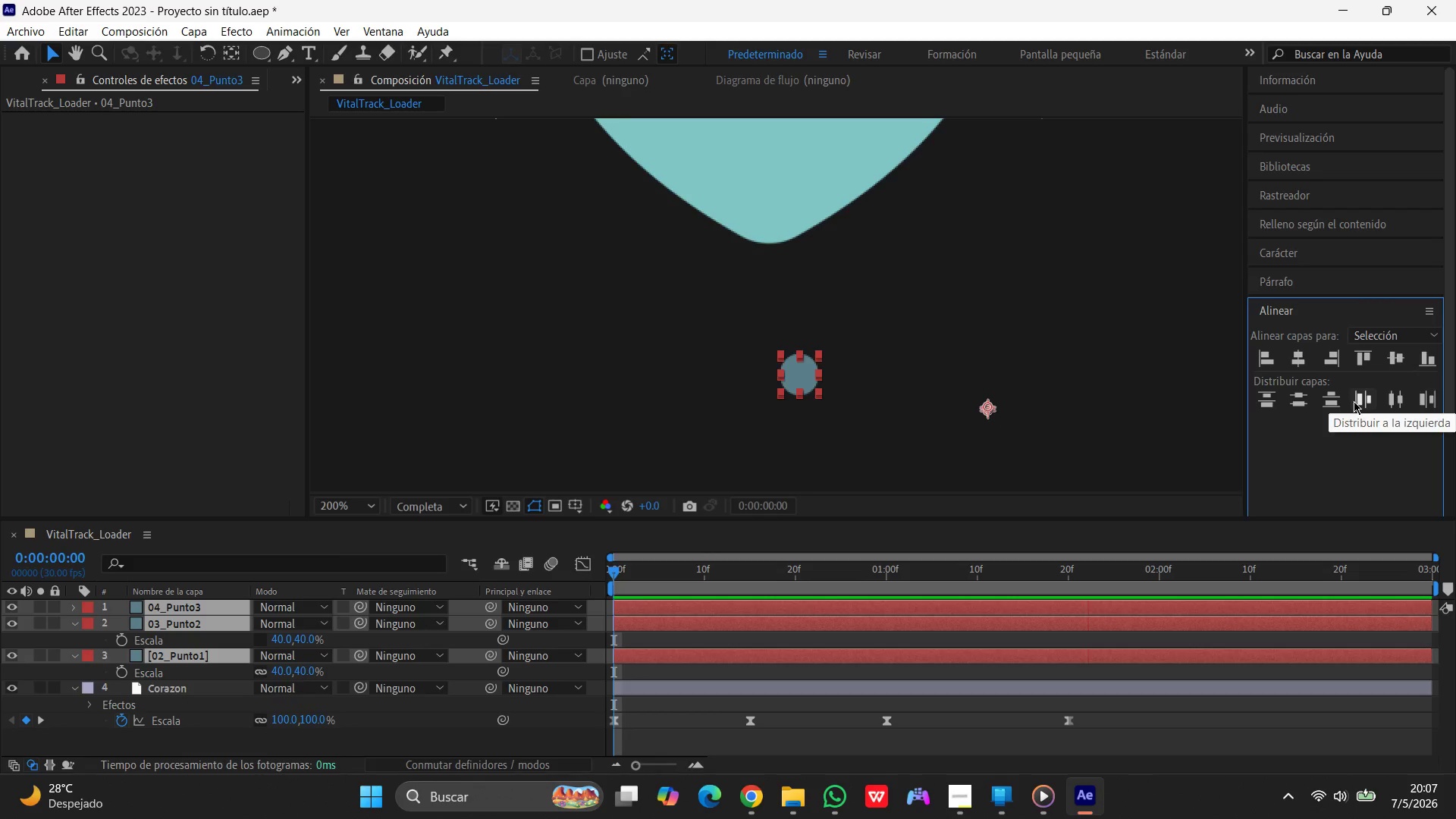 
left_click([1385, 400])
 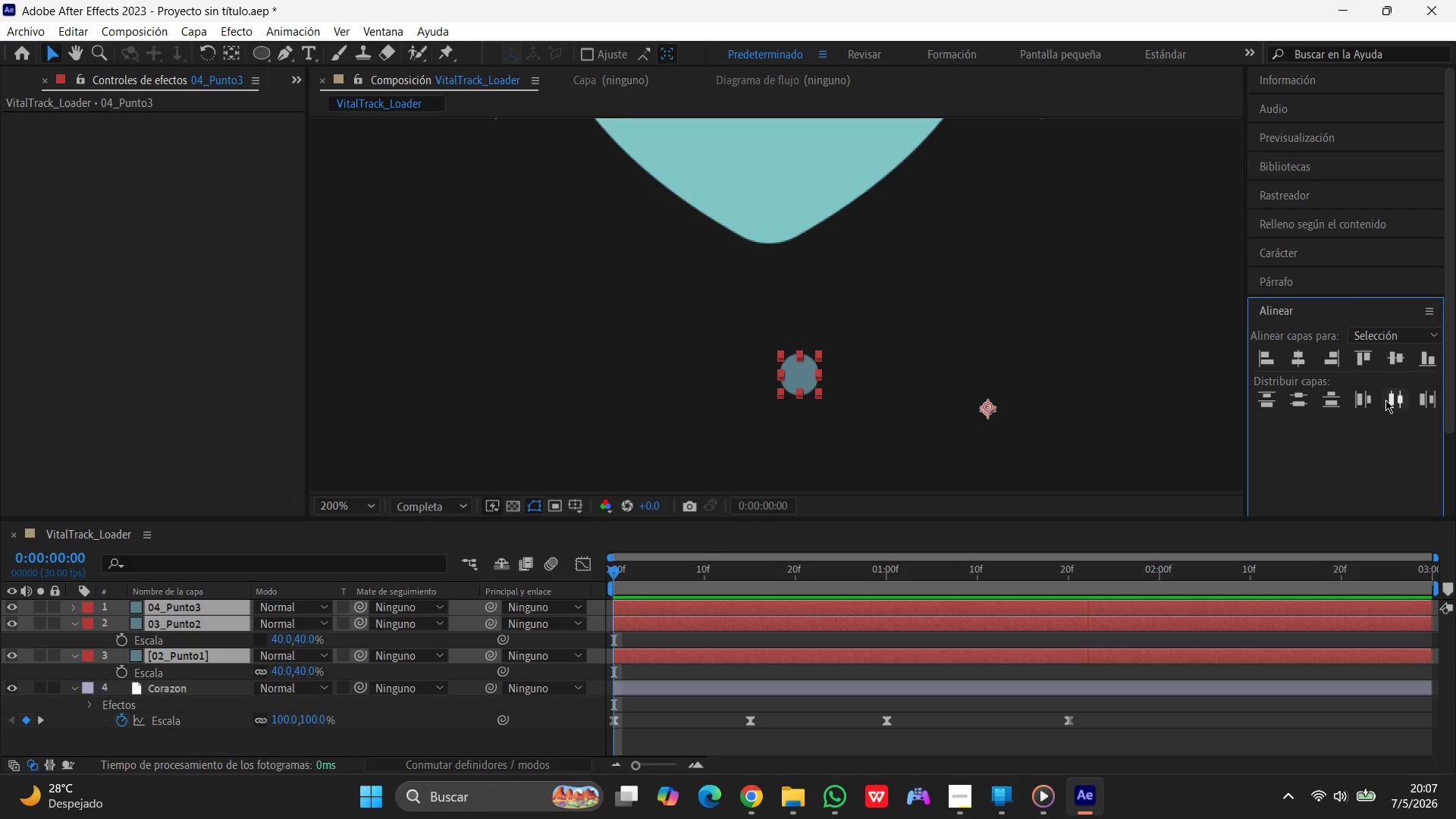 
left_click([1385, 400])
 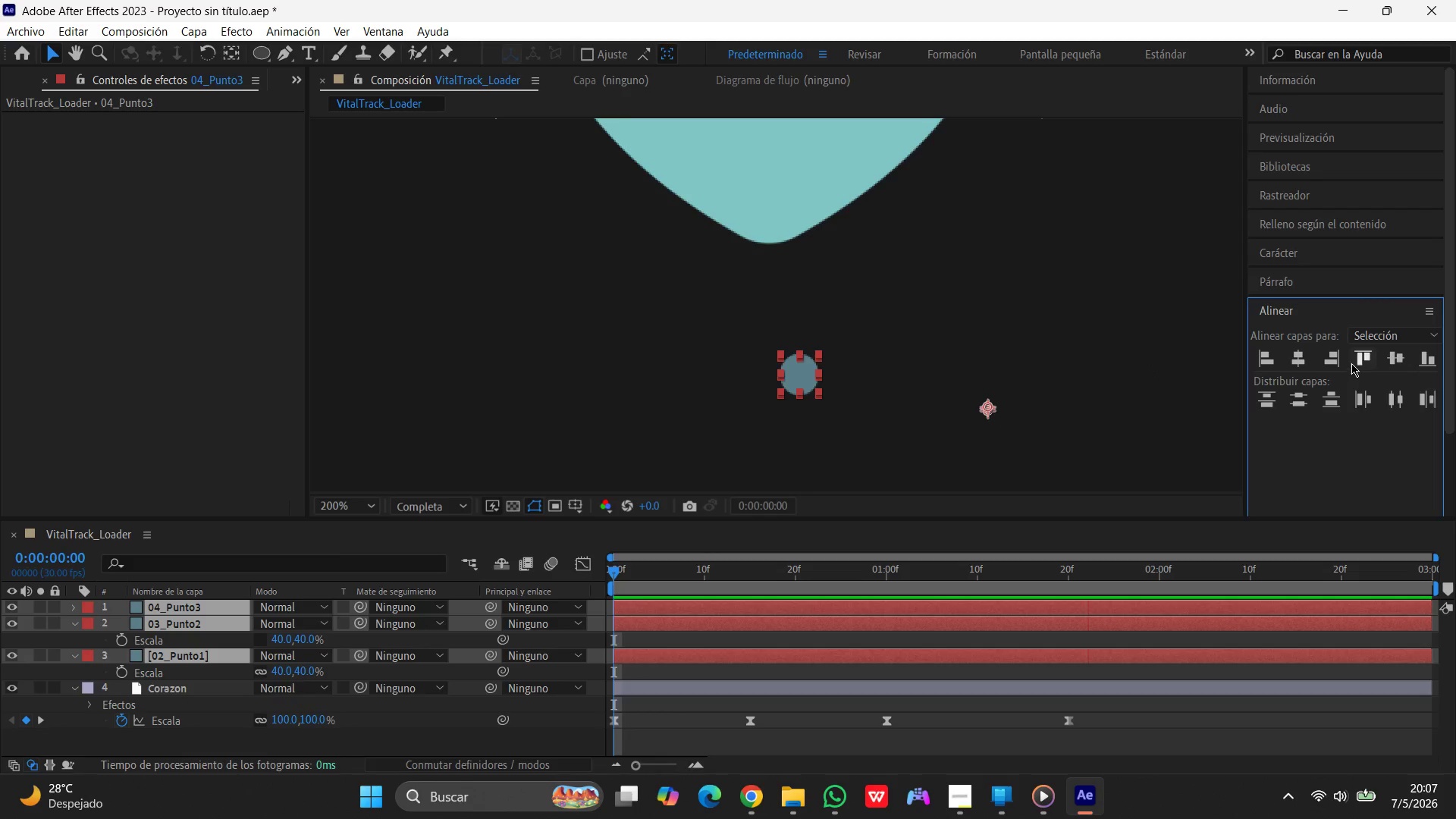 
mouse_move([1340, 356])
 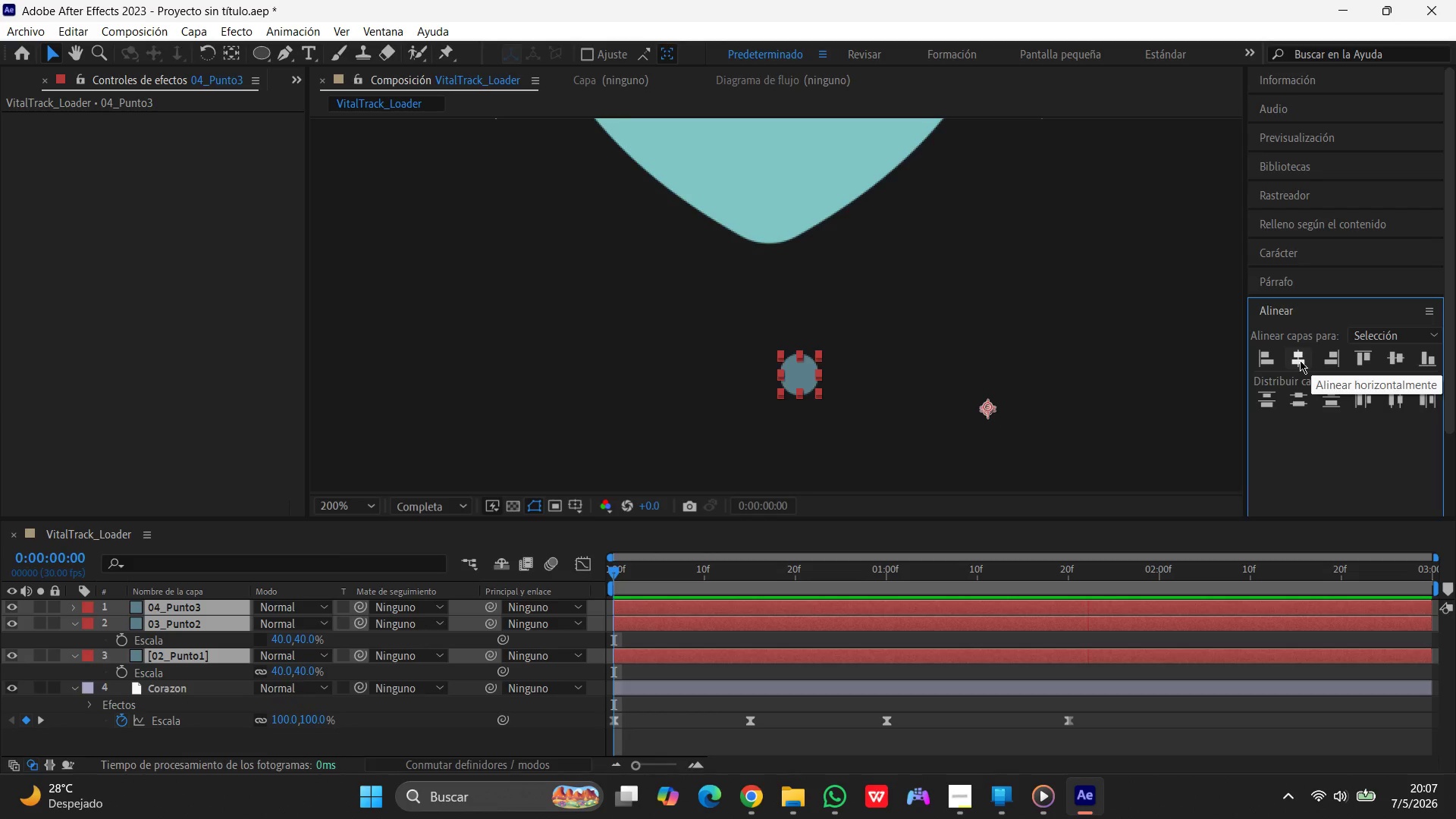 
left_click([1300, 360])
 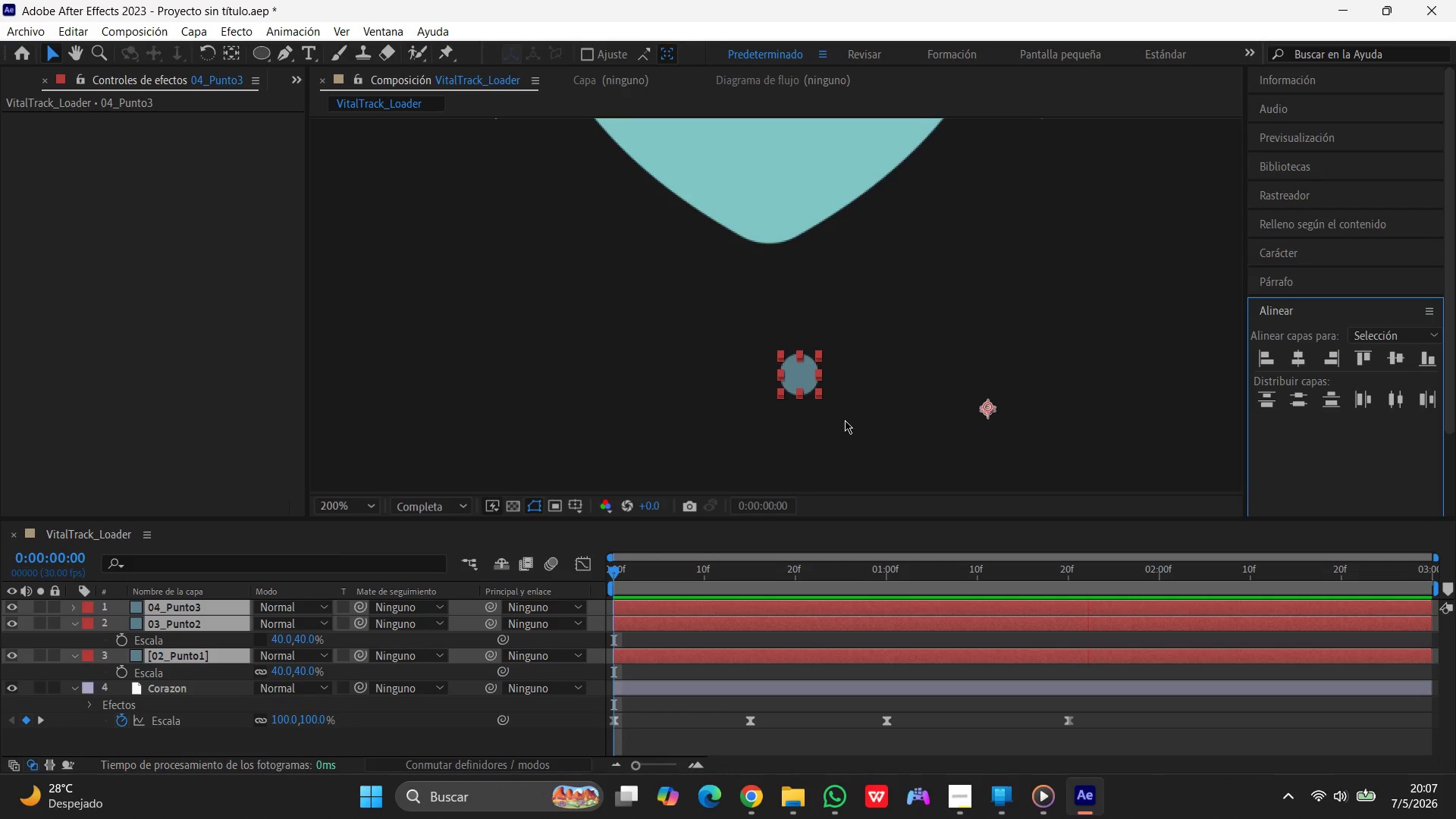 
left_click([868, 423])
 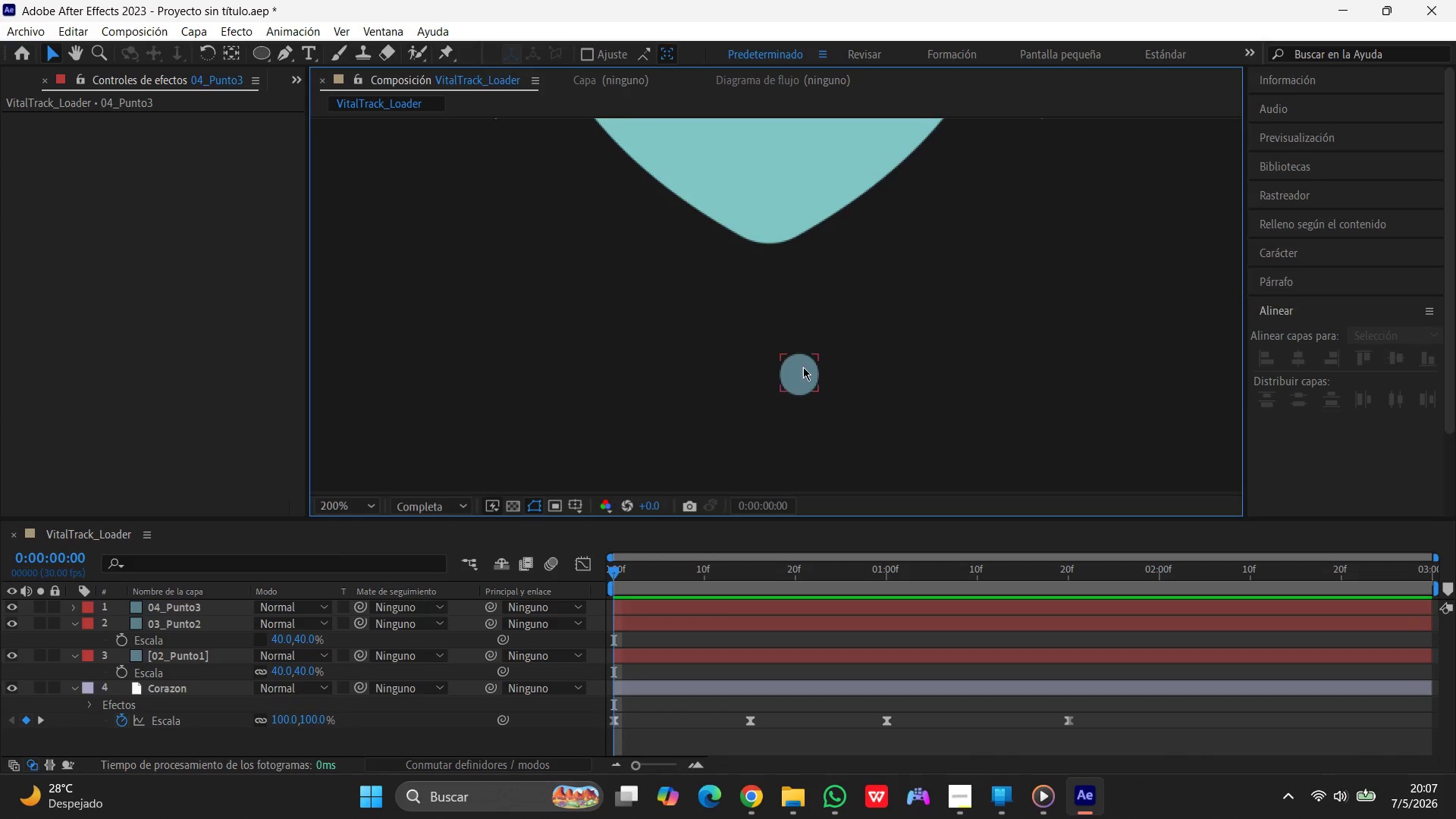 
left_click([803, 364])
 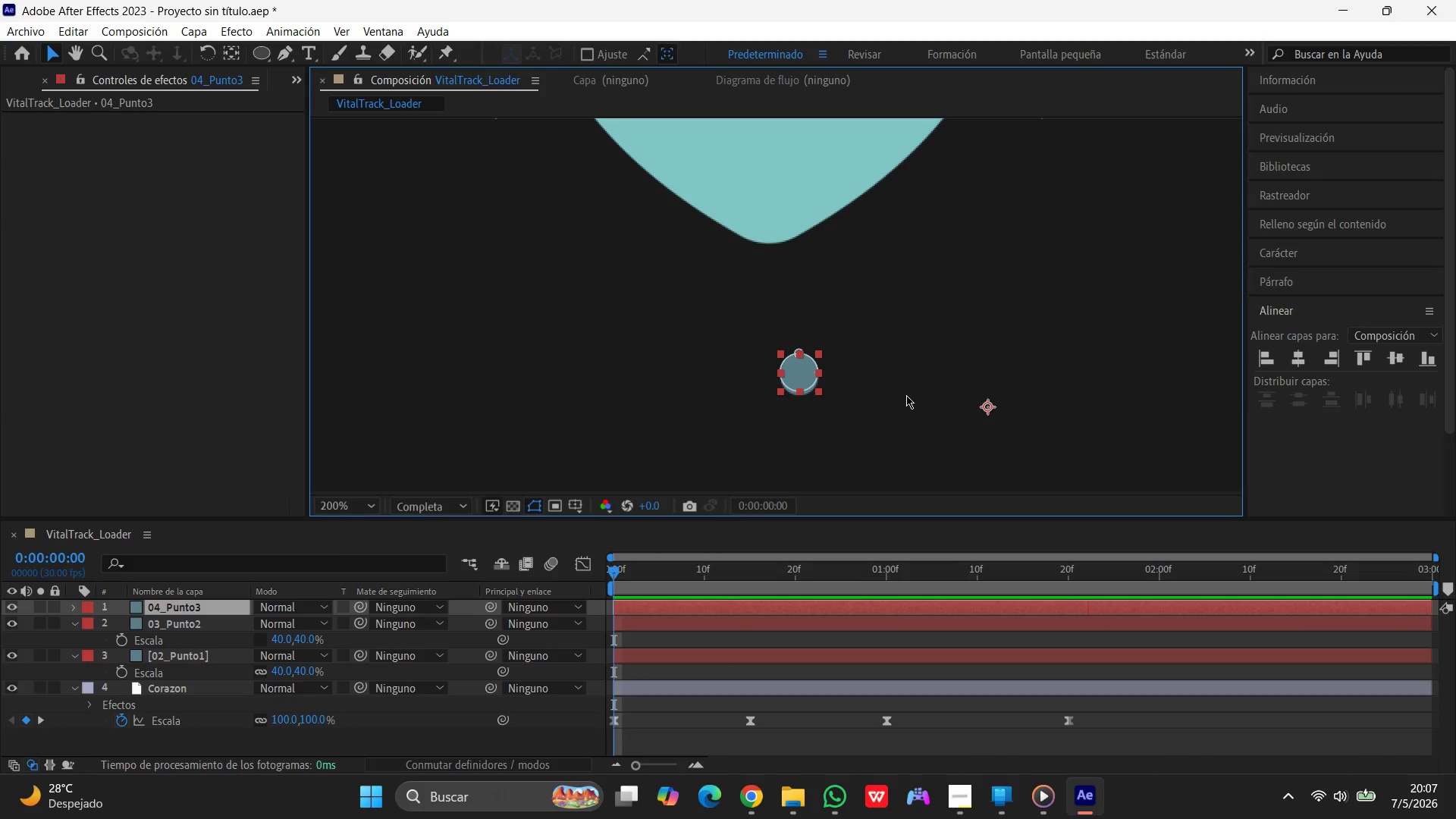 
key(Control+Z)
 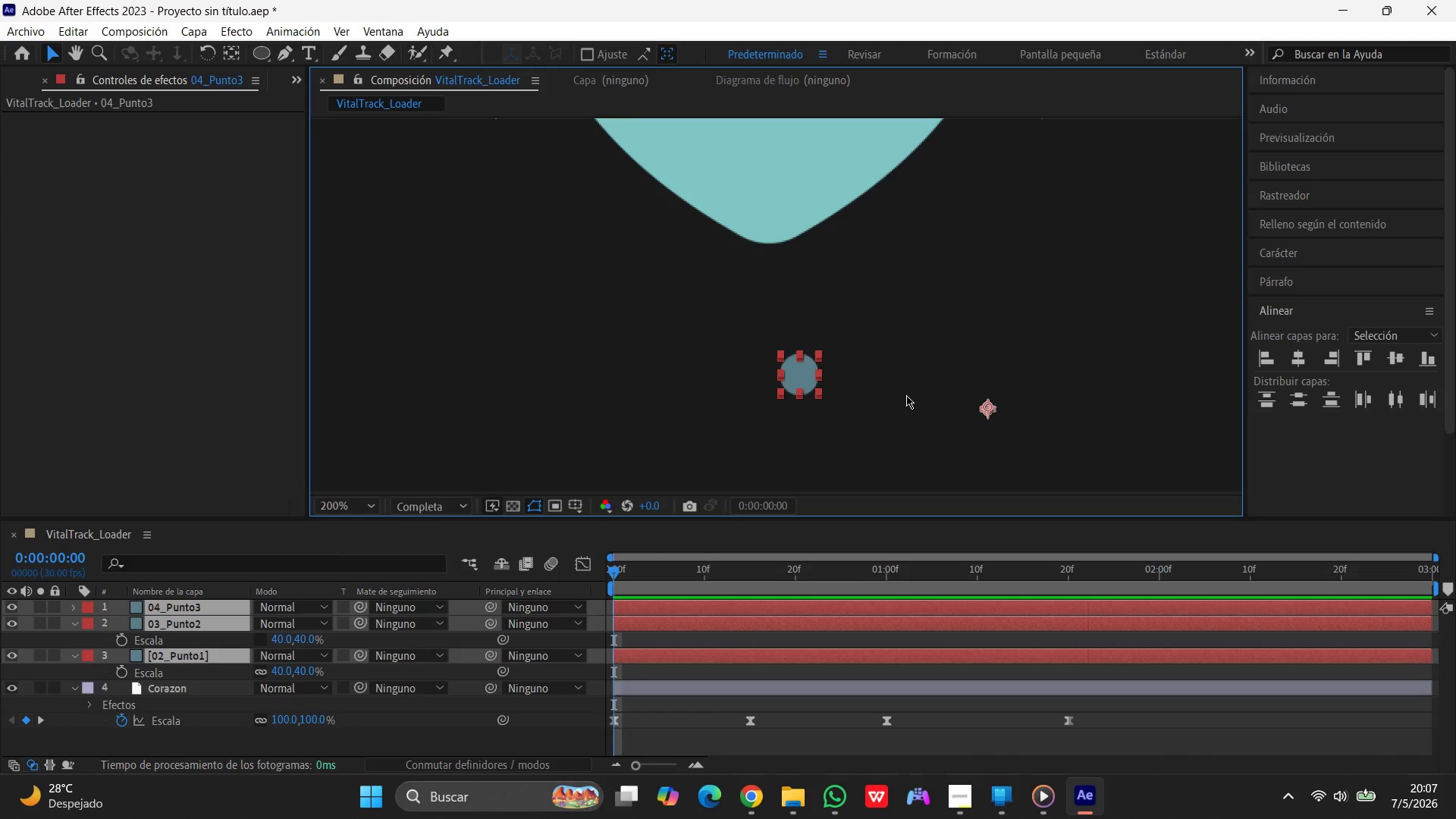 
key(Control+Z)
 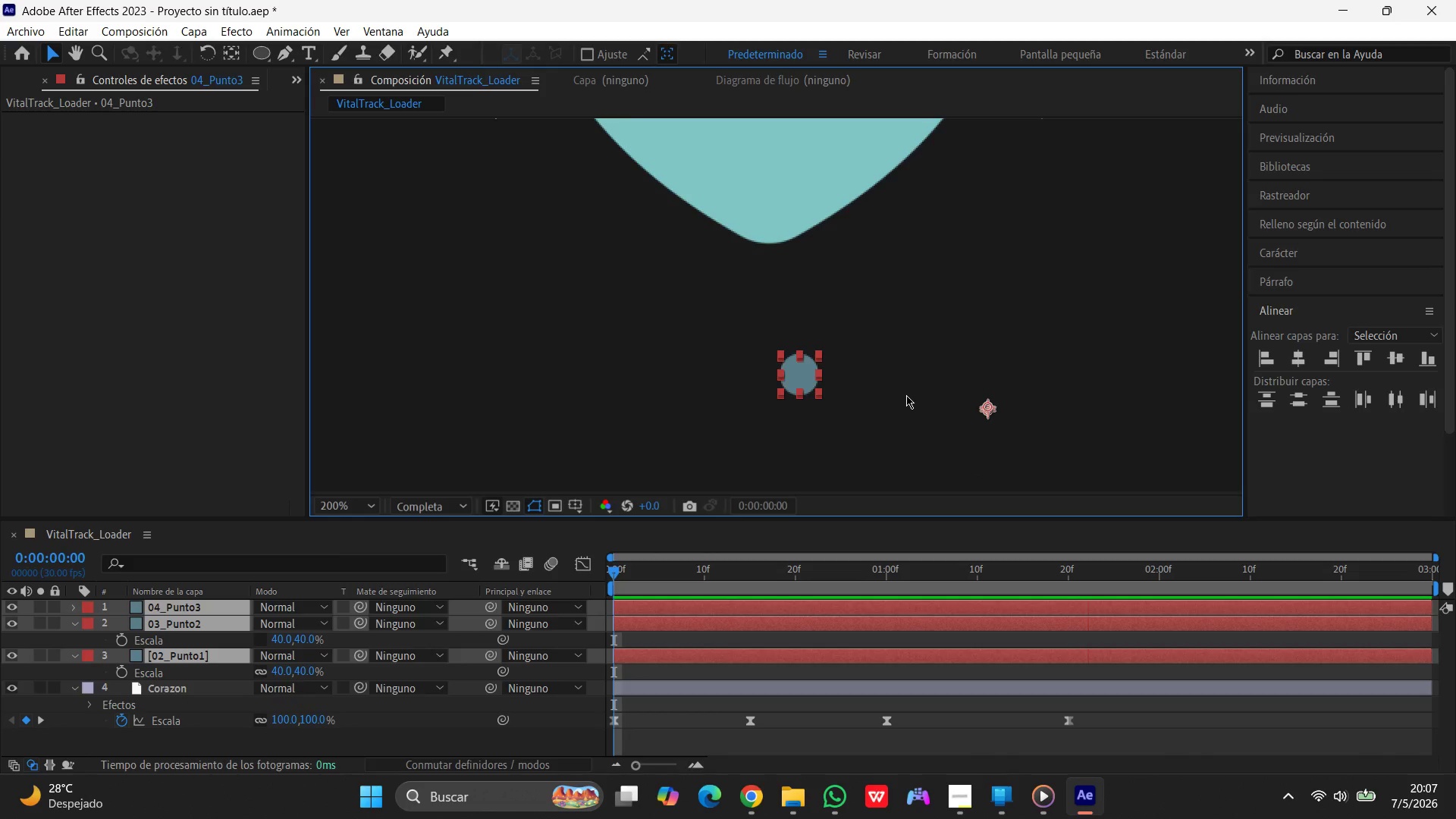 
key(Control+ControlLeft)
 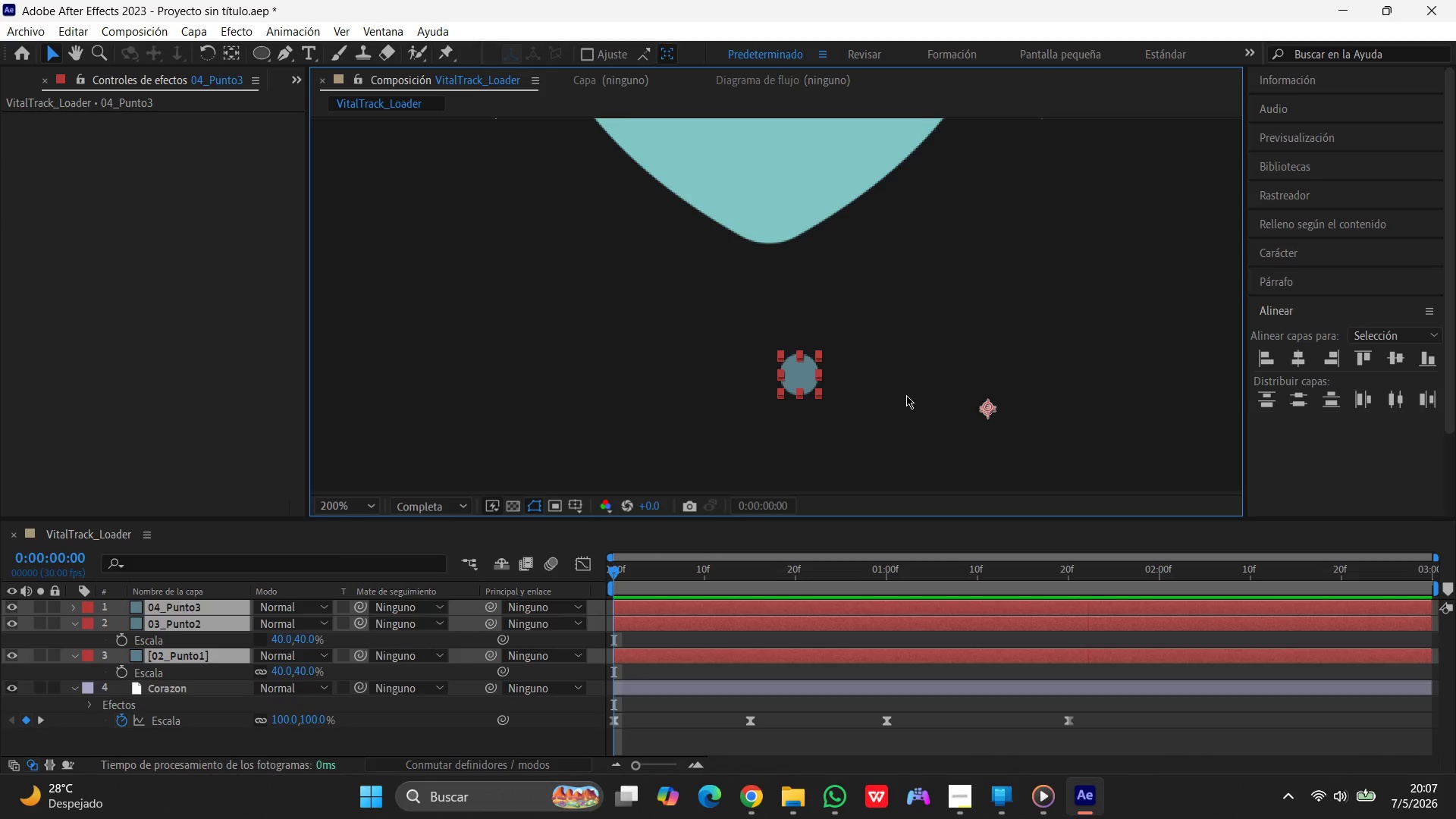 
key(Control+Z)
 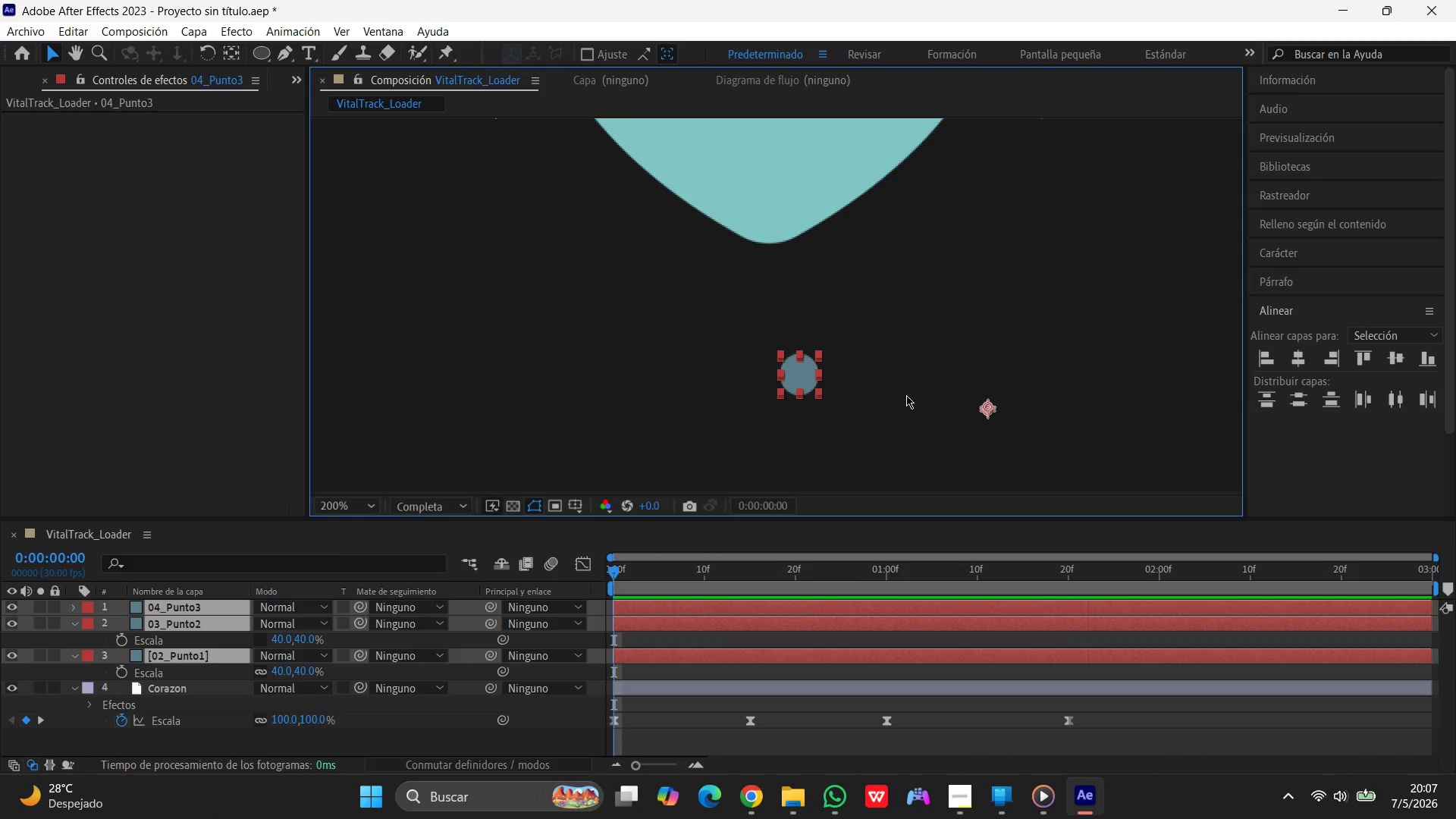 
key(Control+ControlLeft)
 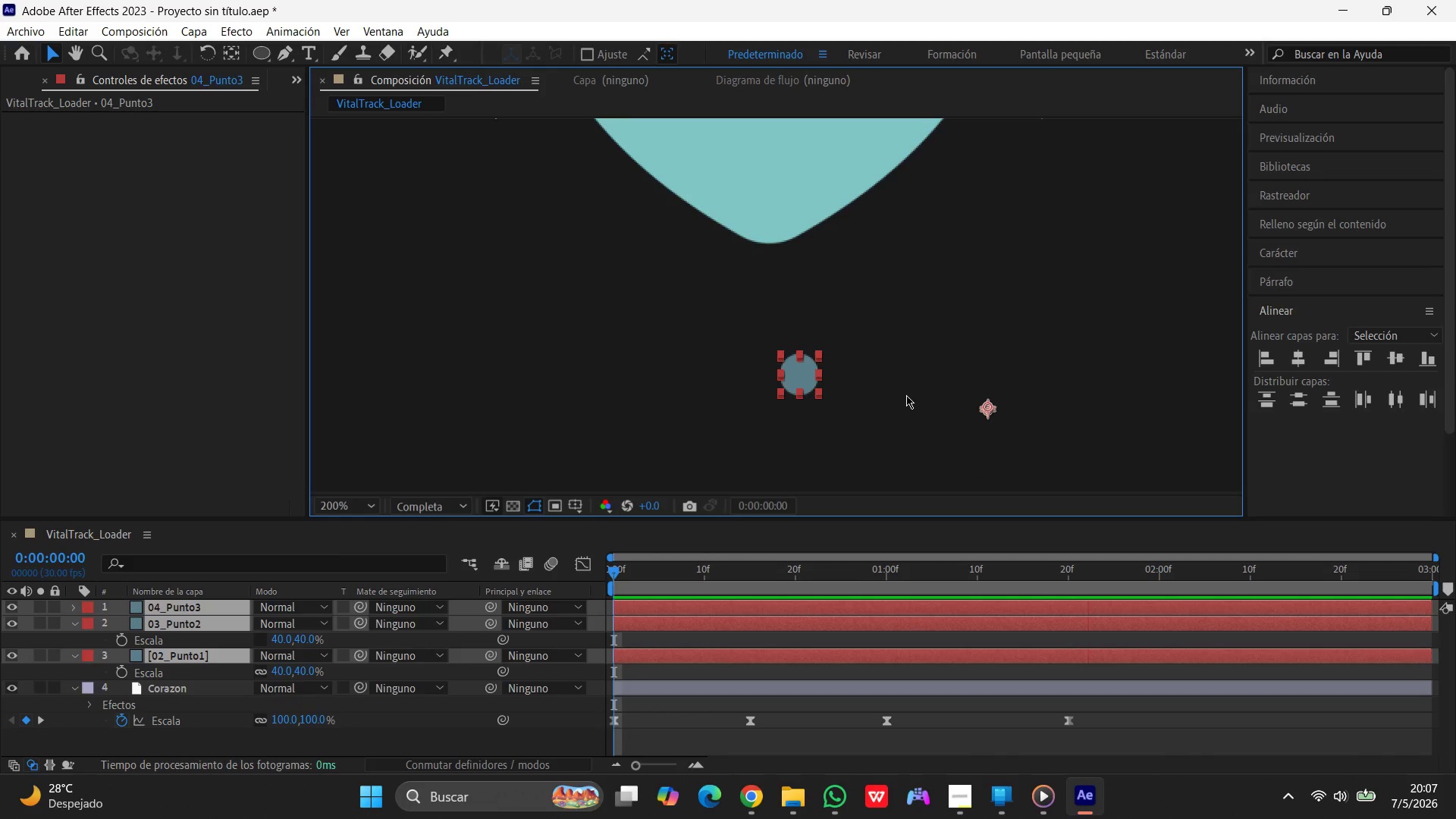 
key(Control+Z)
 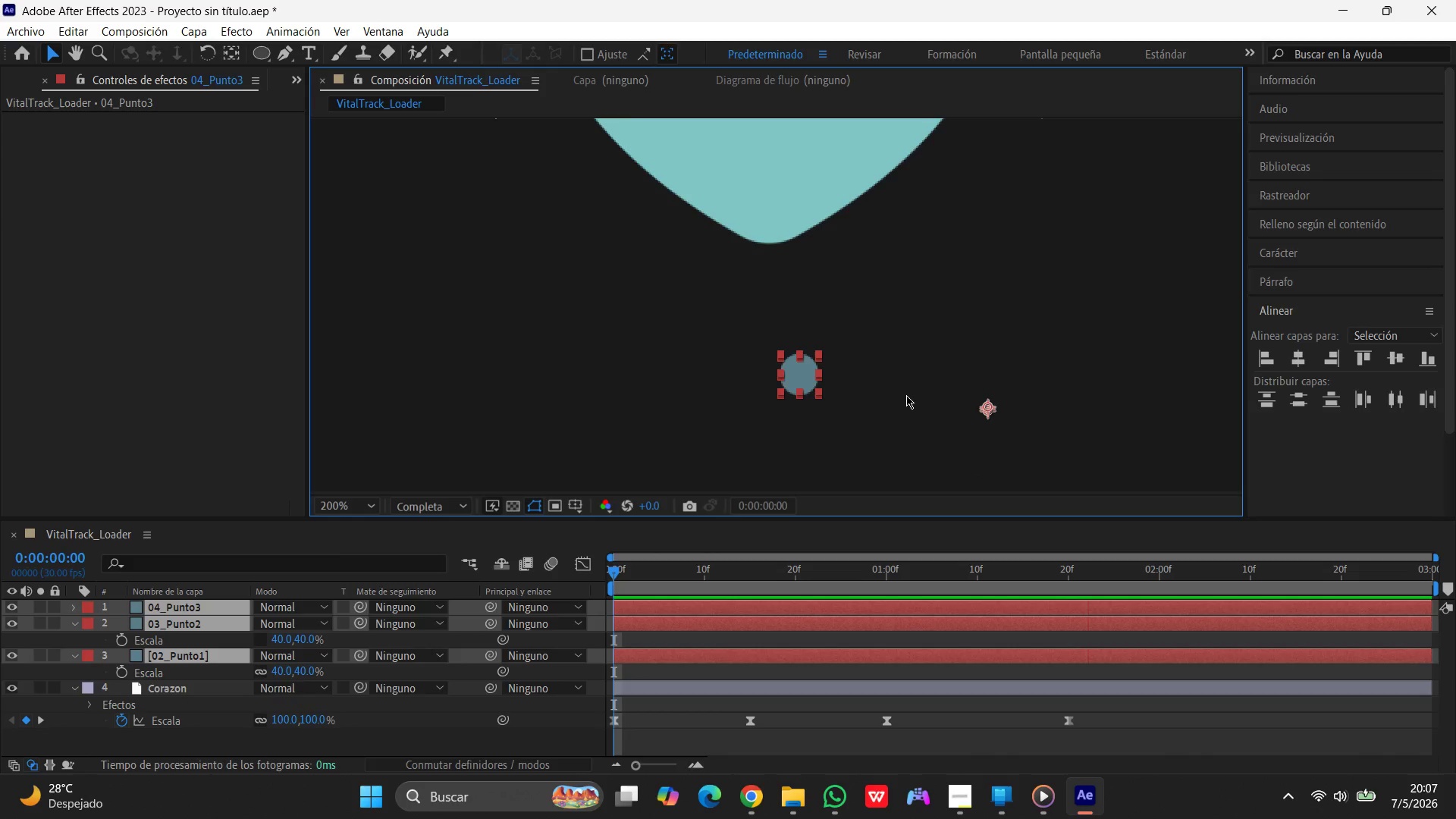 
key(Control+ControlLeft)
 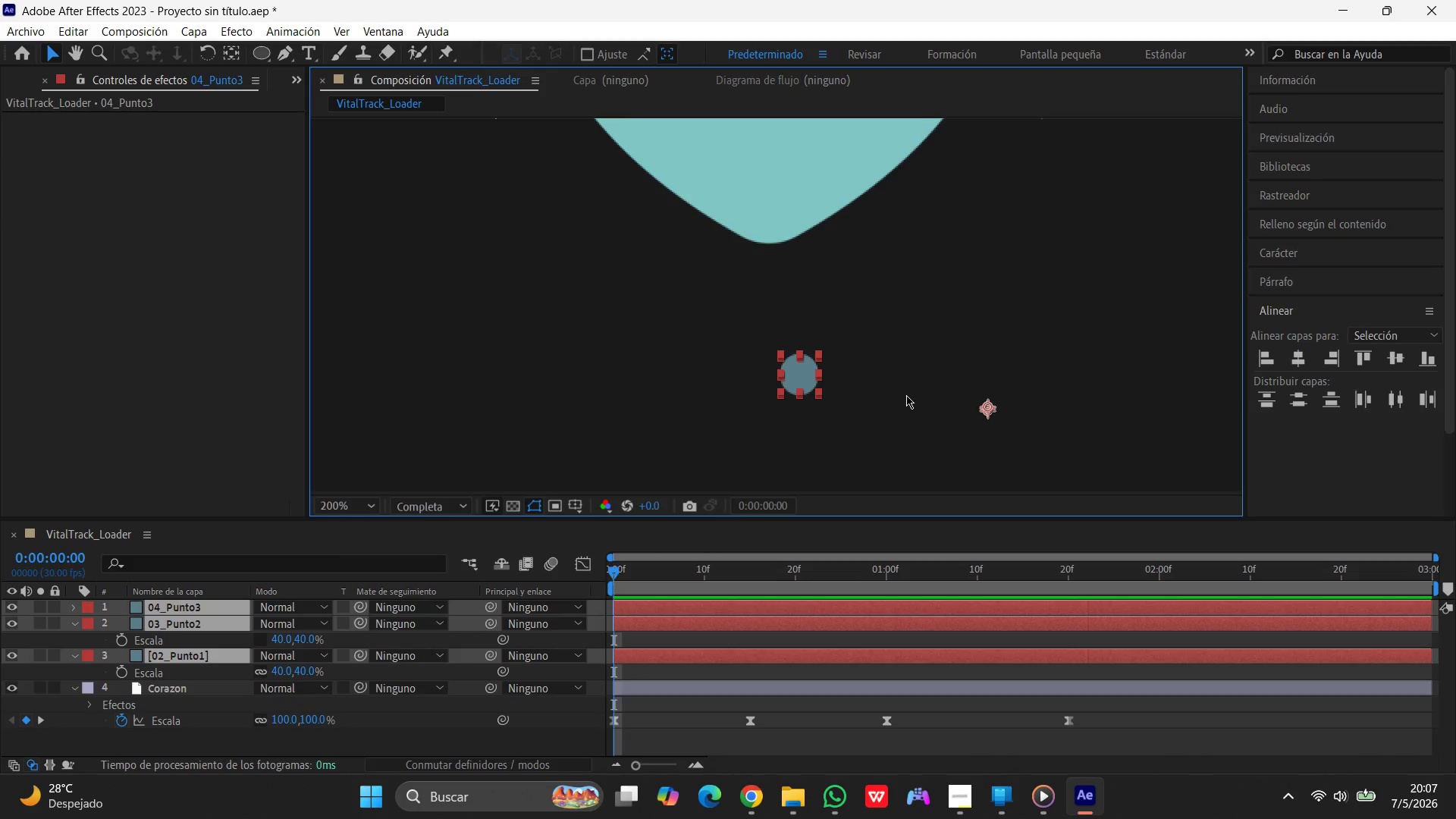 
key(Control+Z)
 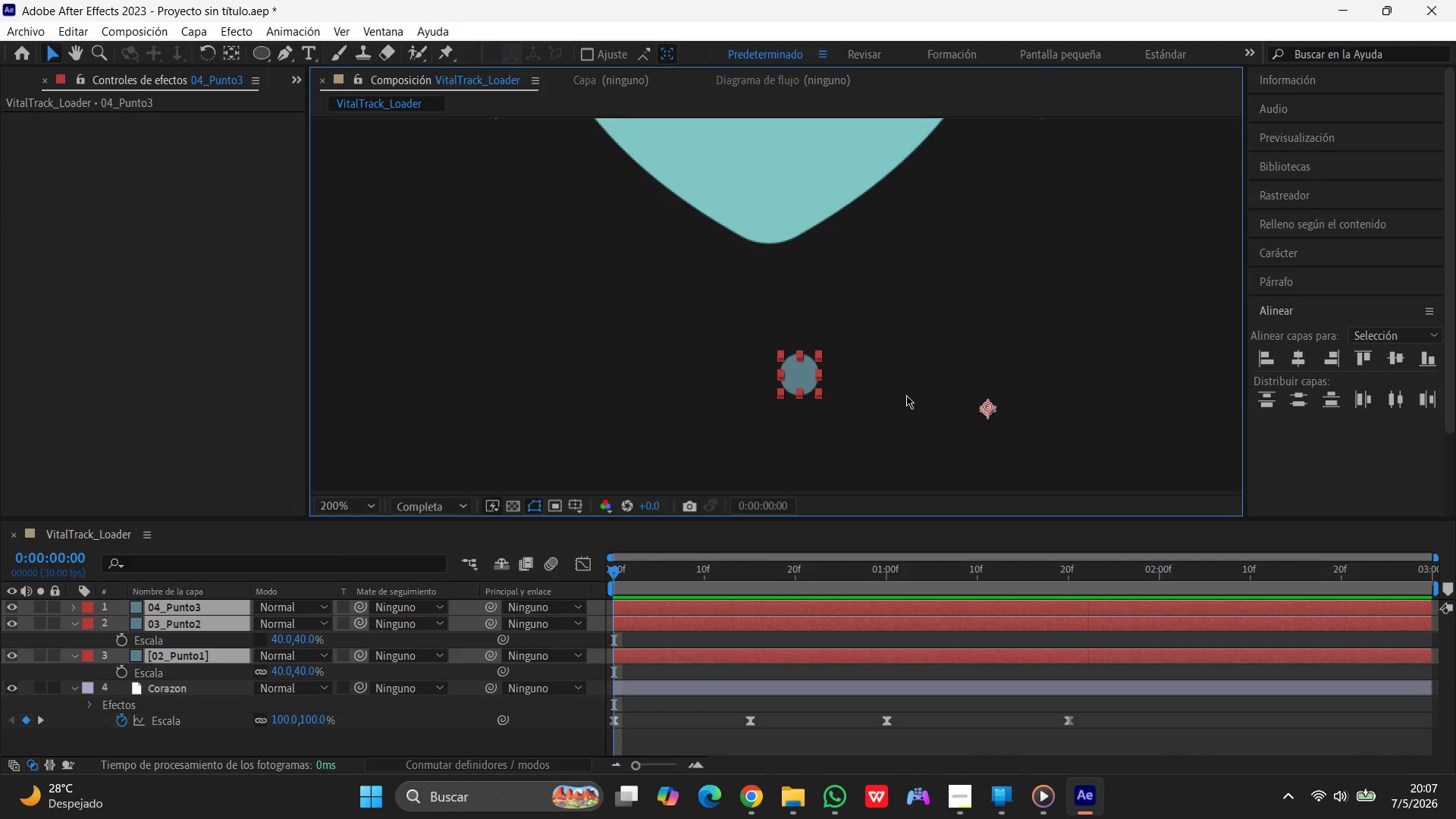 
key(Control+ControlLeft)
 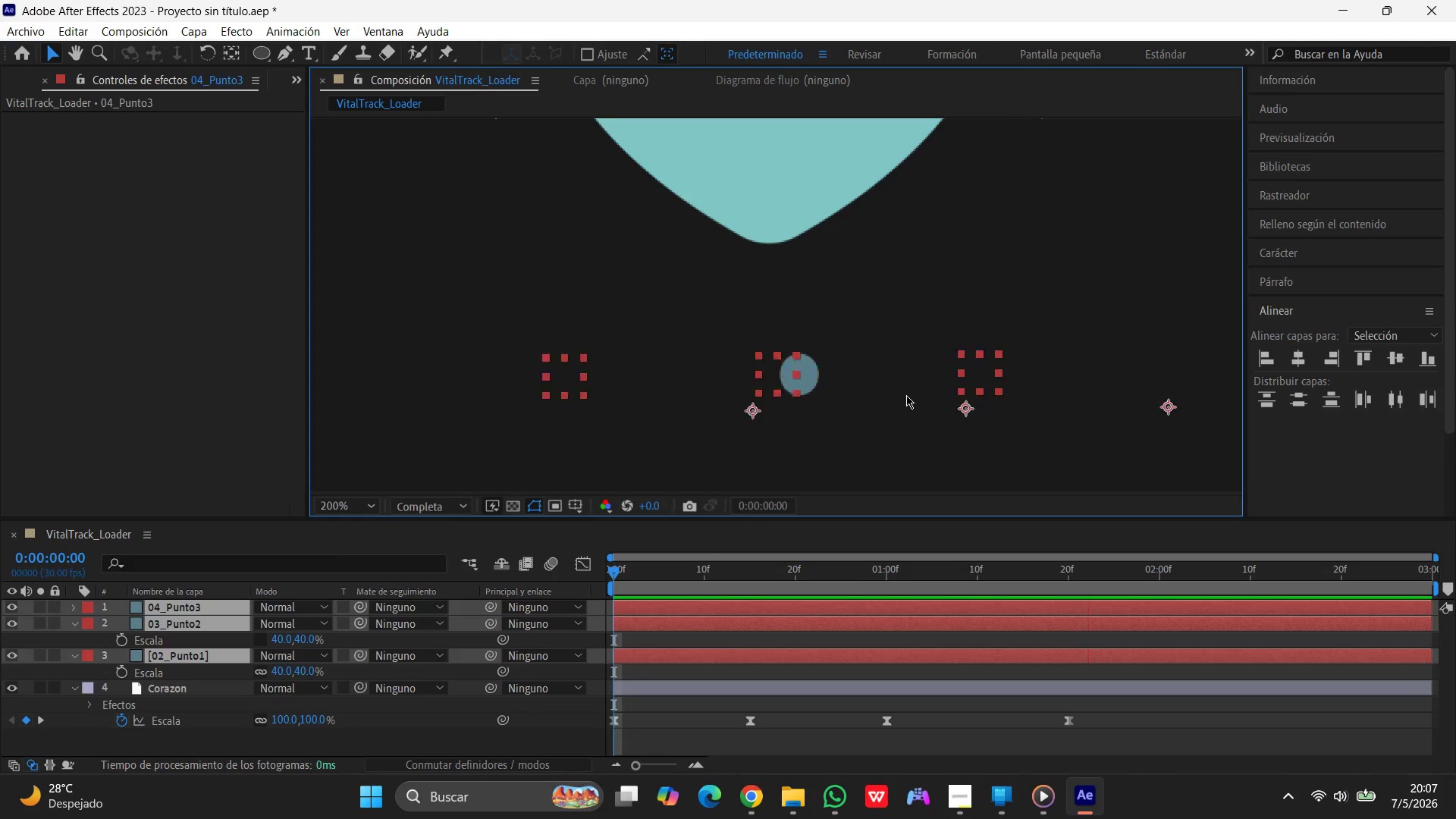 
key(Control+Z)
 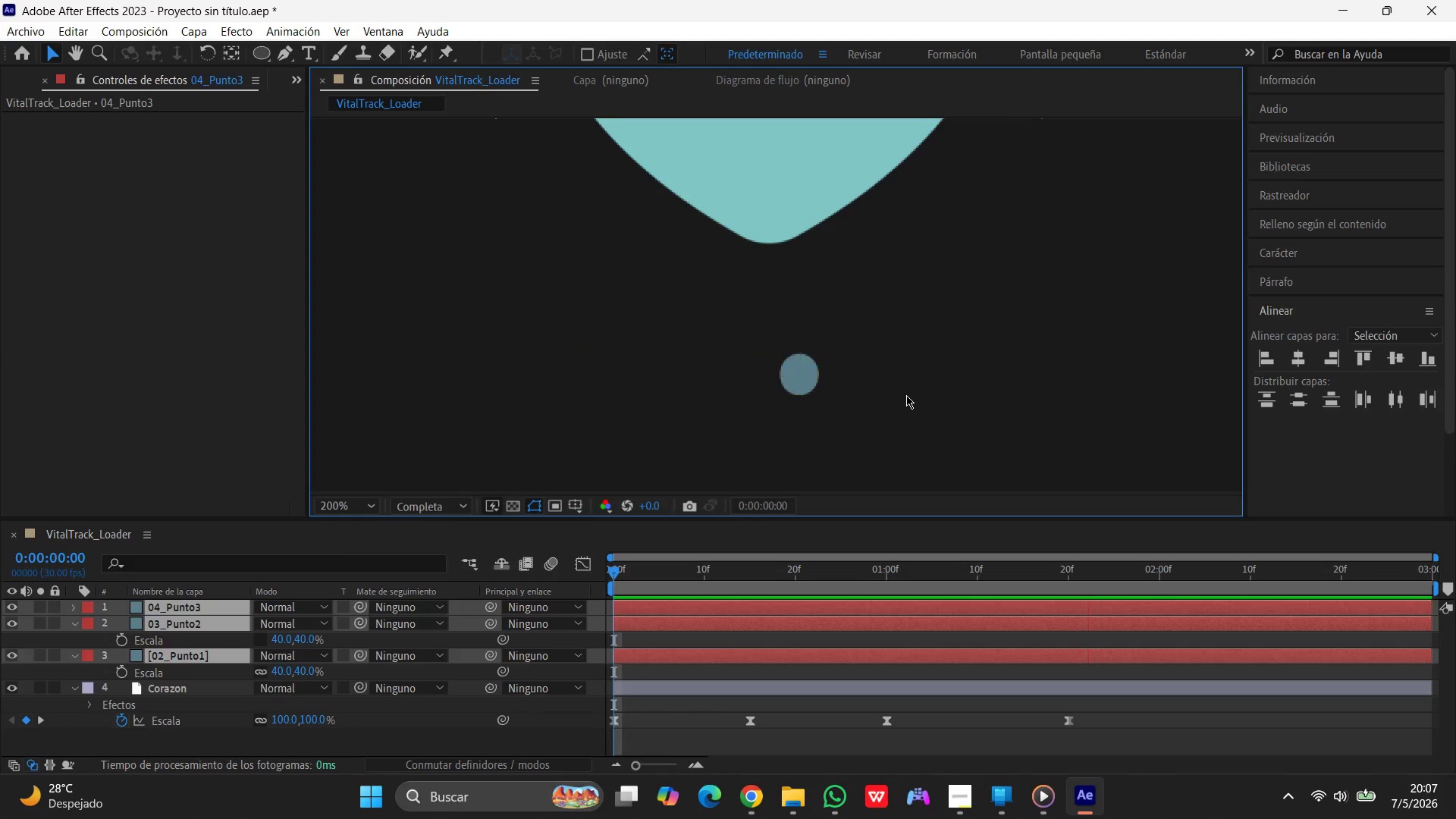 
left_click([906, 395])
 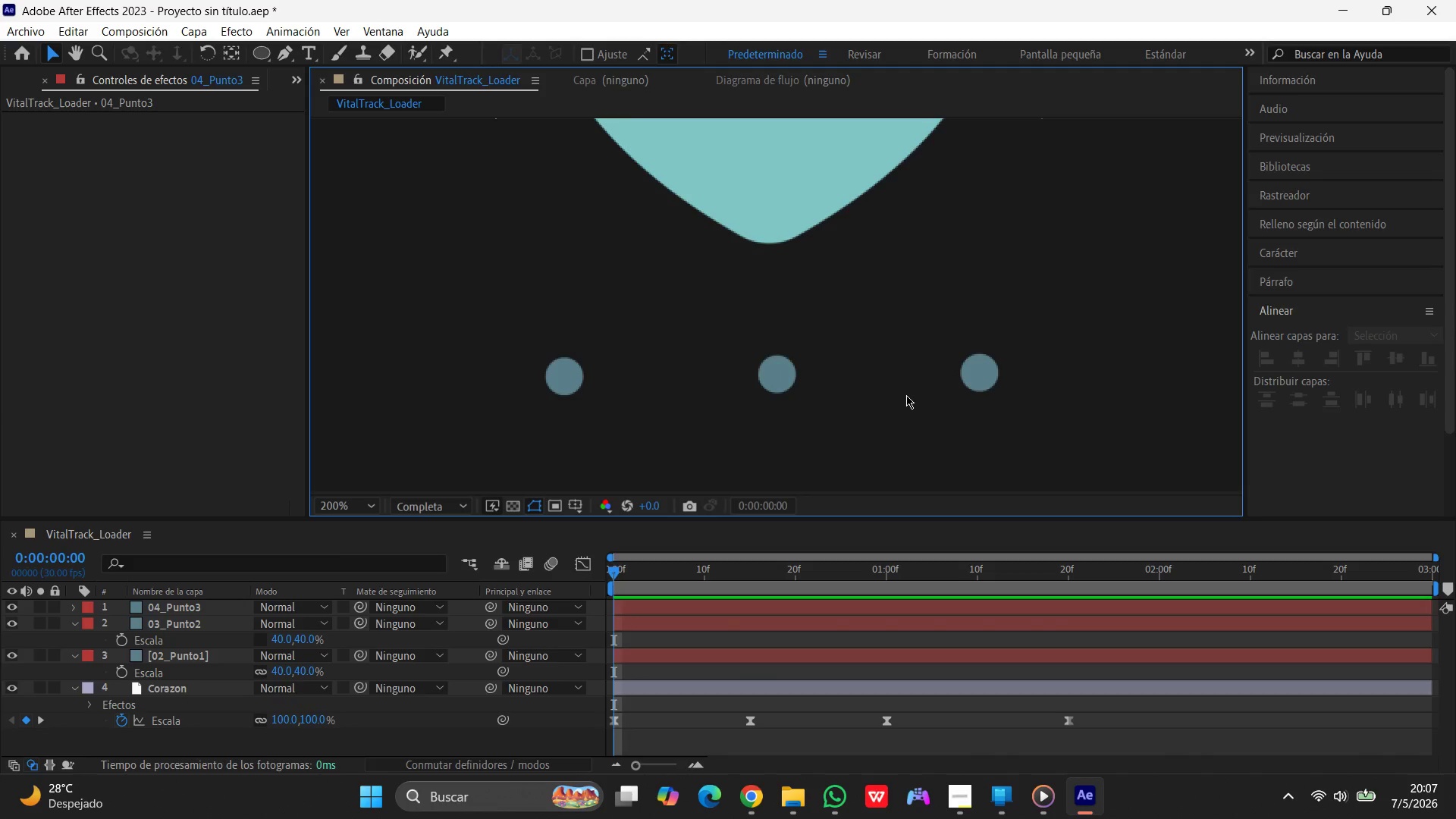 
wait(14.25)
 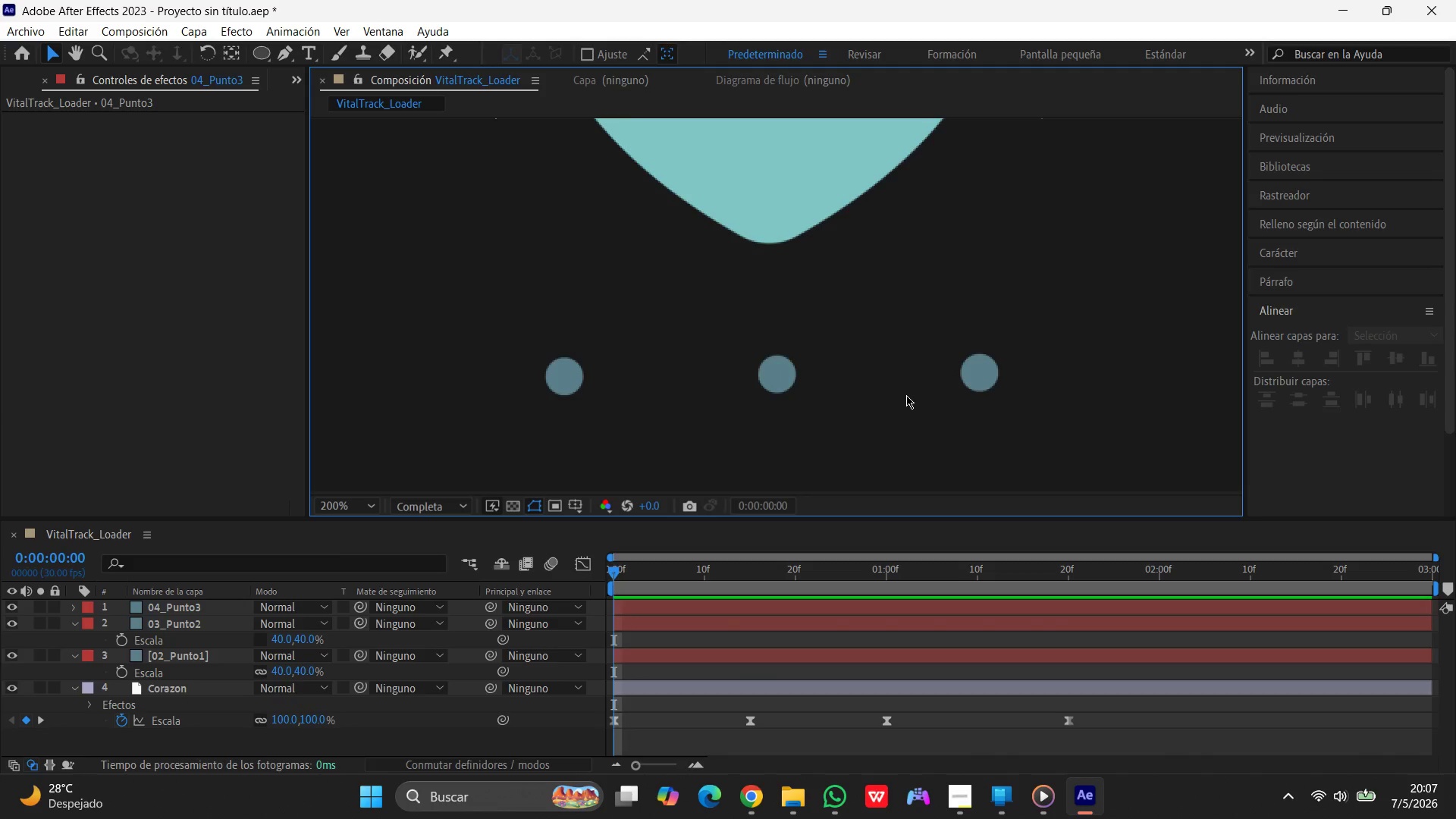 
left_click([74, 625])
 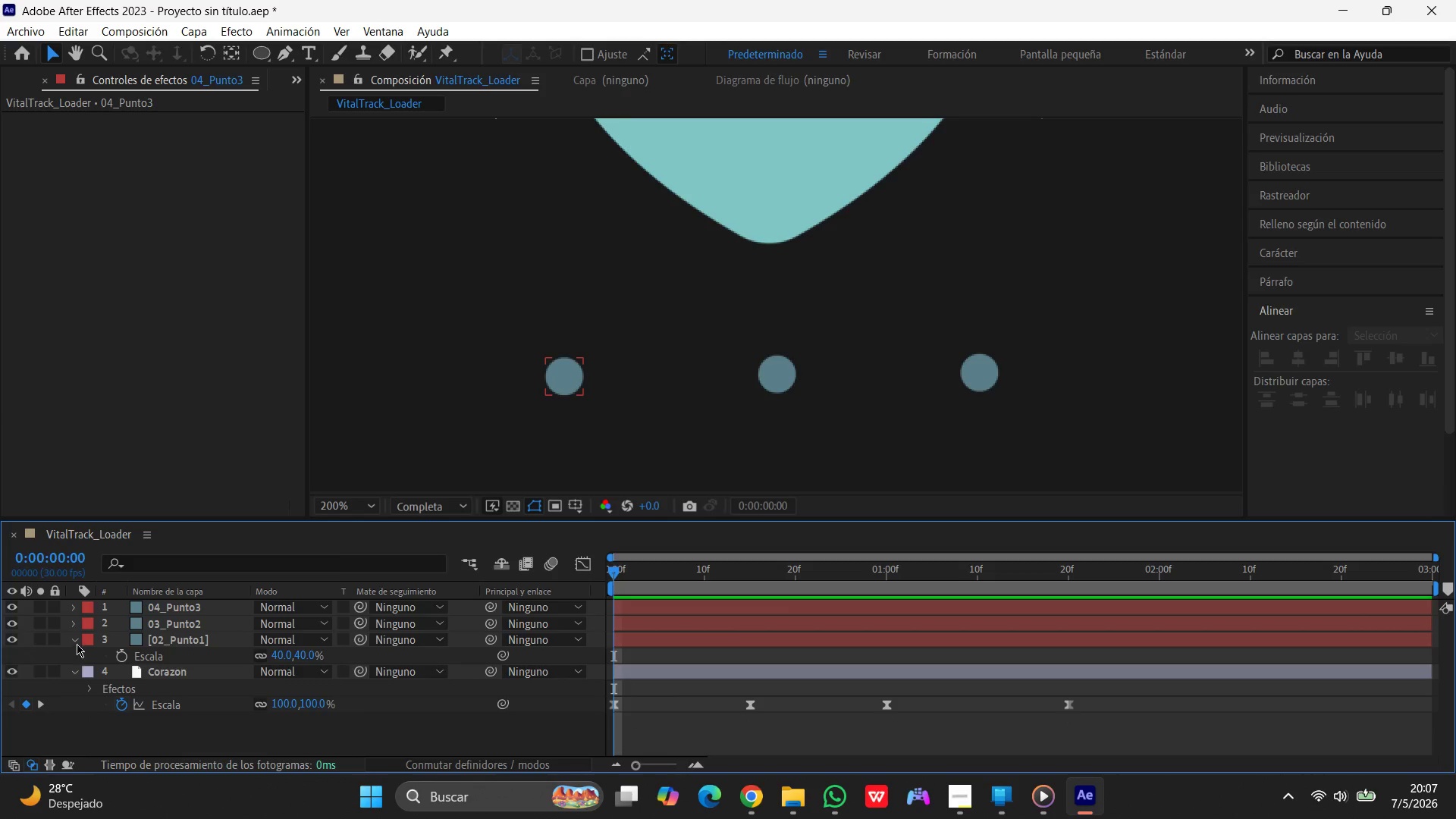 
left_click([76, 642])
 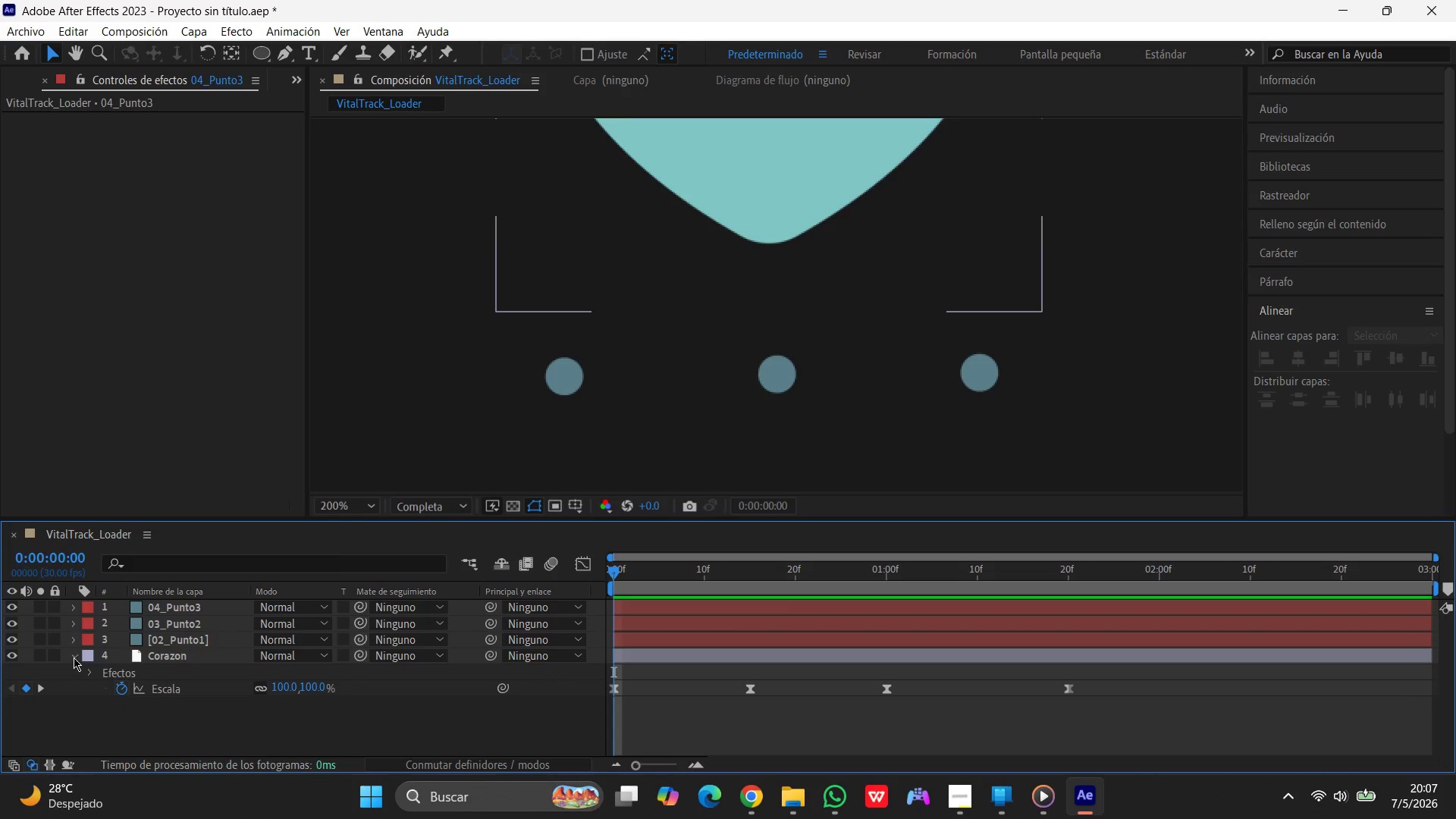 
left_click([74, 657])
 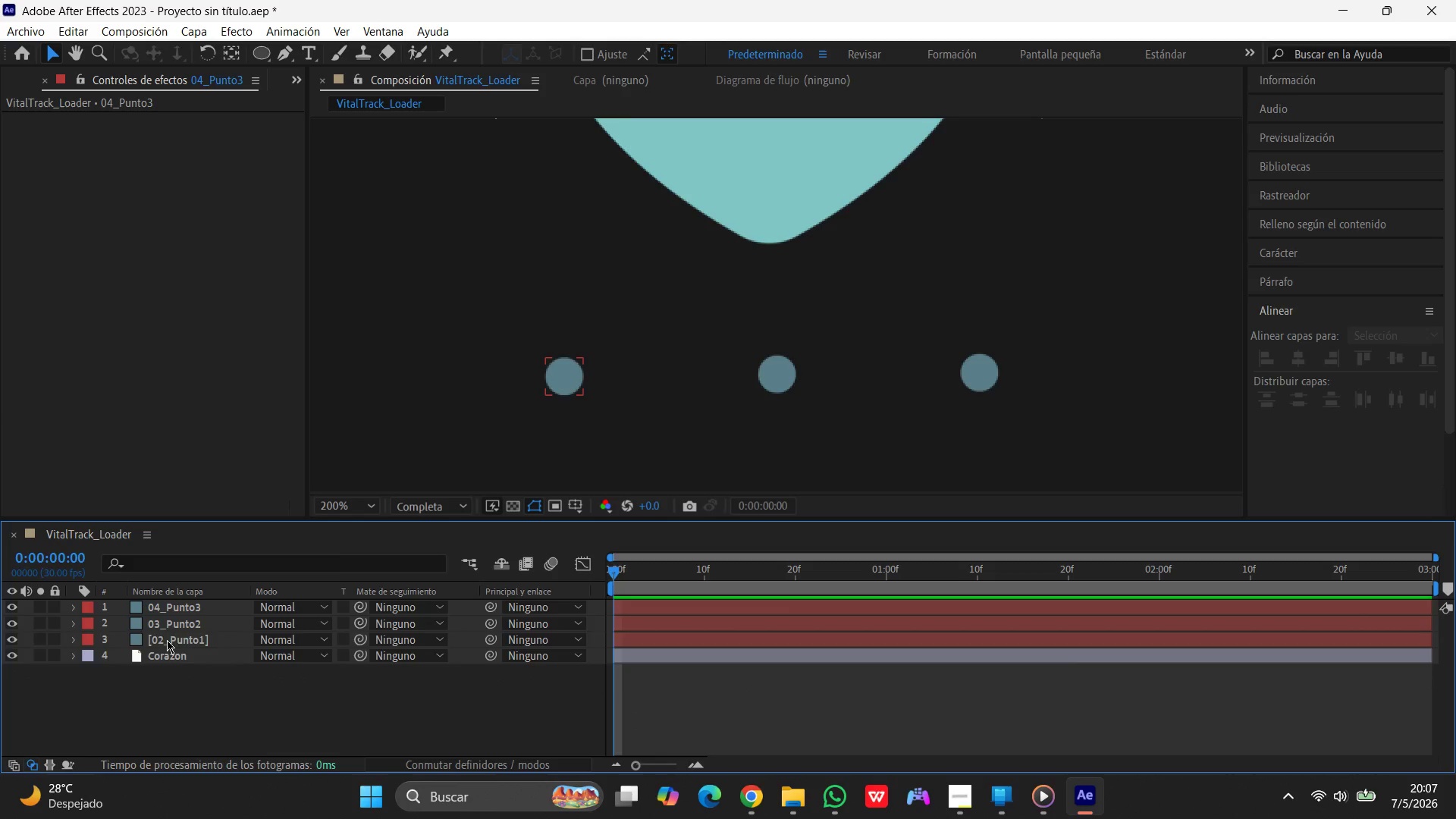 
left_click([167, 640])
 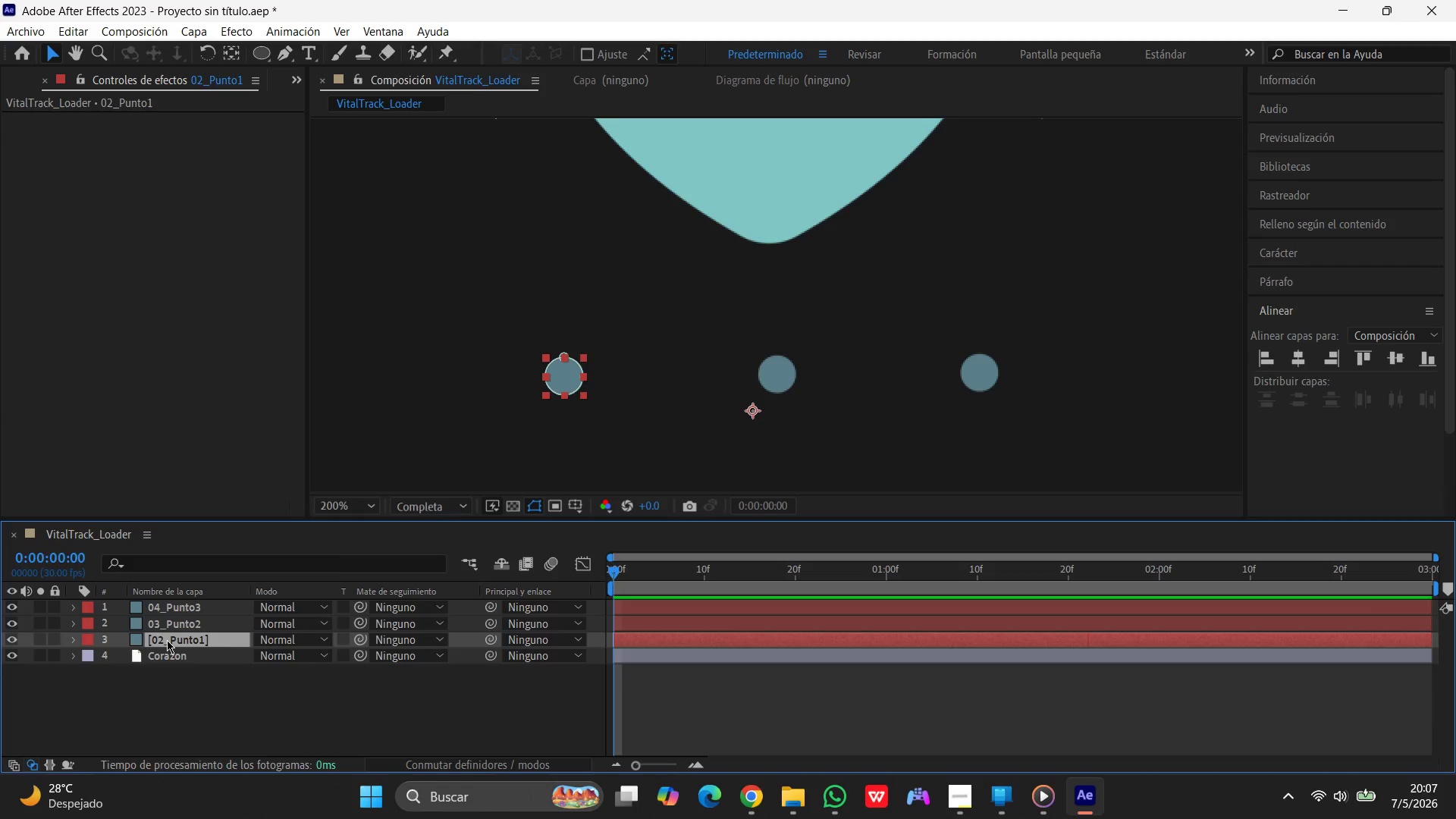 
wait(6.42)
 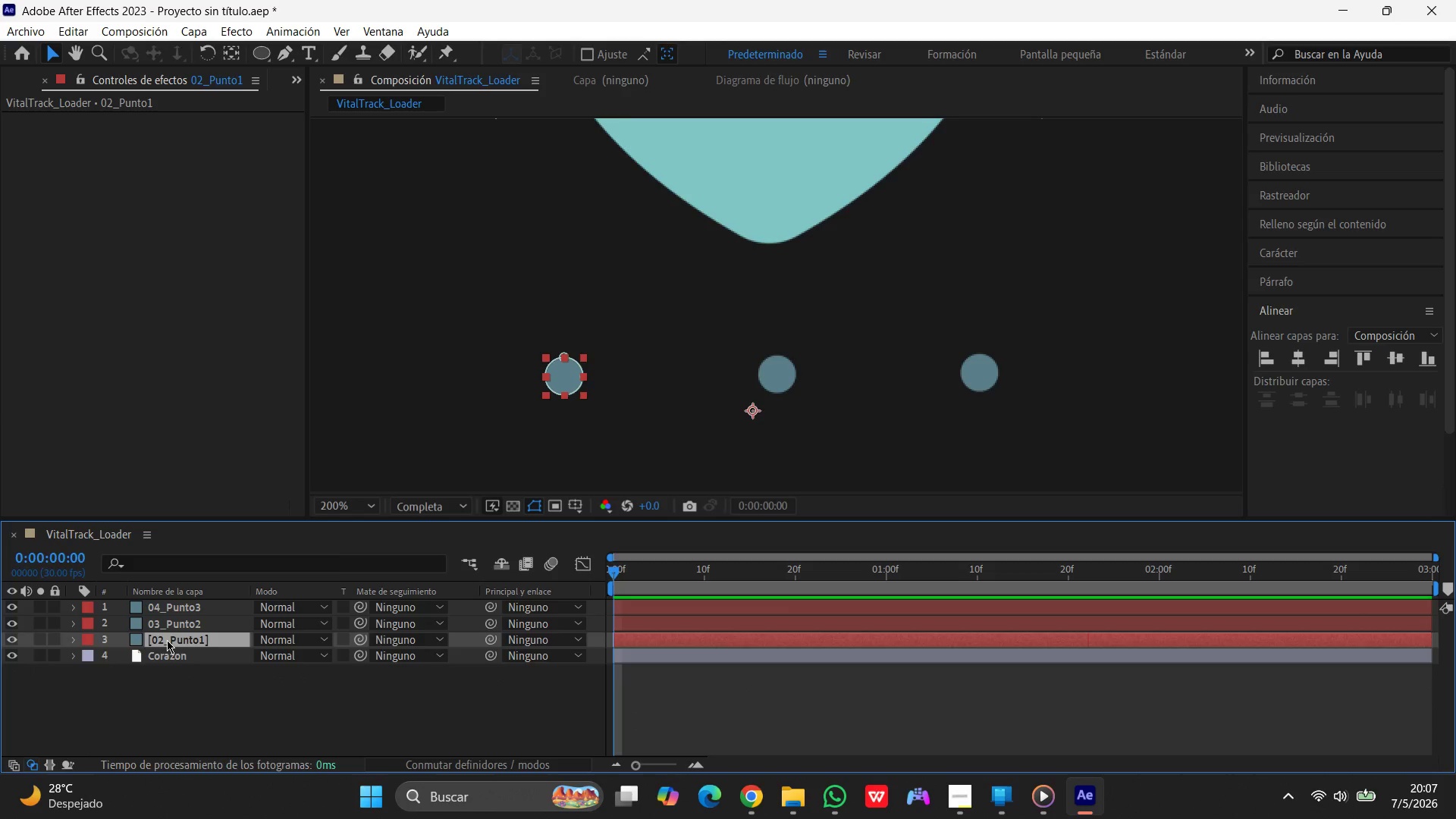 
key(P)
 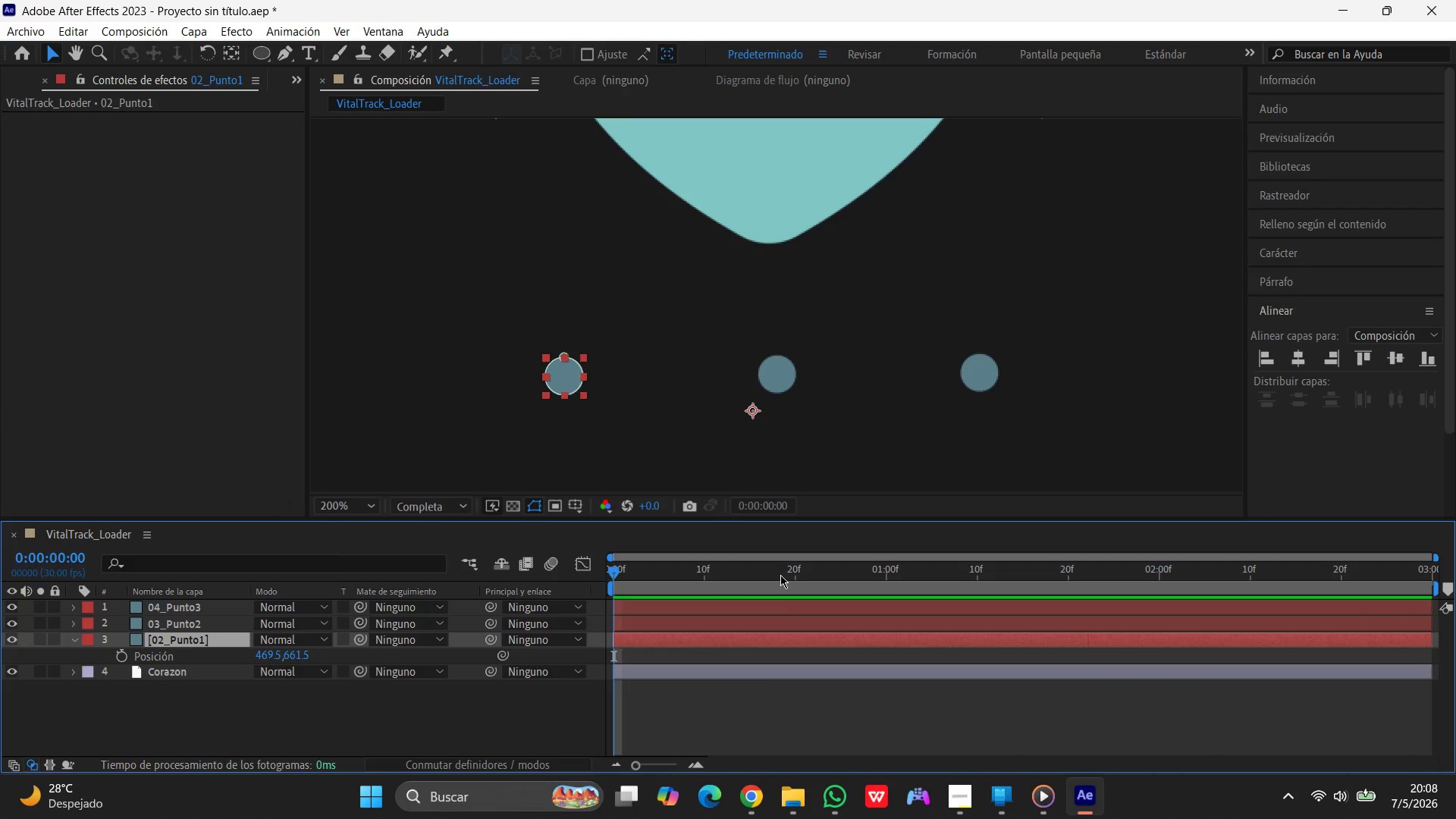 
mouse_move([115, 635])
 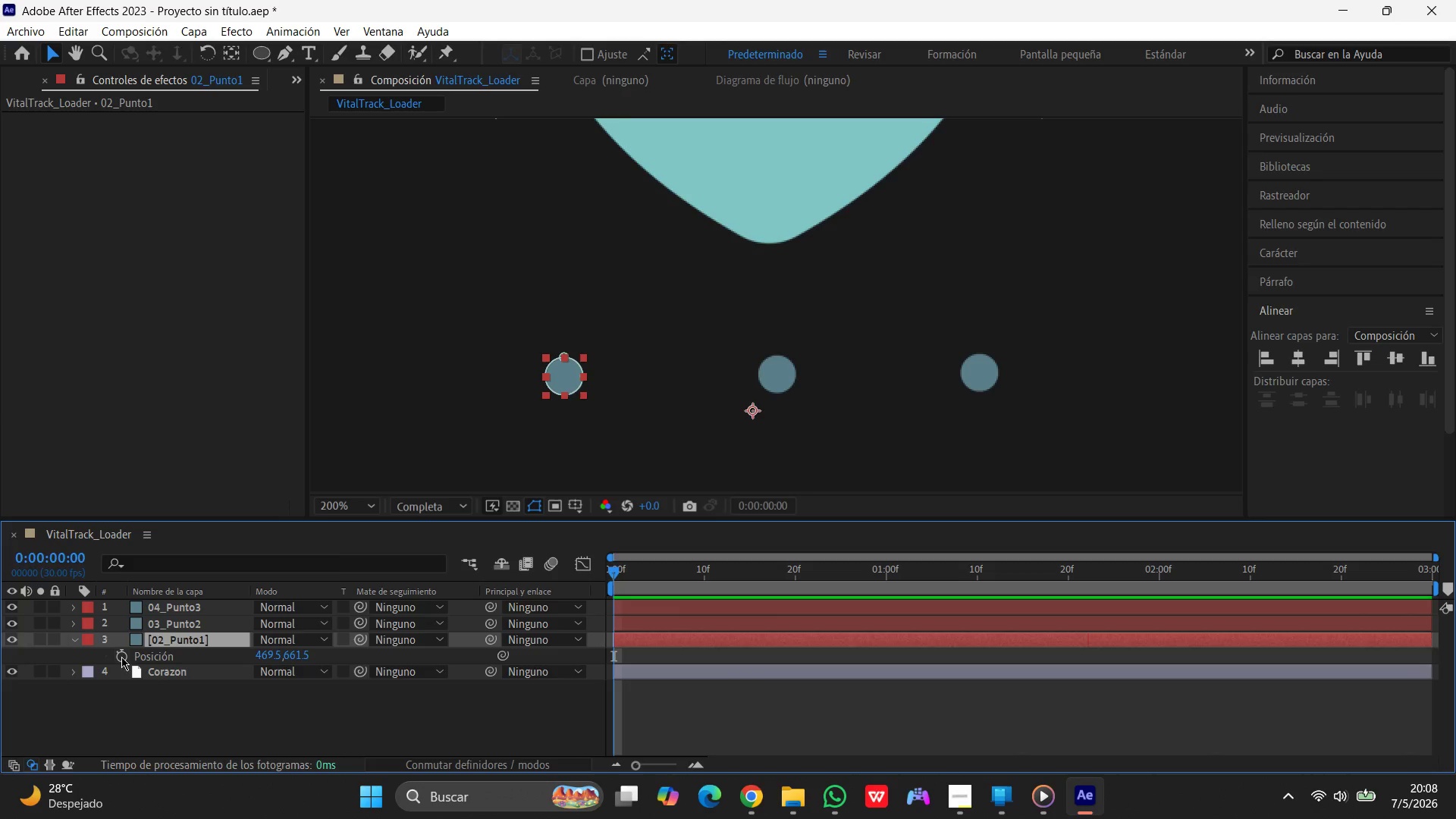 
mouse_move([119, 648])
 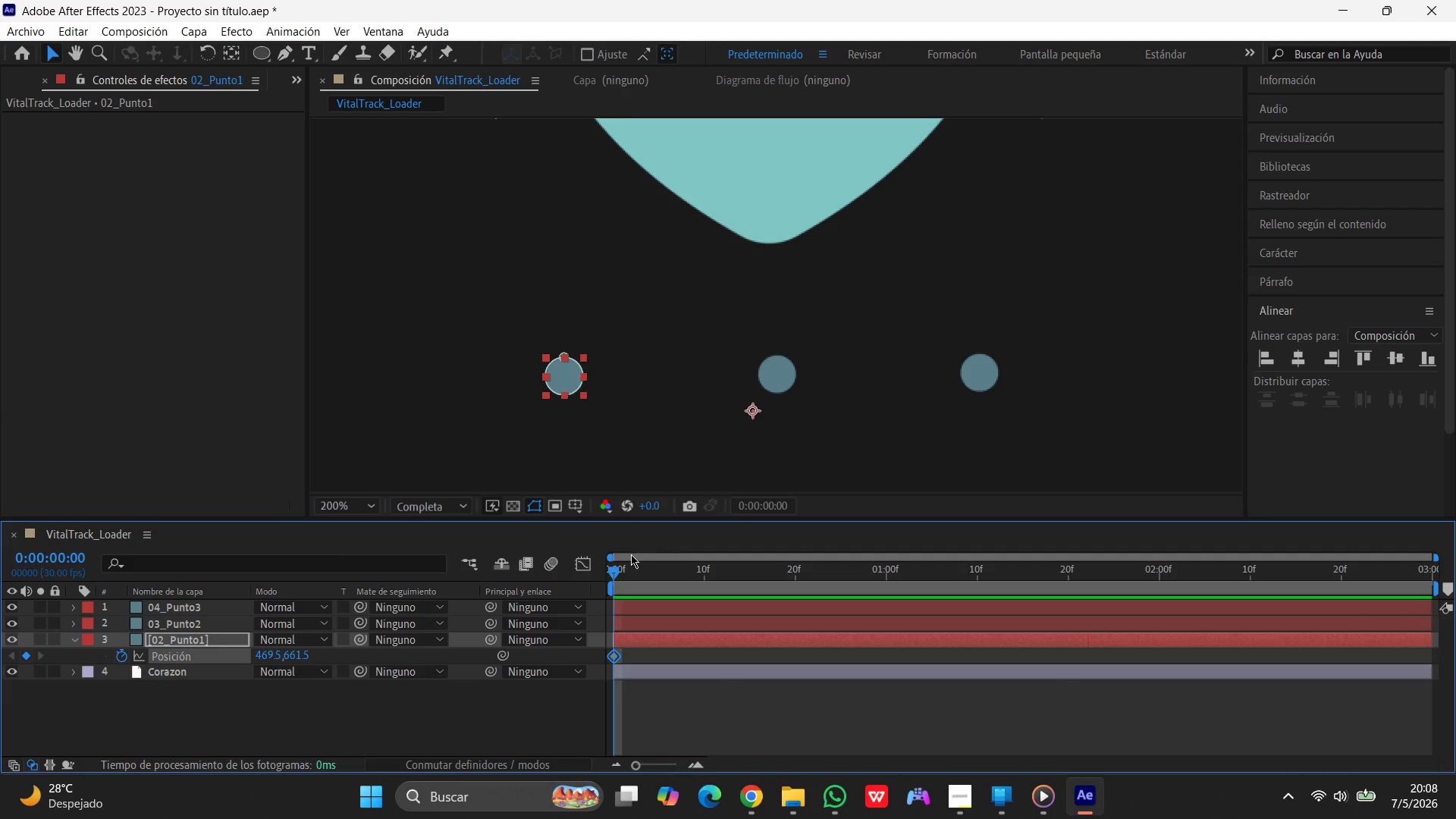 
left_click_drag(start_coordinate=[613, 566], to_coordinate=[704, 581])
 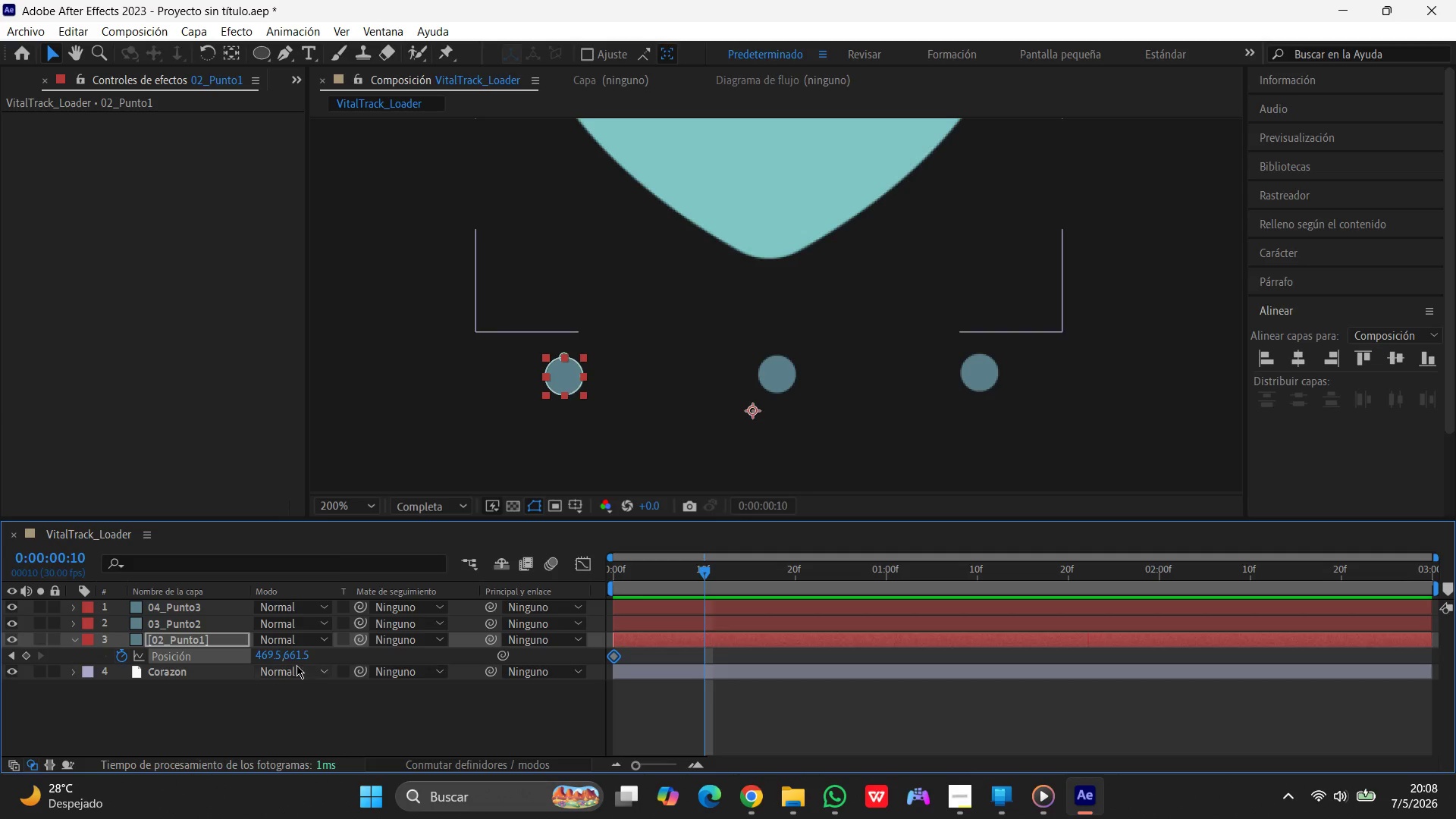 
left_click([269, 655])
 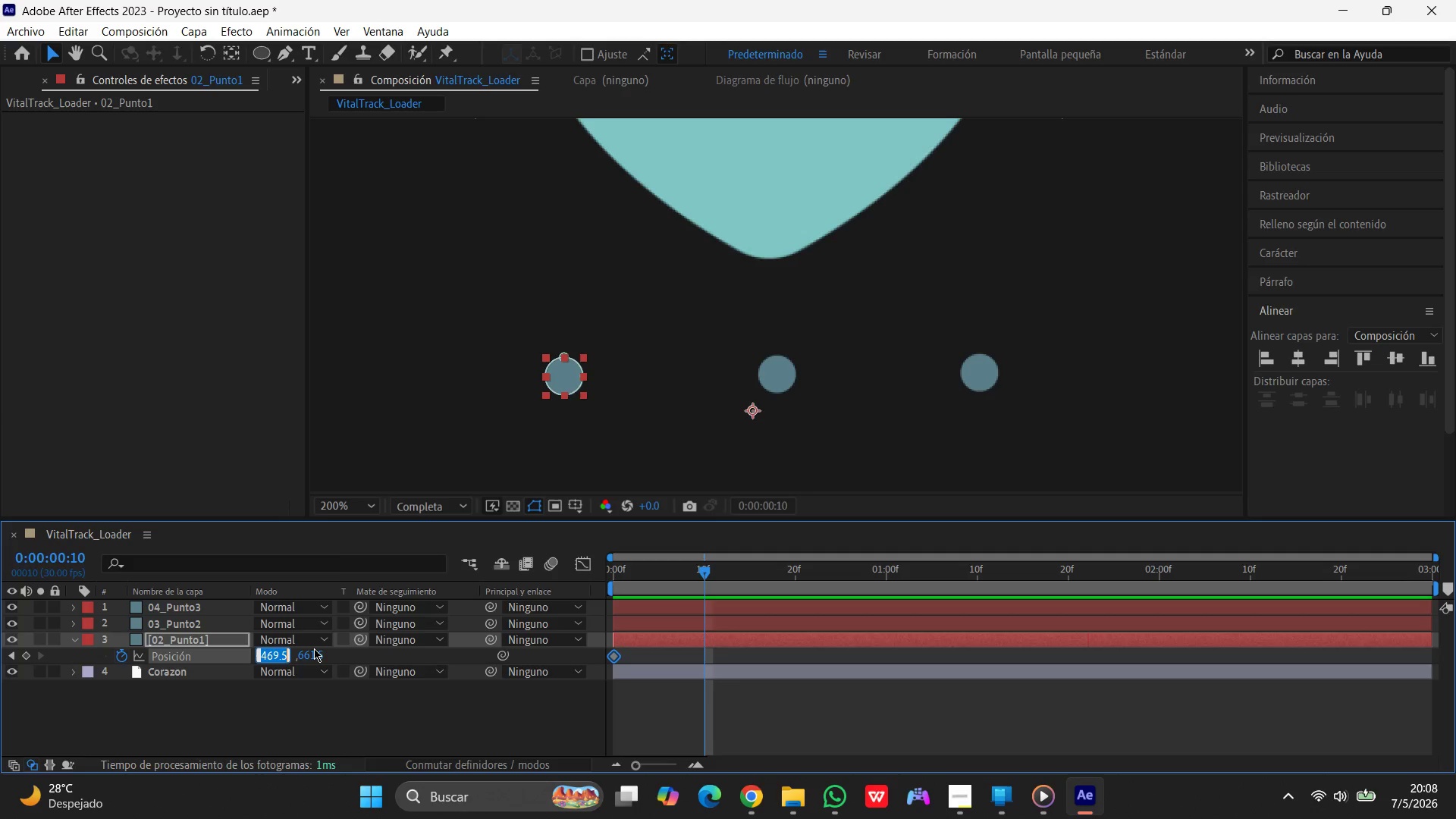 
key(Numpad3)
 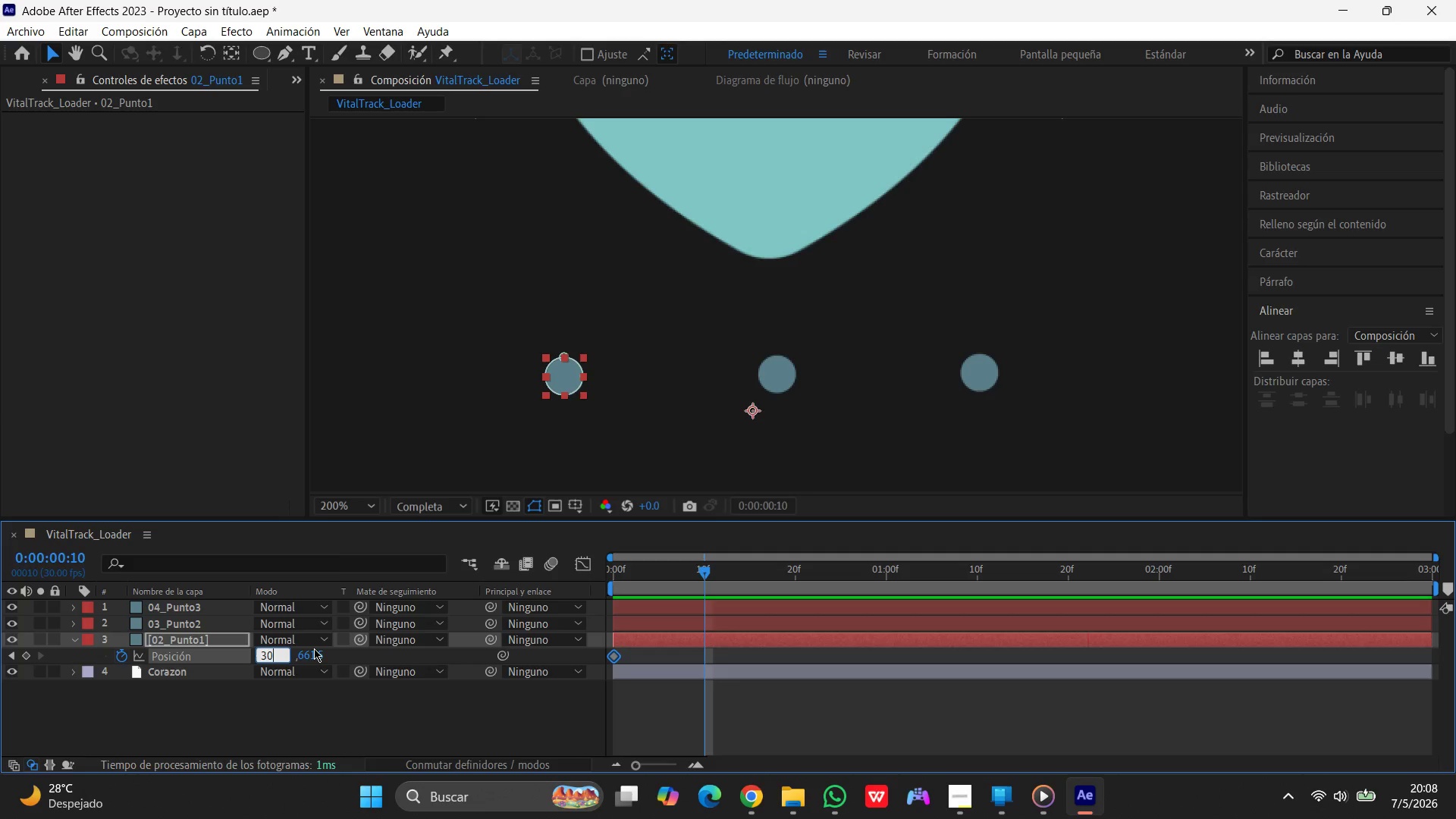 
key(Numpad0)
 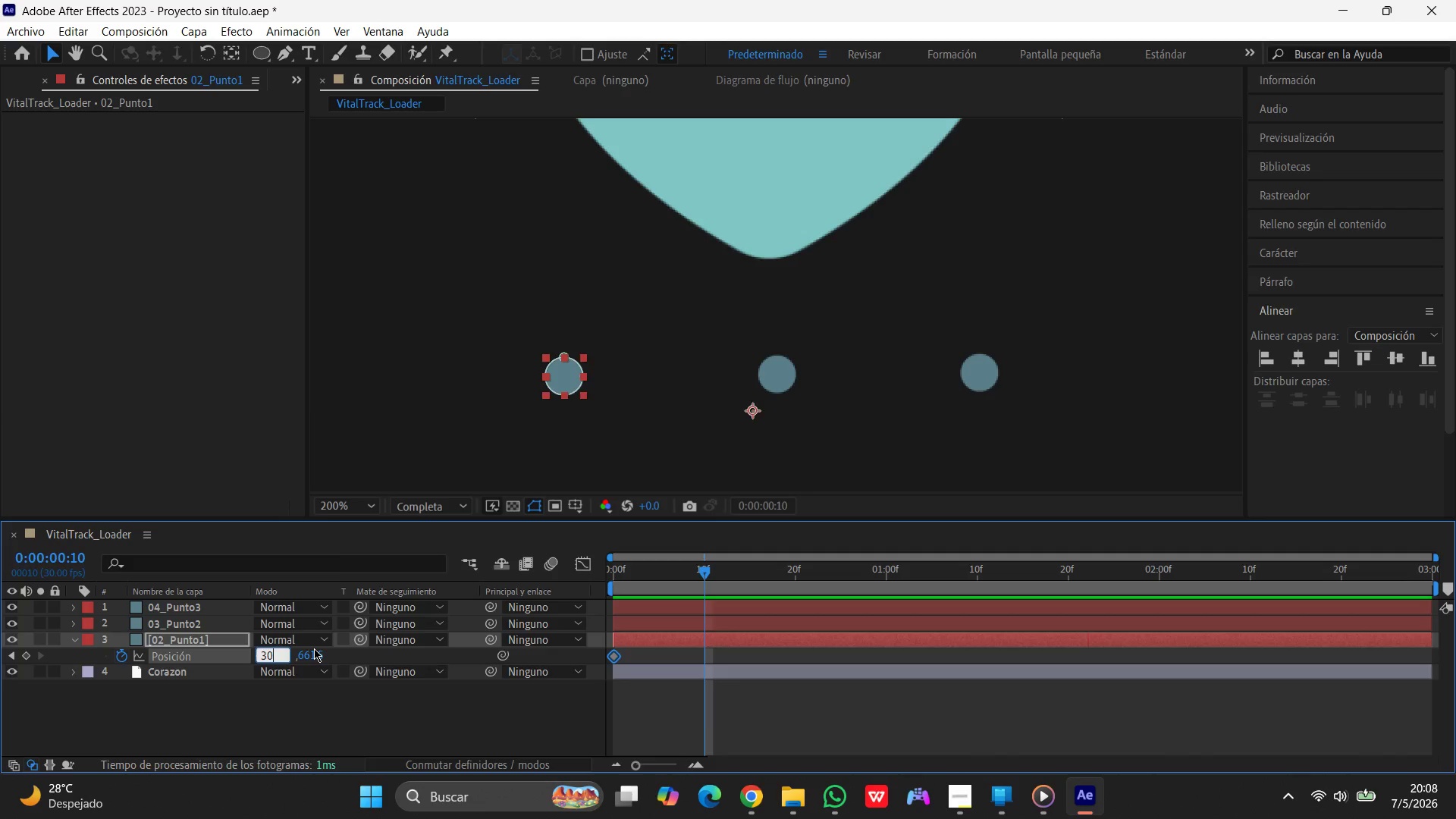 
key(Enter)
 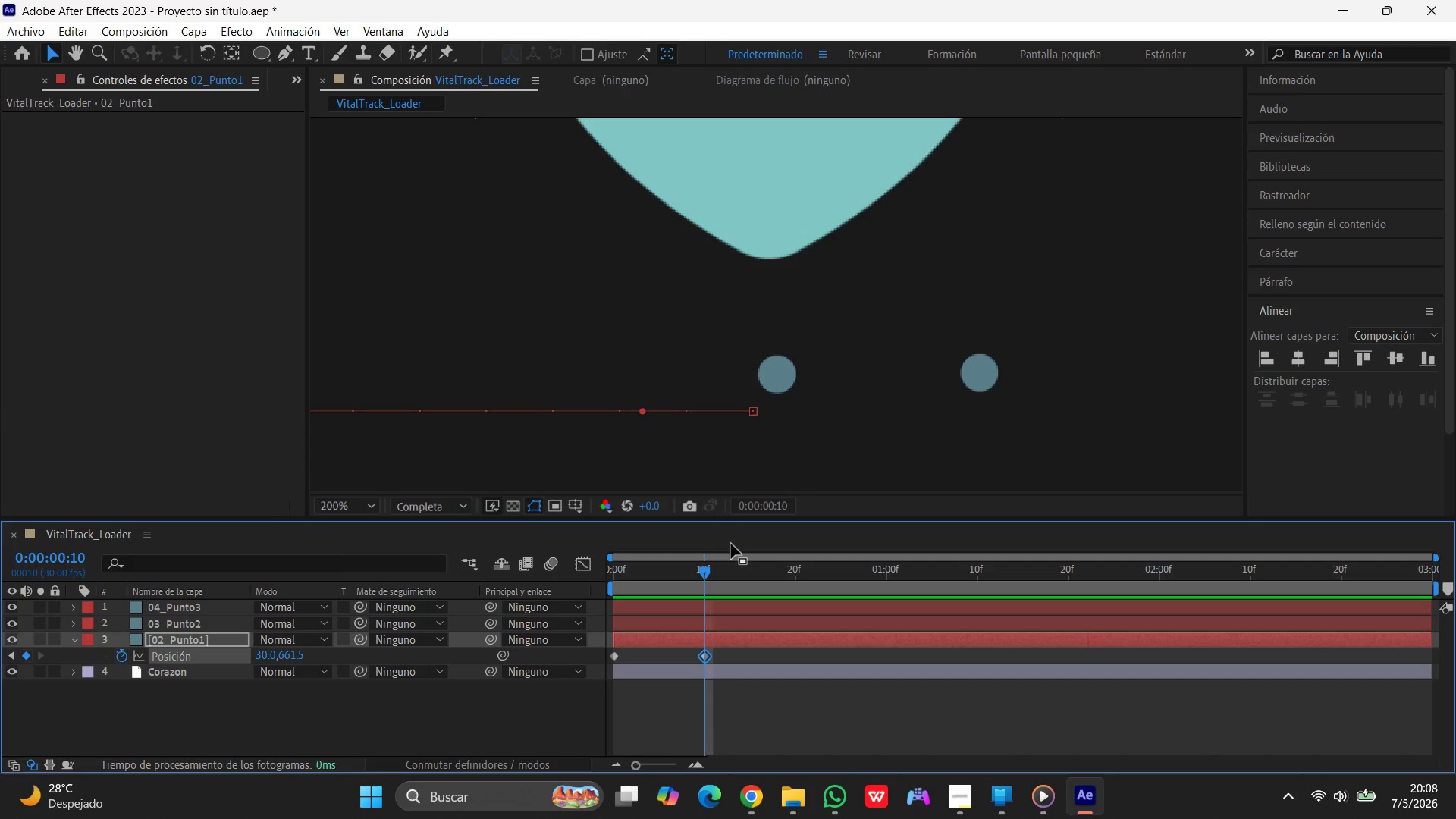 
wait(19.19)
 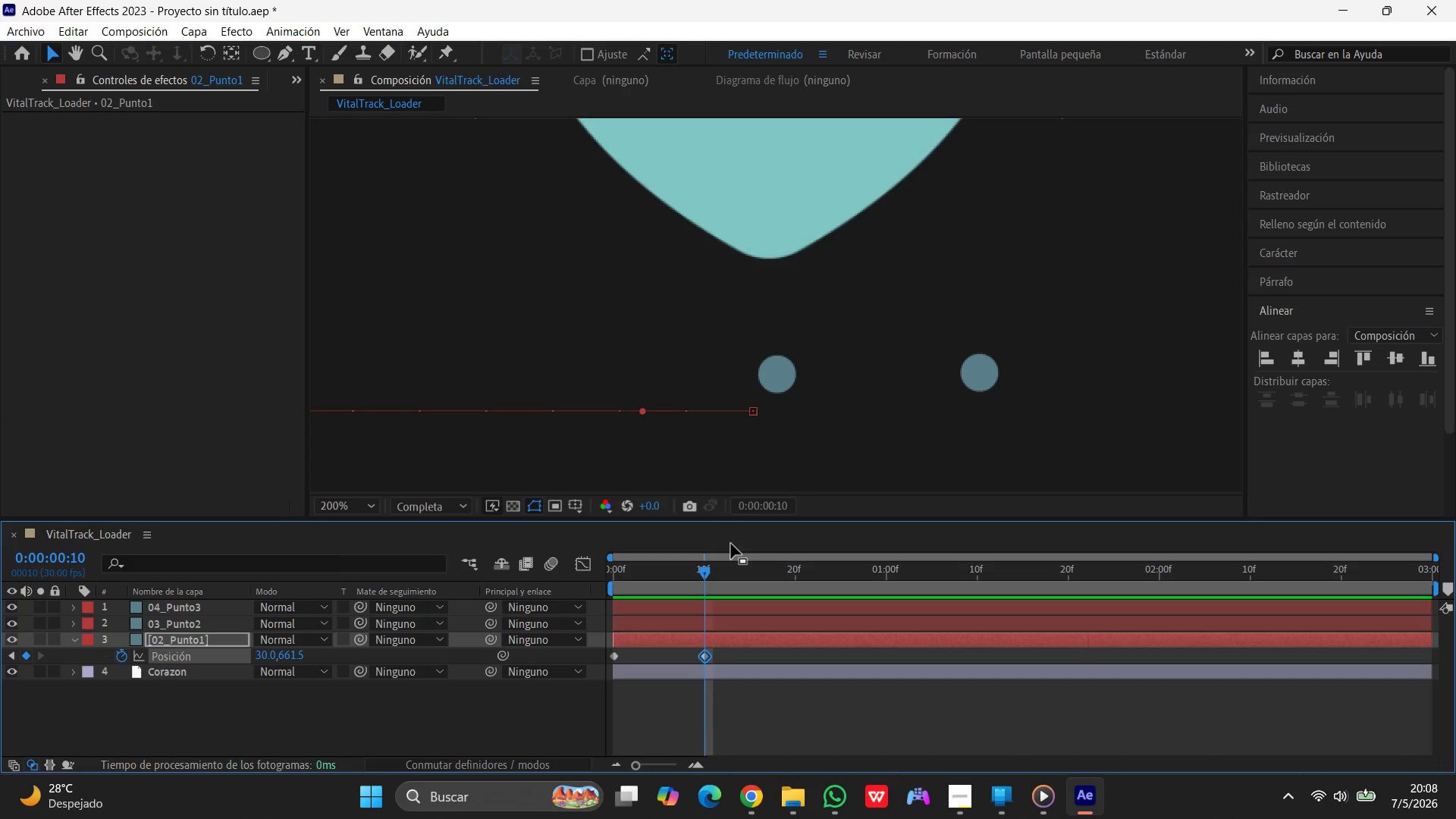 
left_click_drag(start_coordinate=[709, 572], to_coordinate=[799, 579])
 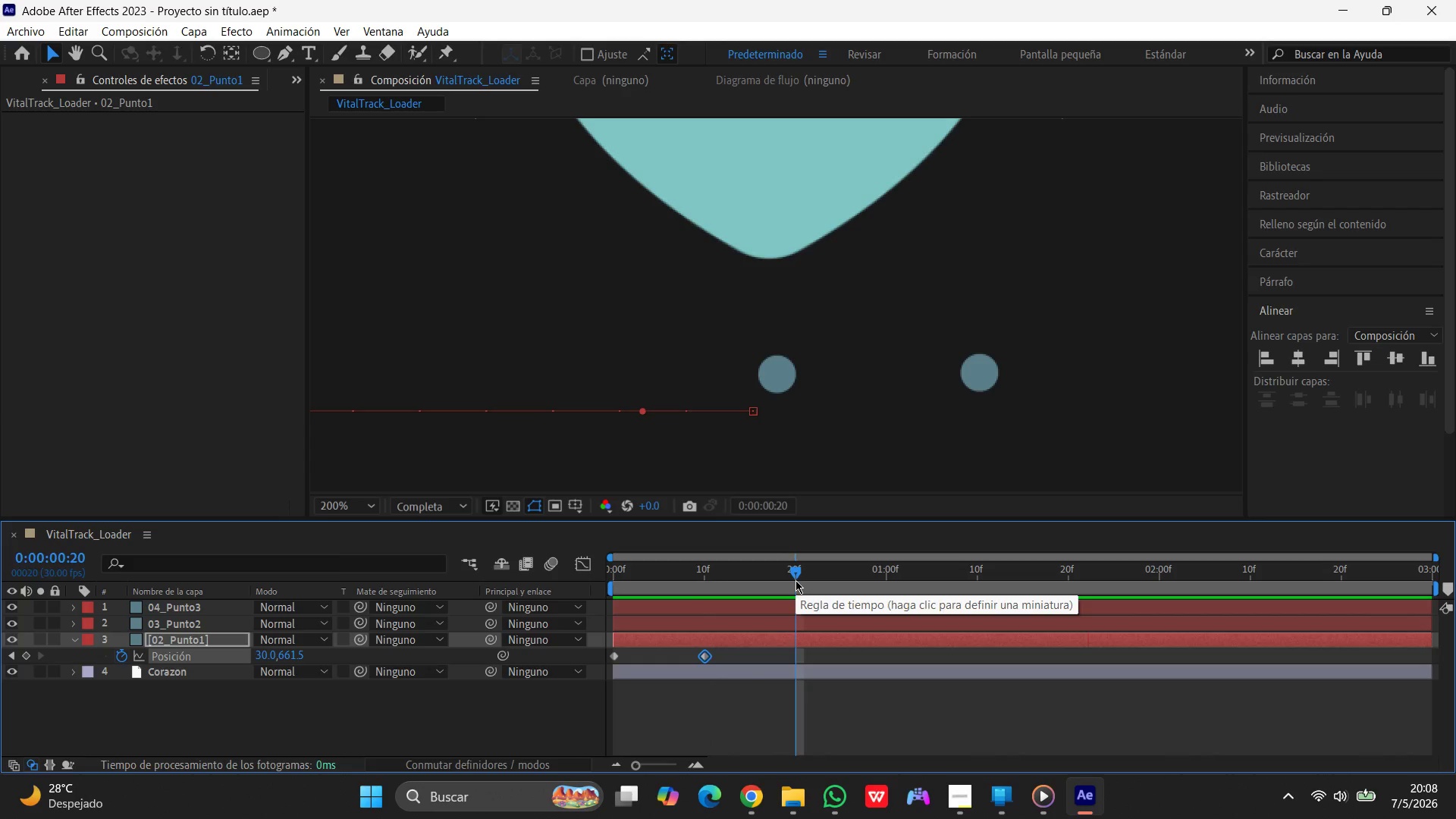 
wait(5.41)
 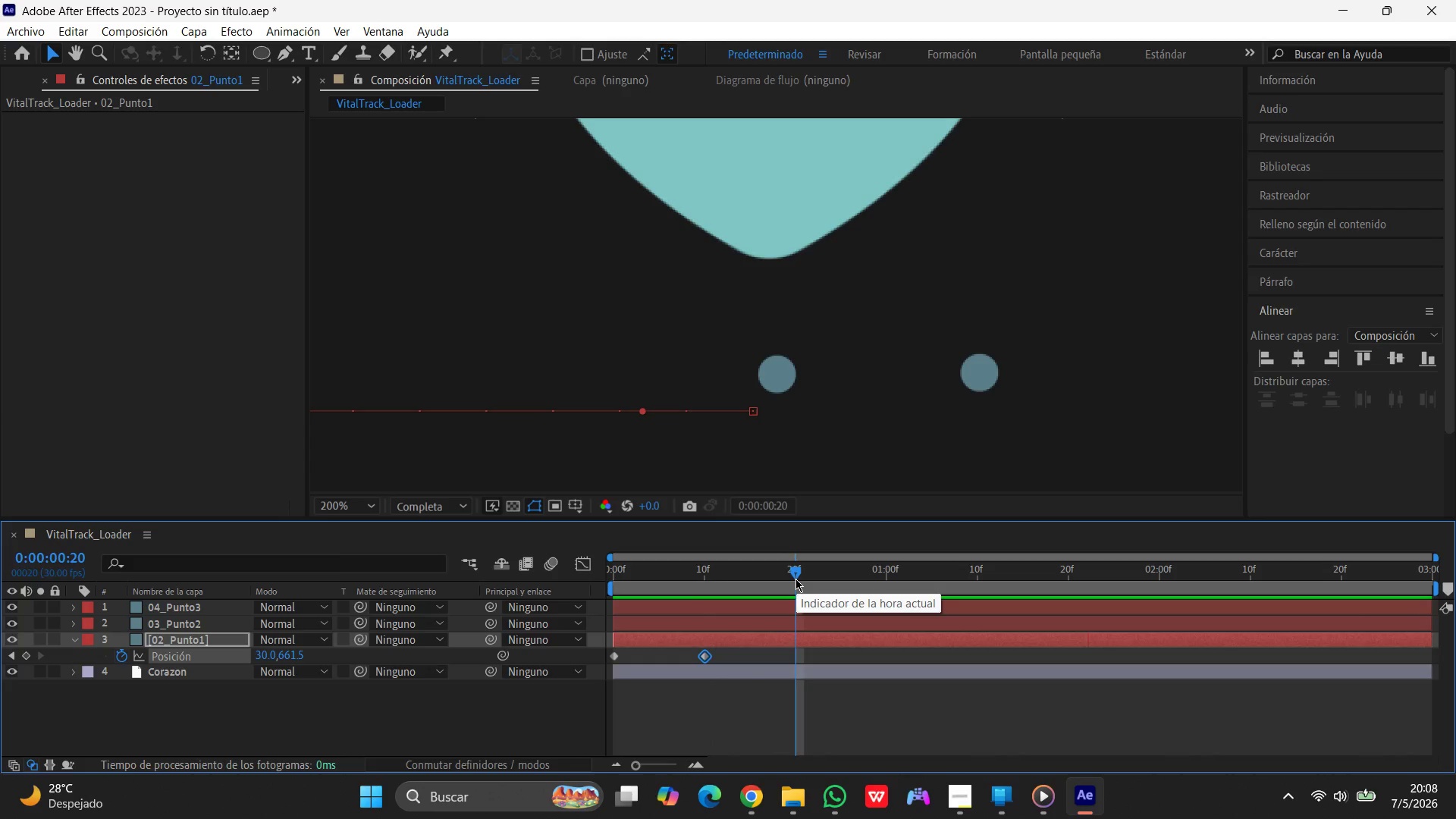 
scroll: coordinate [770, 479], scroll_direction: down, amount: 2.0
 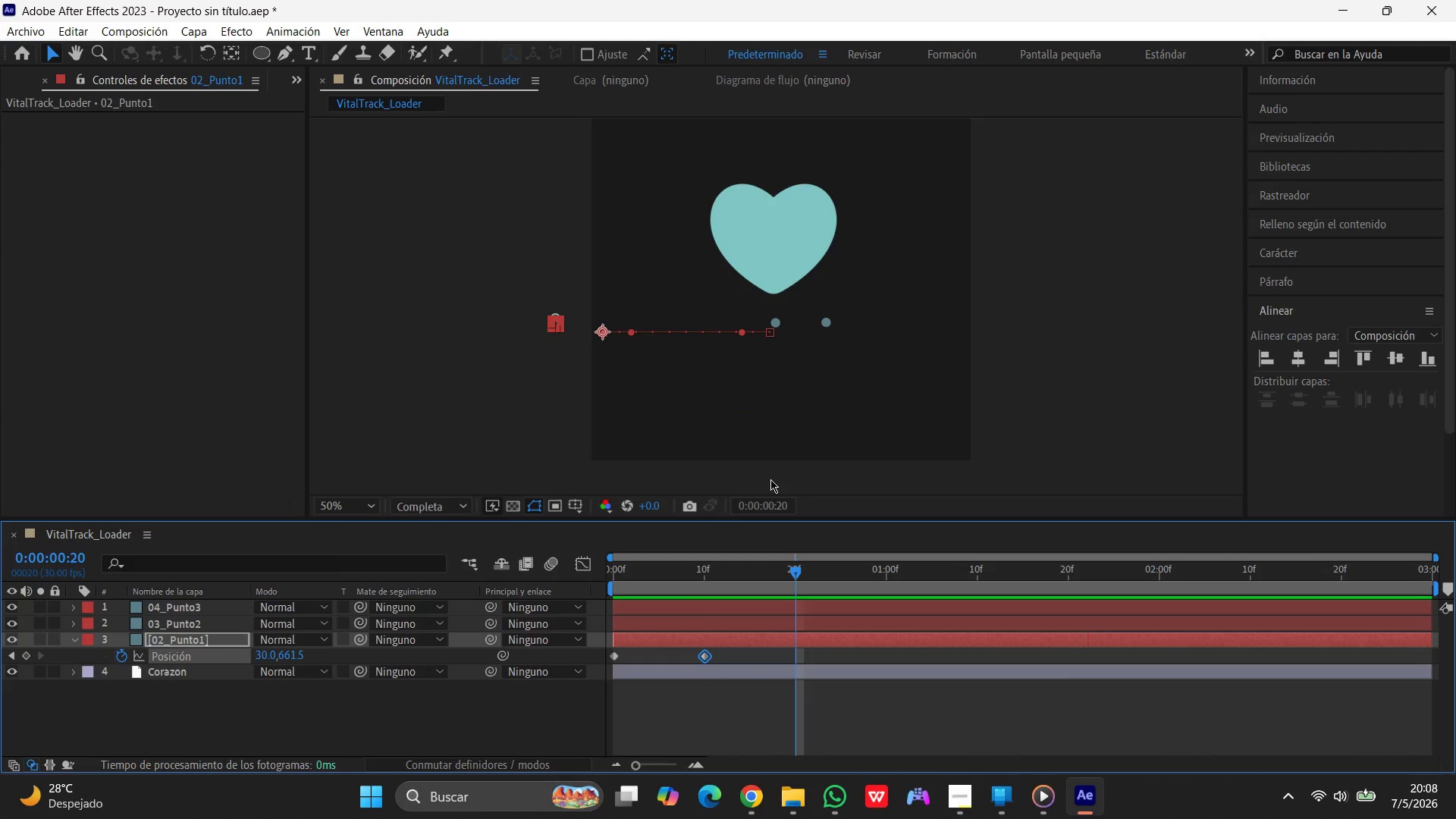 
scroll: coordinate [770, 479], scroll_direction: up, amount: 2.0
 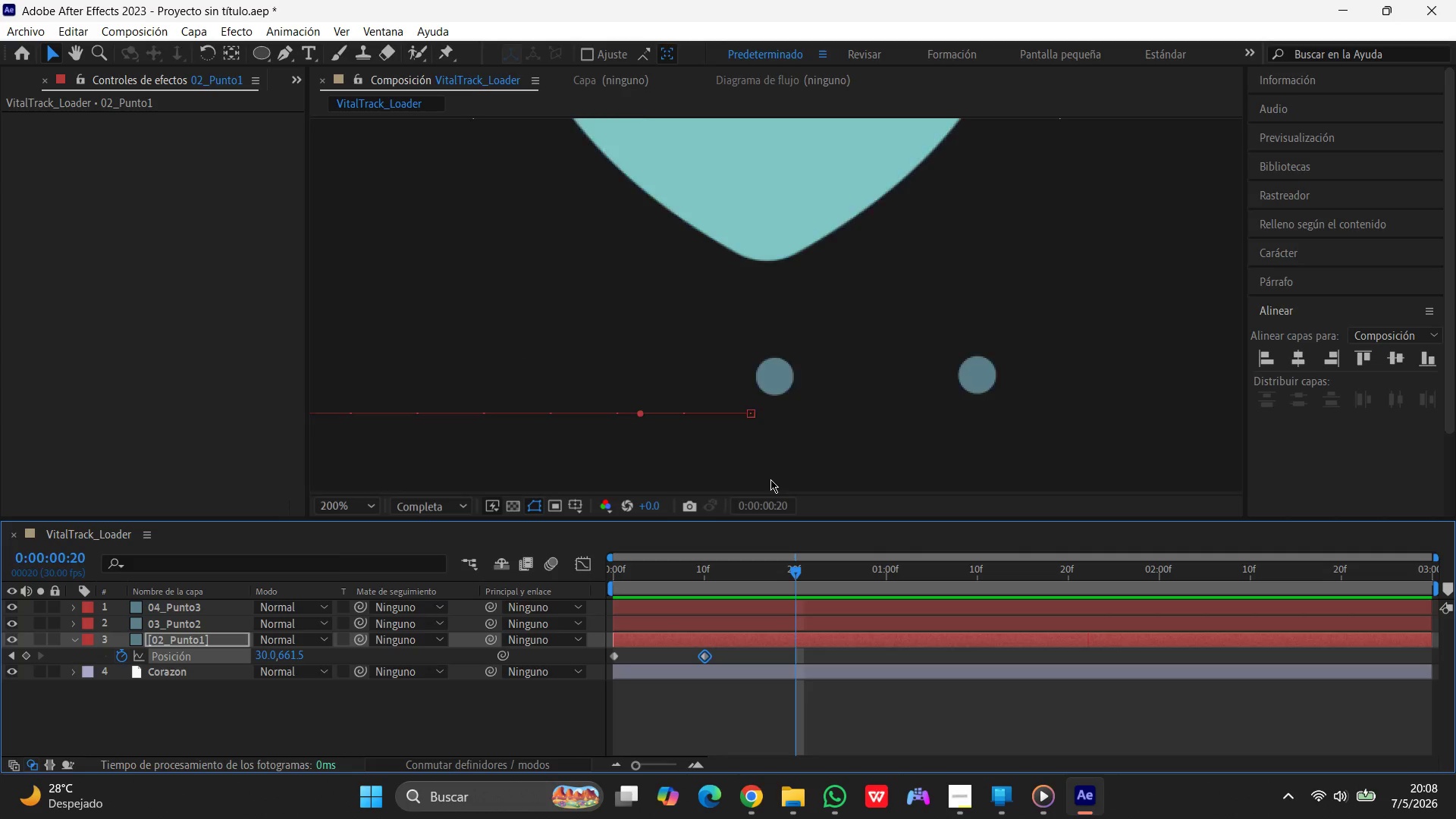 
scroll: coordinate [770, 479], scroll_direction: down, amount: 1.0
 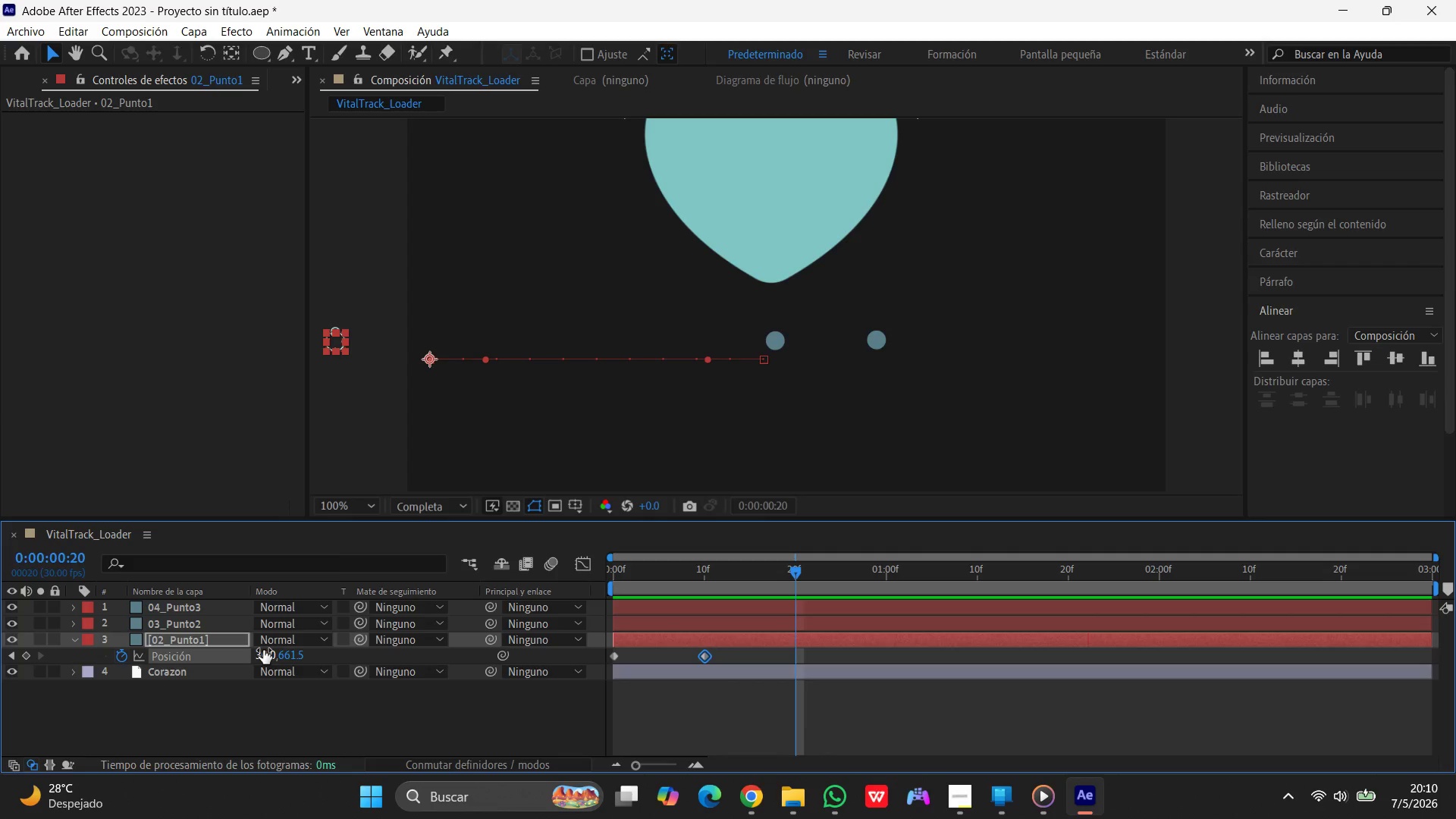 
wait(81.68)
 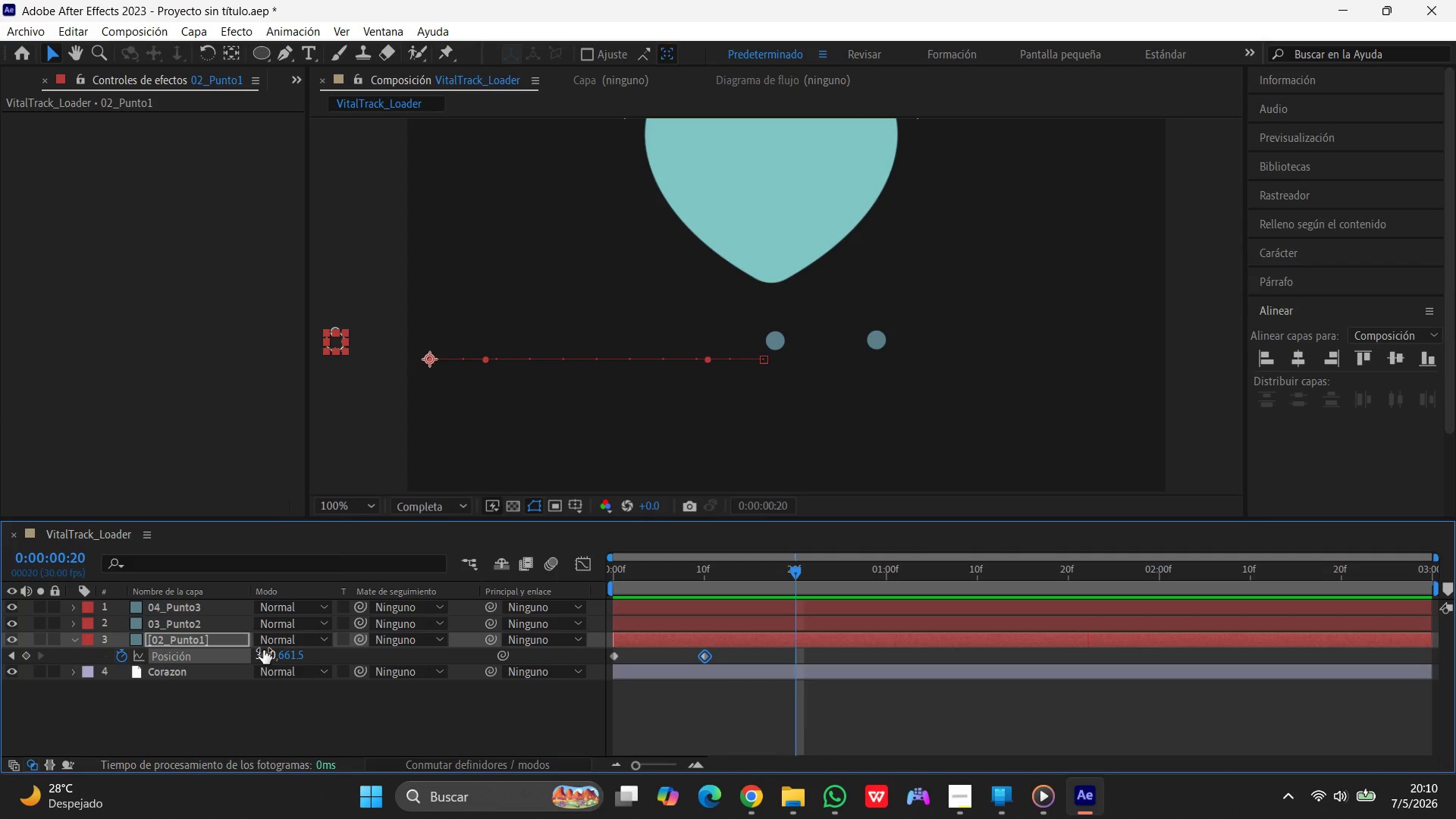 
key(Control+Z)
 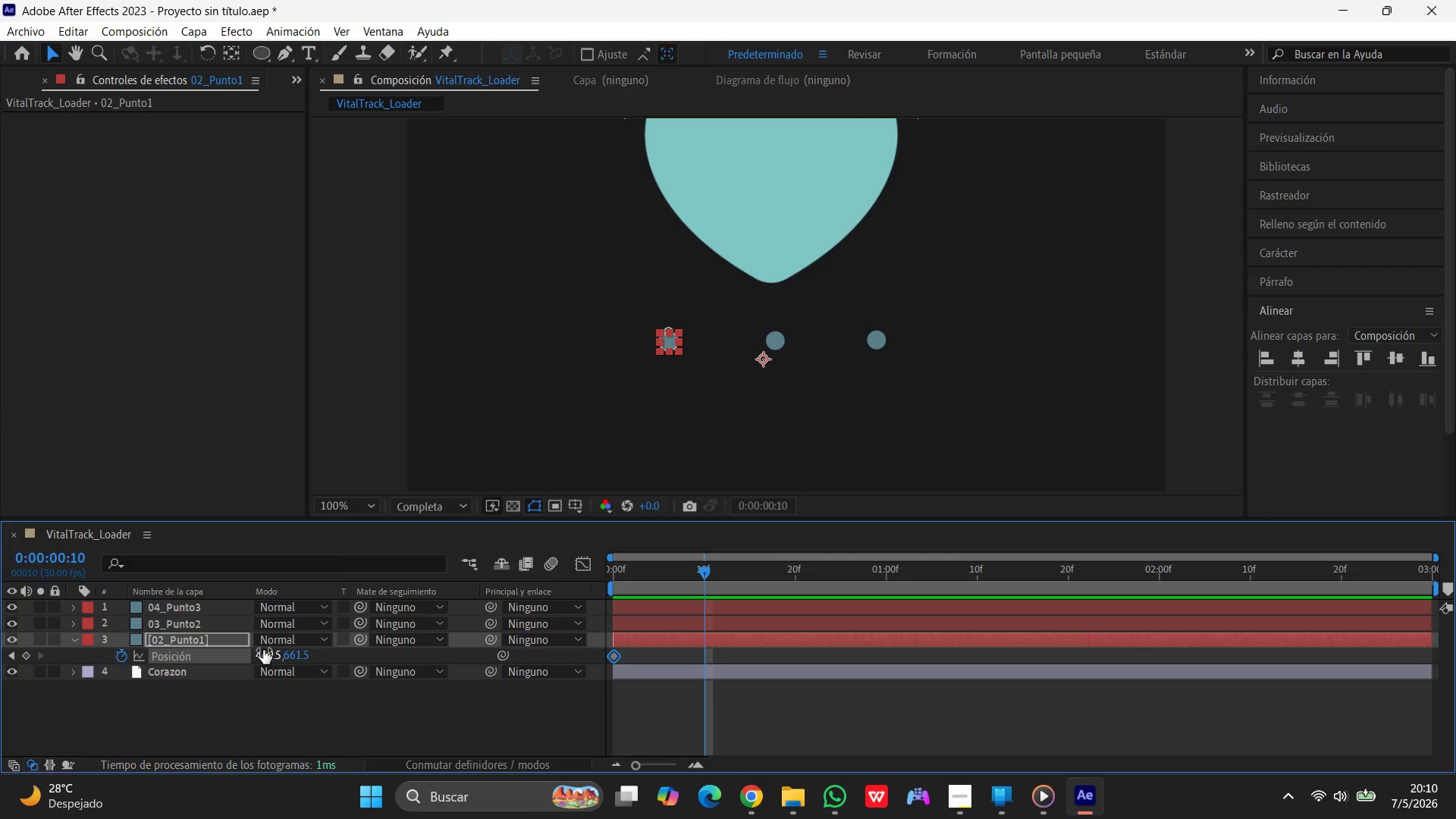 
key(Control+Z)
 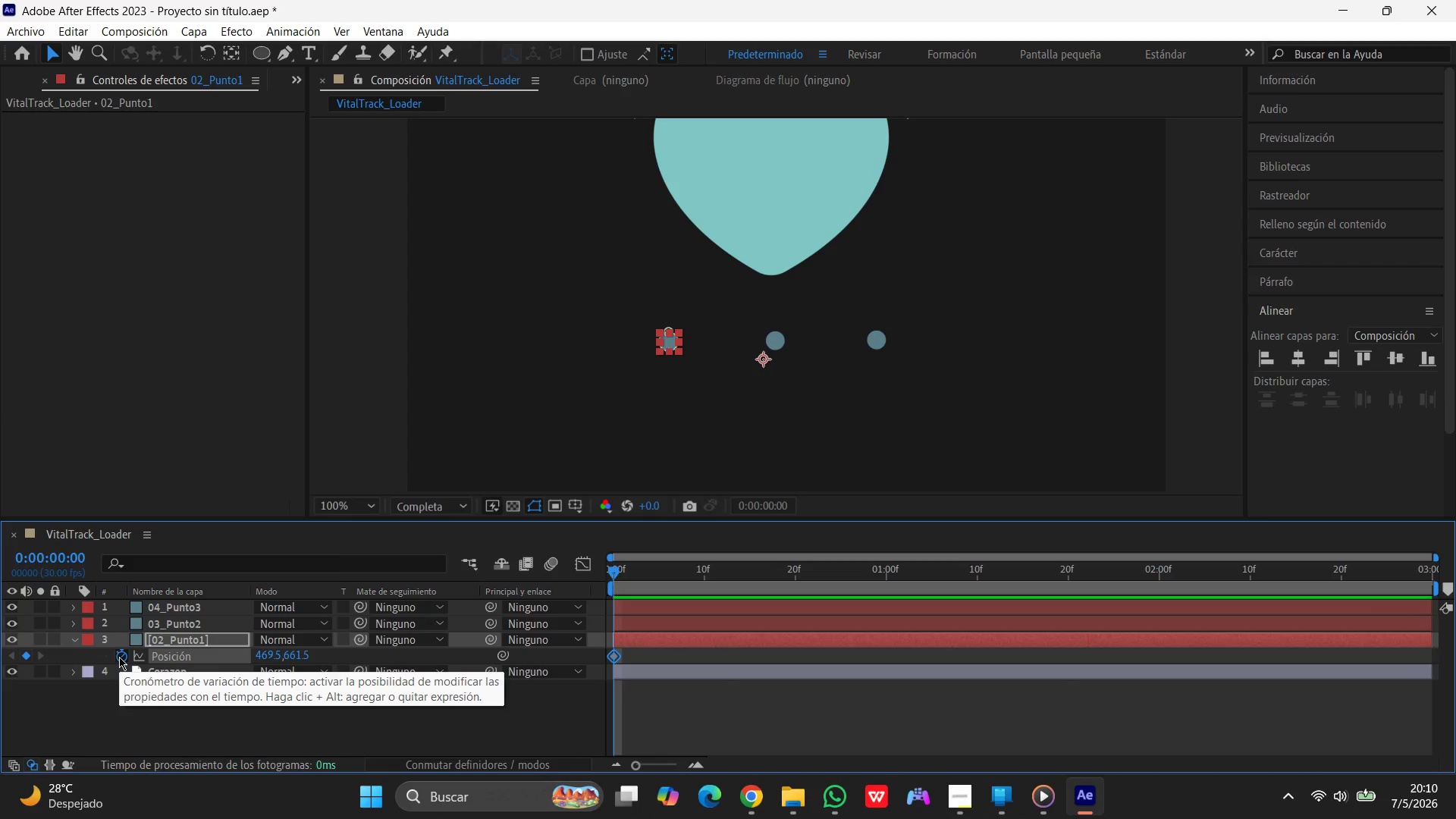 
wait(15.36)
 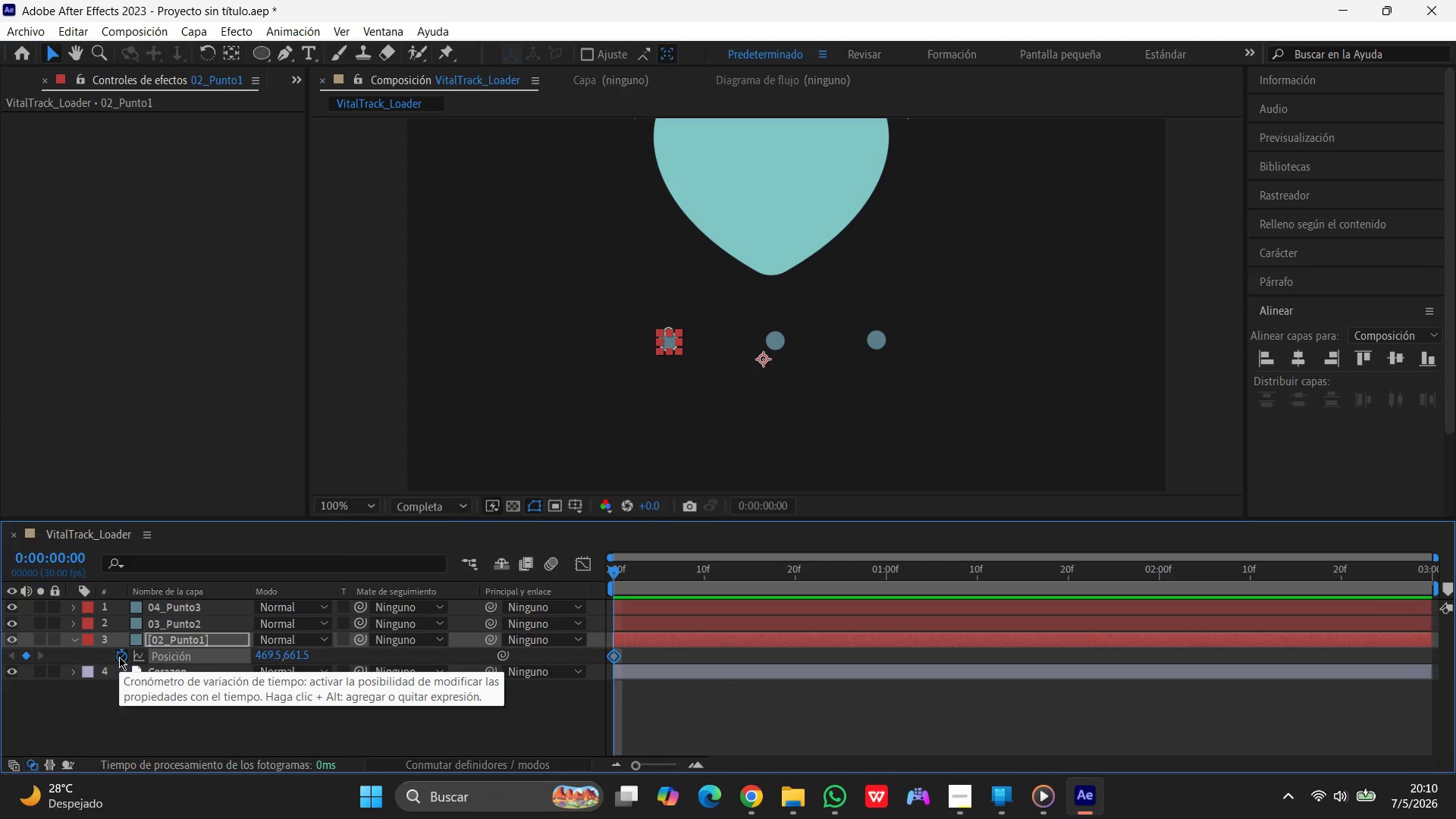 
left_click_drag(start_coordinate=[615, 571], to_coordinate=[709, 577])
 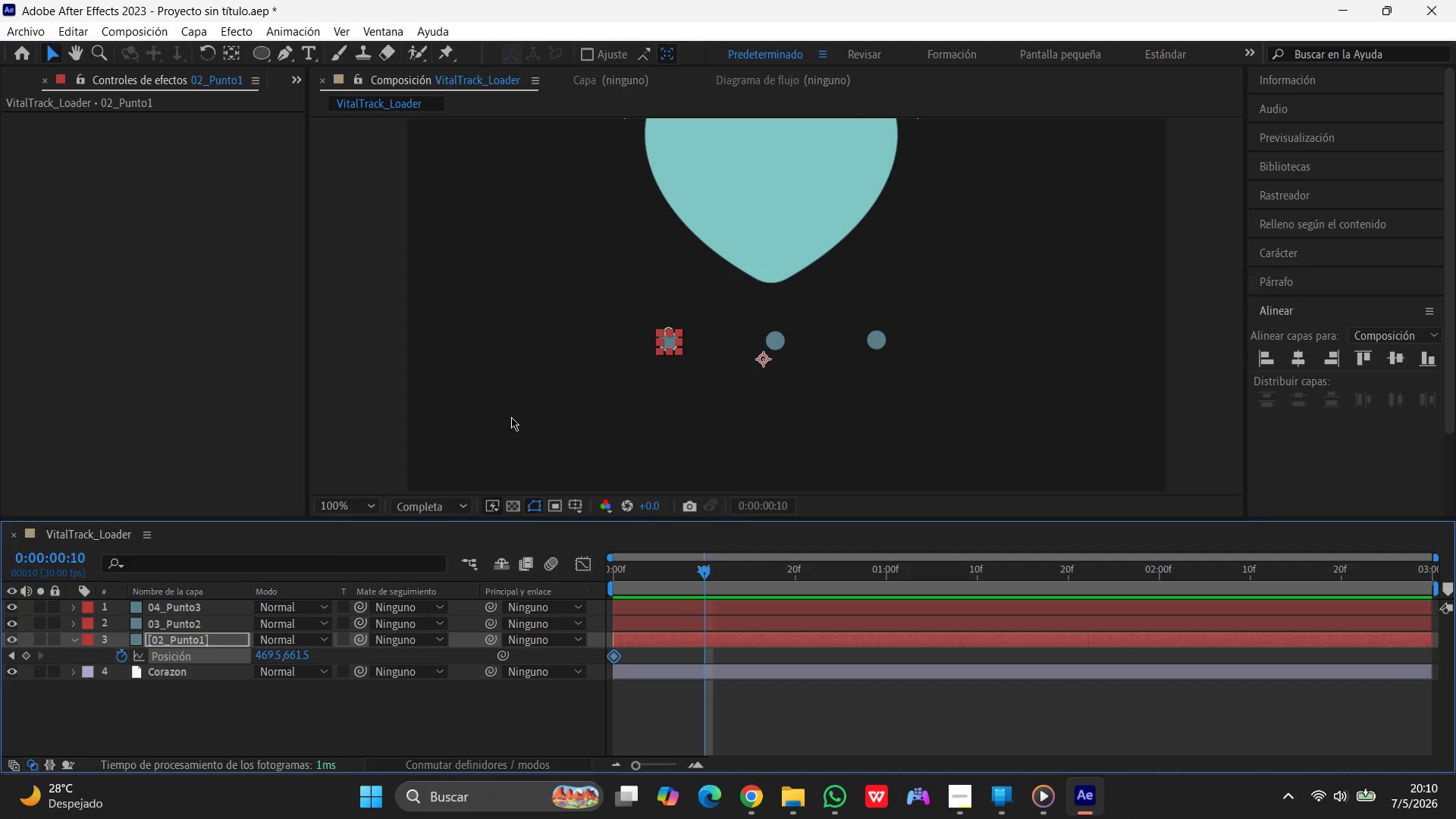 
left_click([52, 53])
 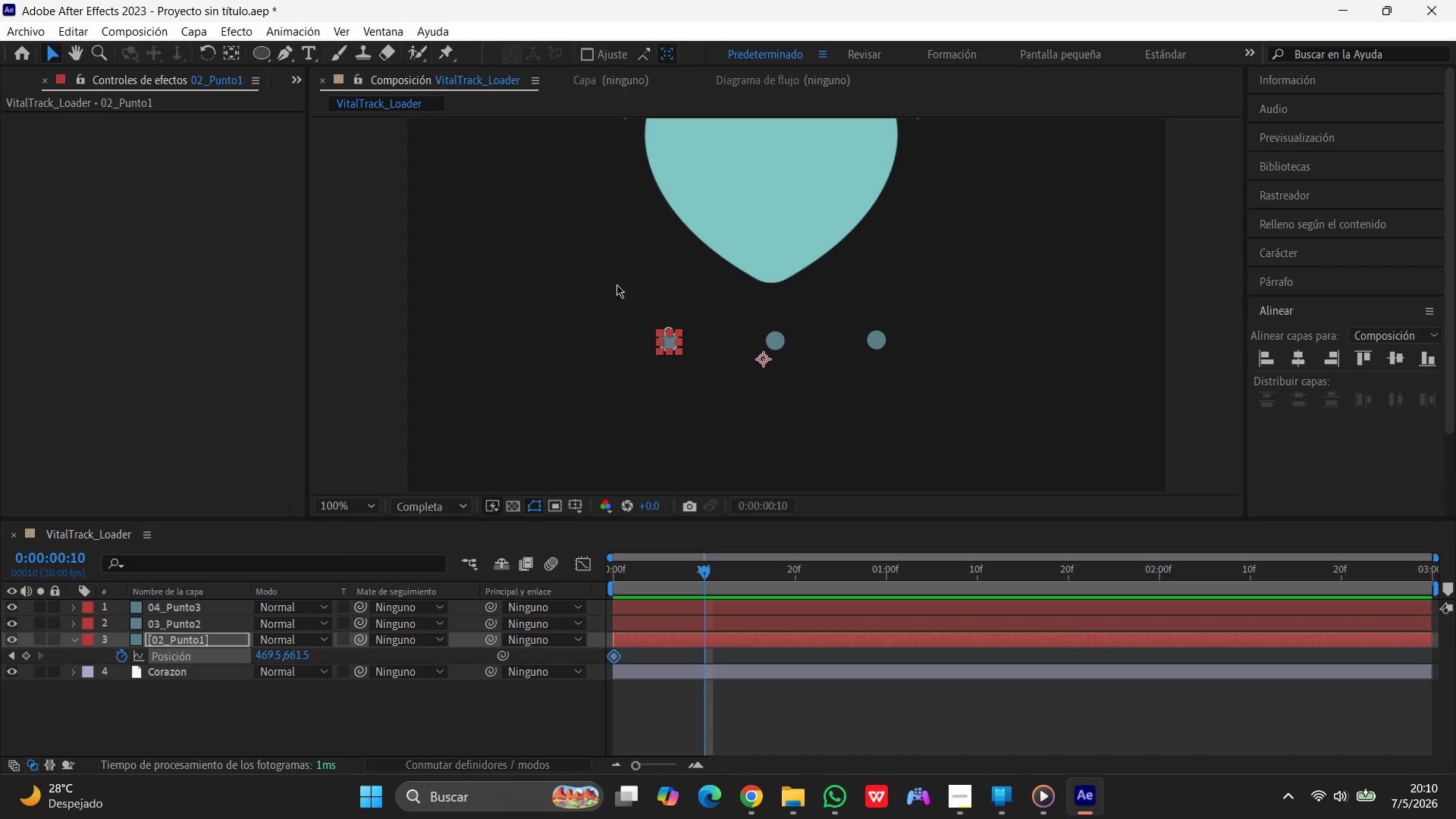 
scroll: coordinate [658, 308], scroll_direction: up, amount: 1.0
 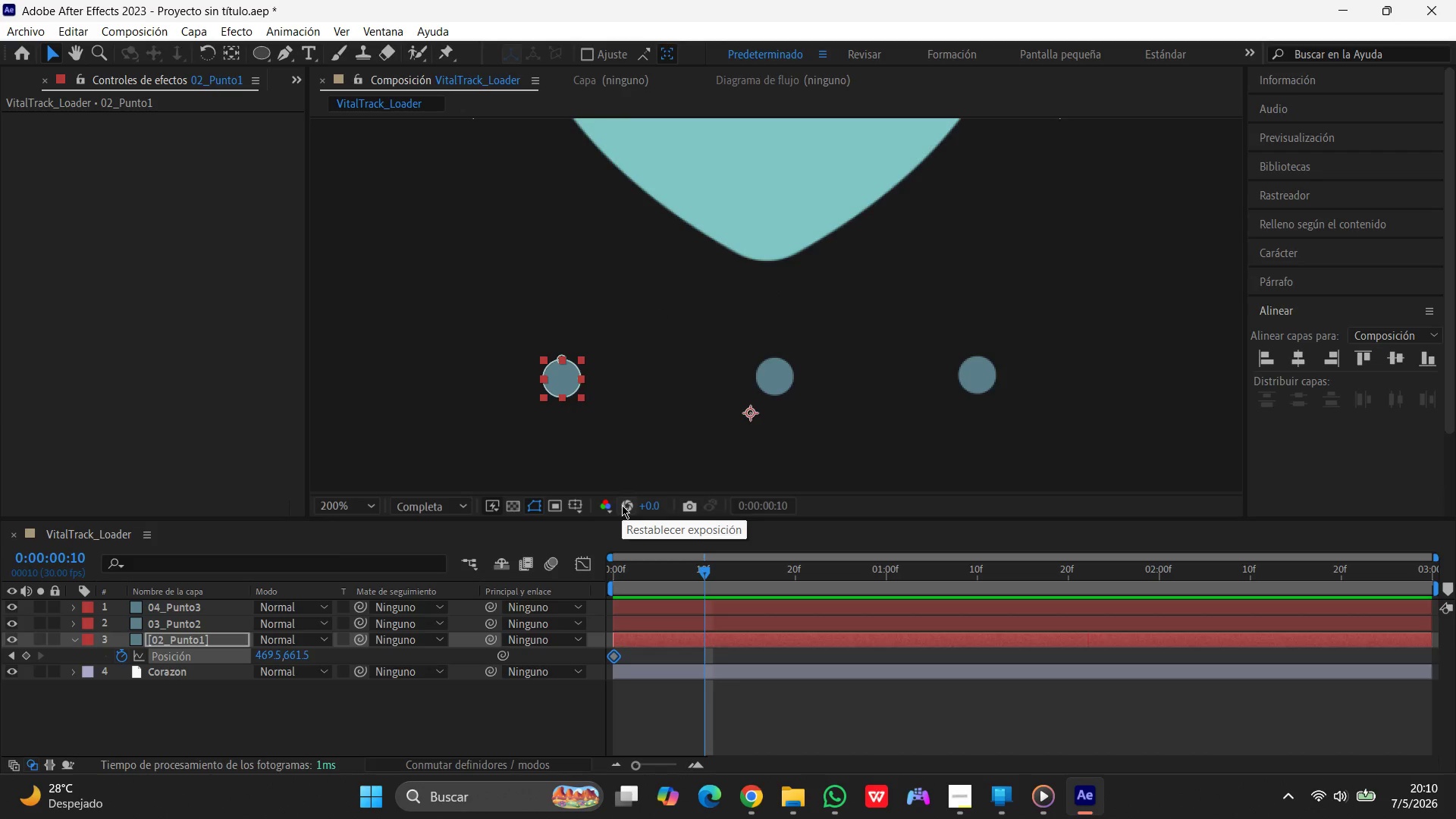 
wait(7.57)
 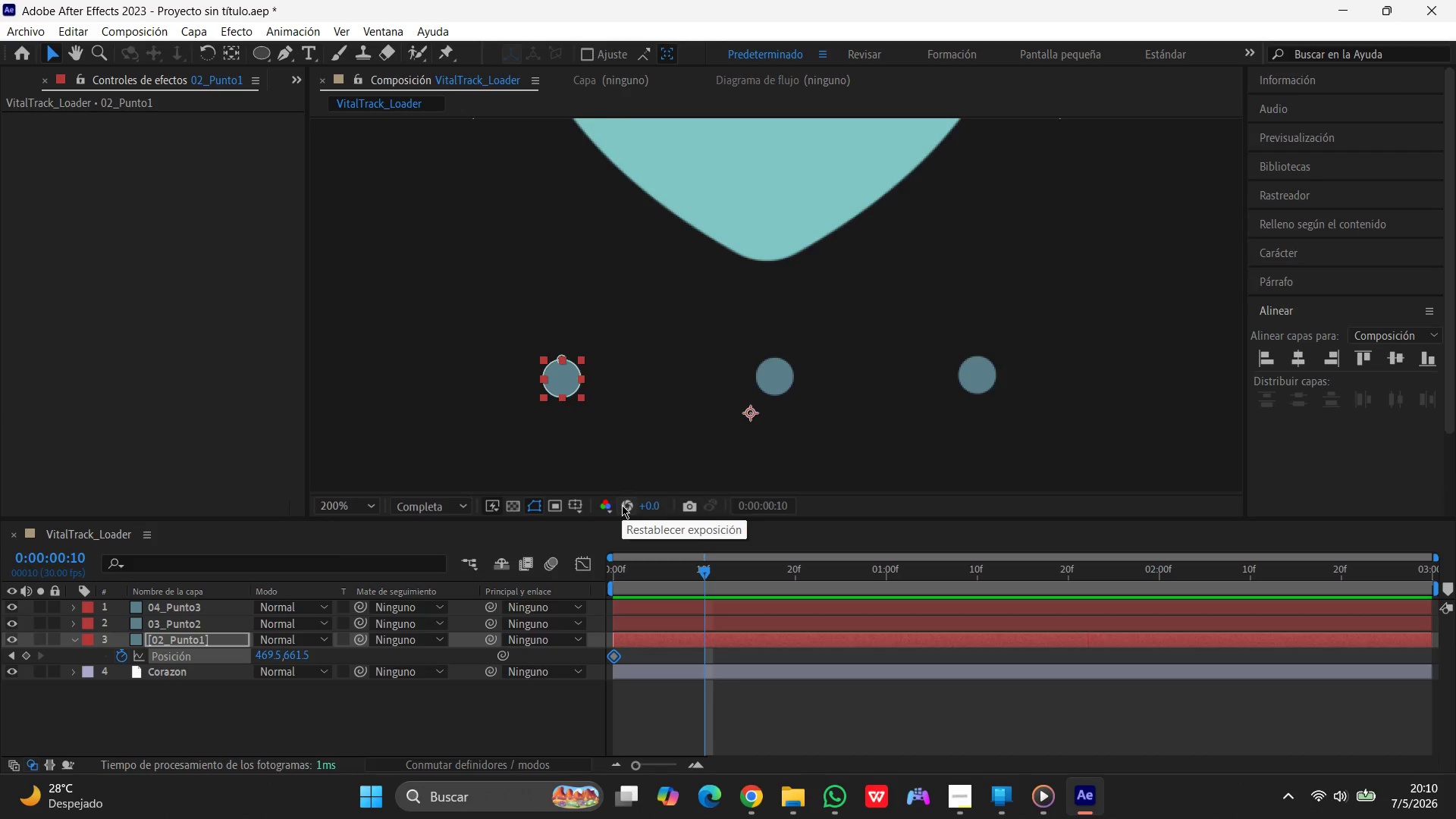 
left_click_drag(start_coordinate=[561, 376], to_coordinate=[563, 344])
 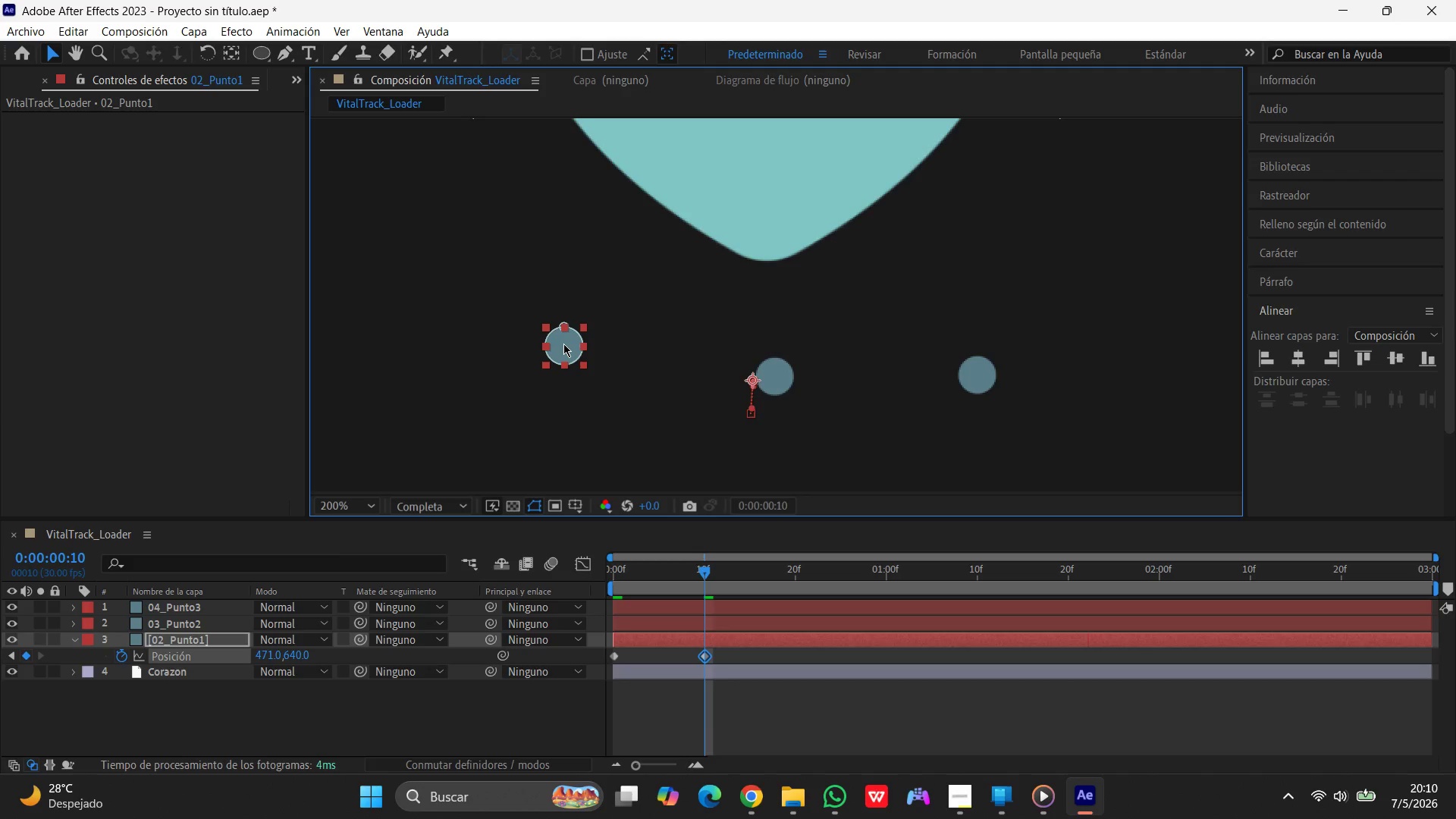 
key(Control+ControlLeft)
 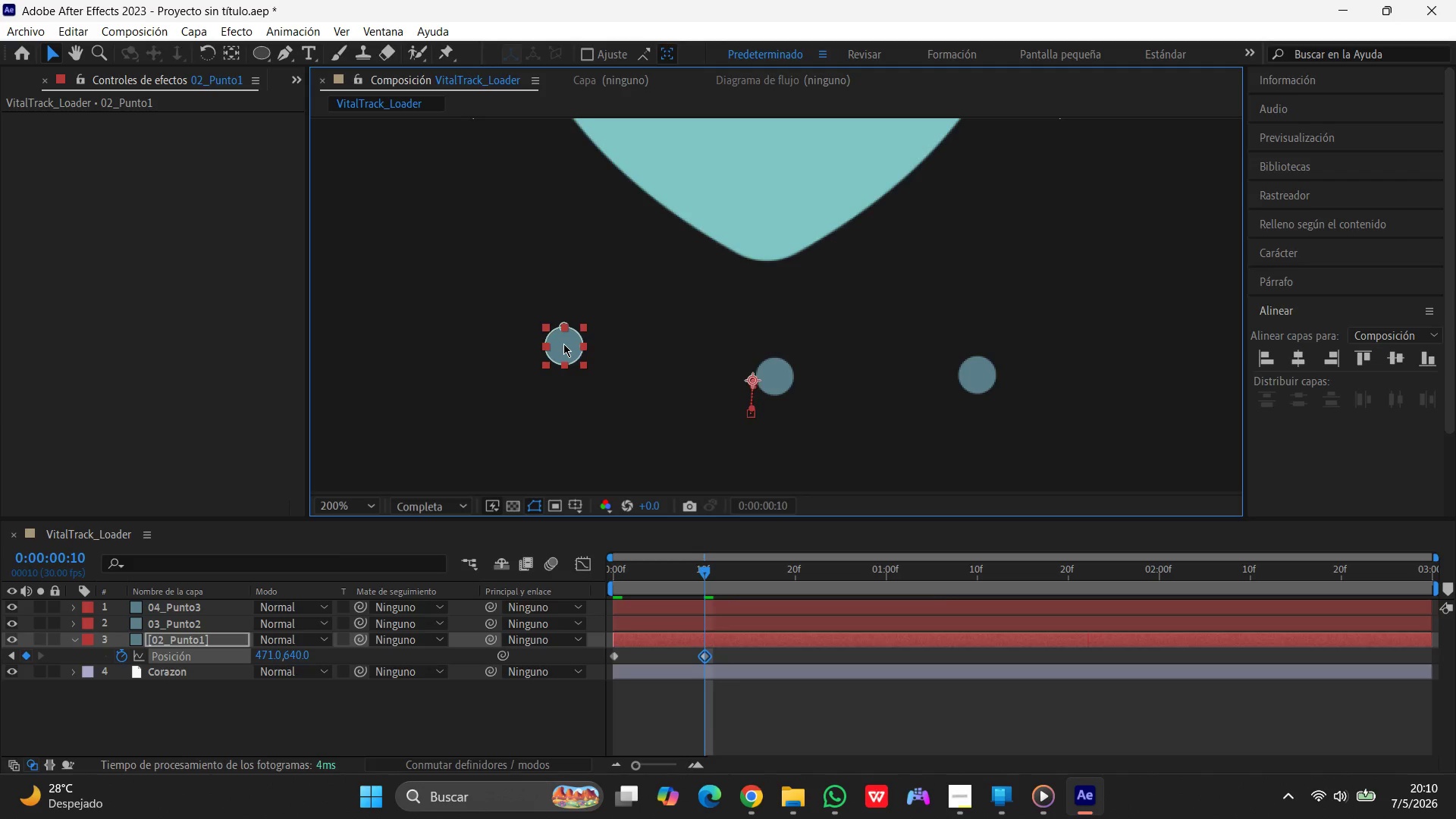 
key(Control+Z)
 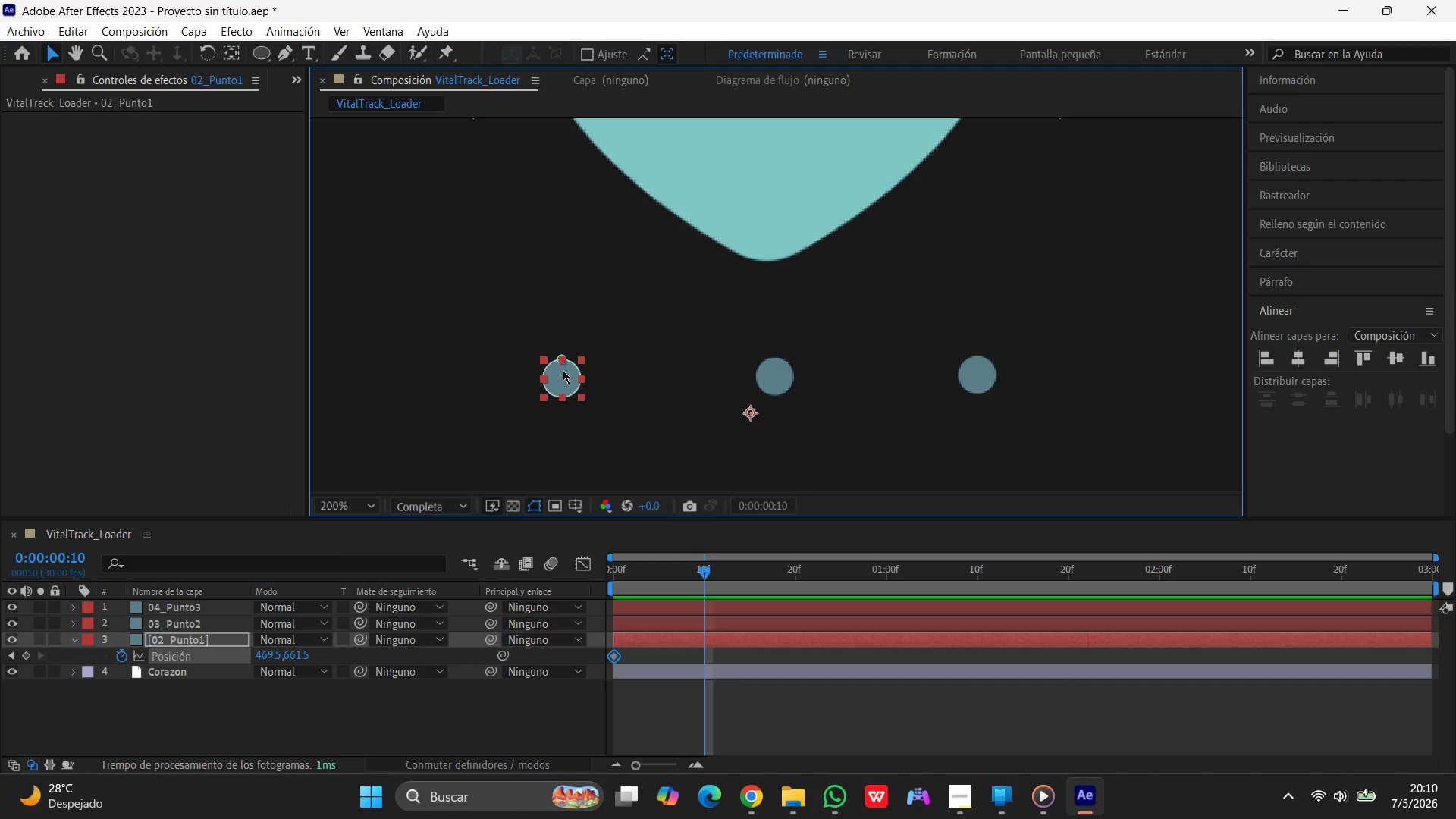 
wait(6.33)
 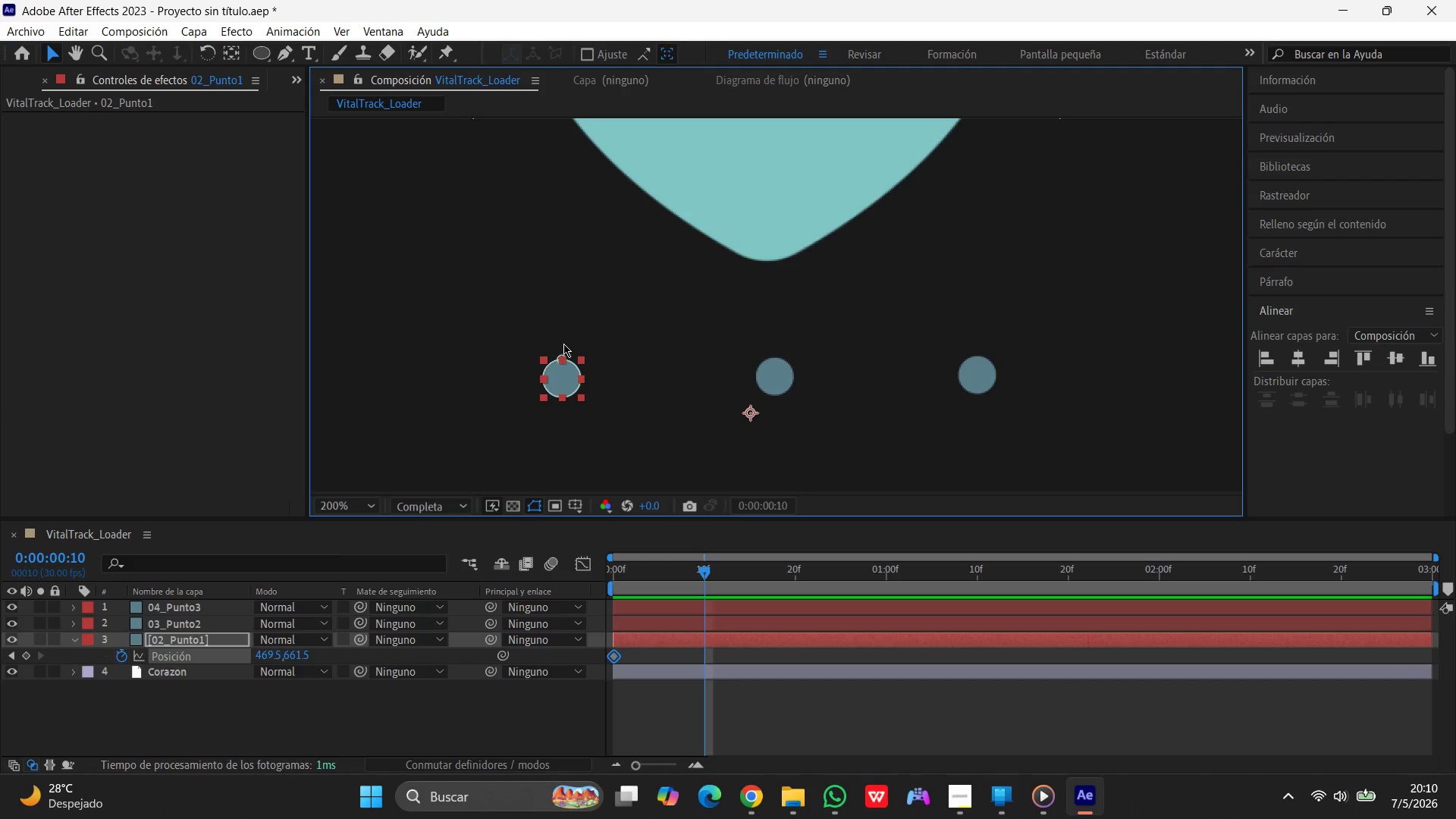 
left_click_drag(start_coordinate=[558, 377], to_coordinate=[568, 263])
 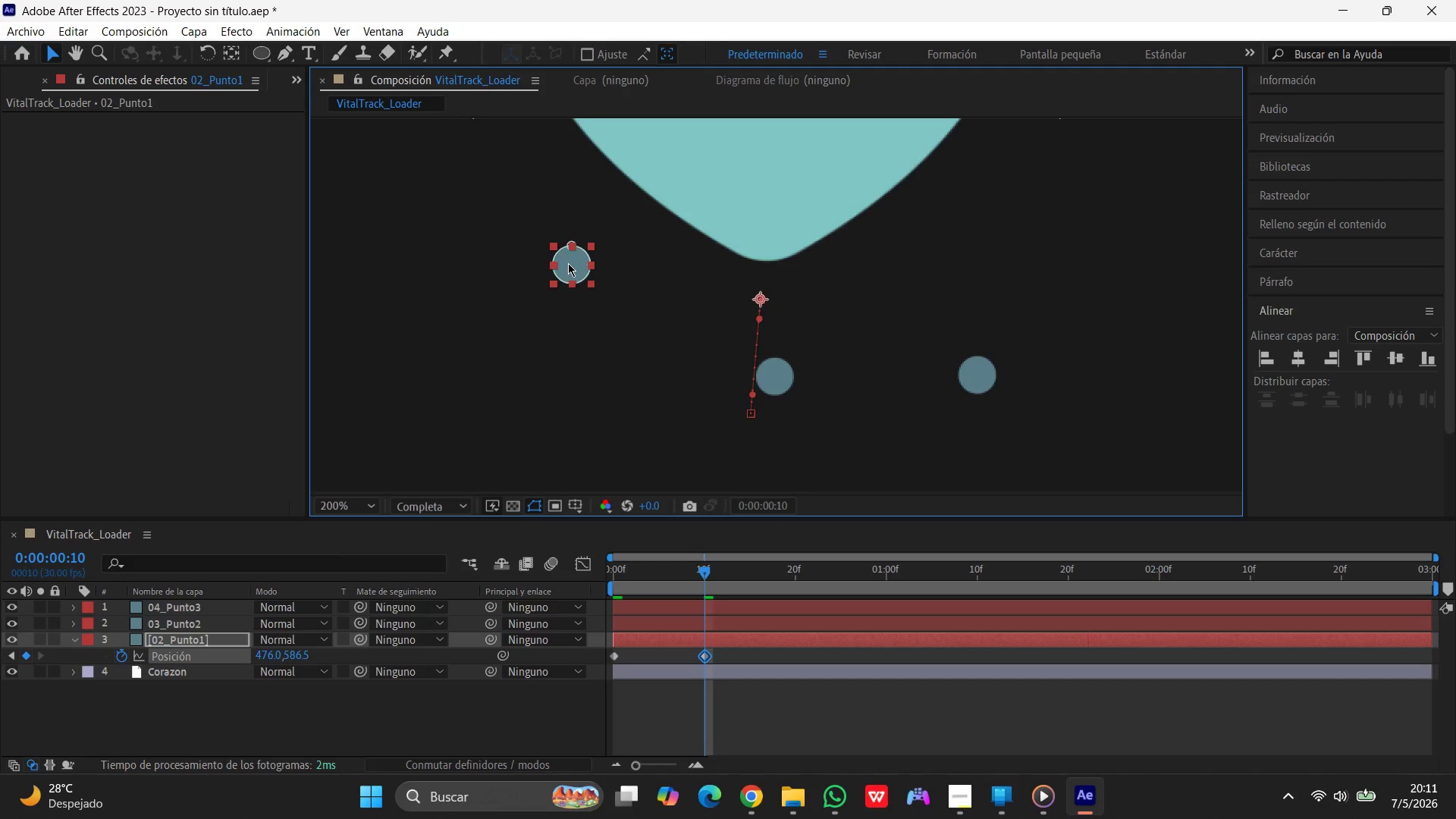 
key(Control+Z)
 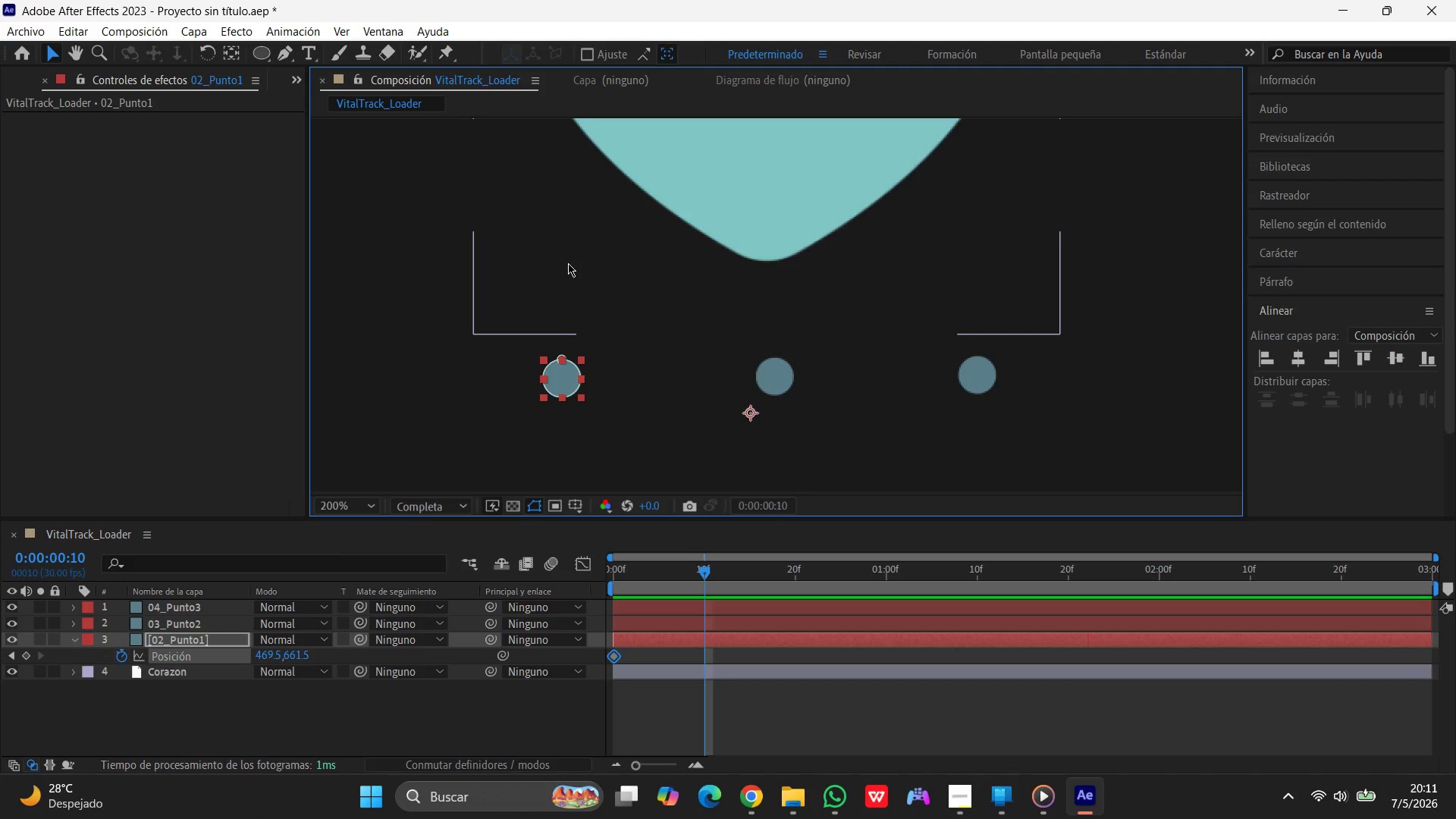 
key(Control+Z)
 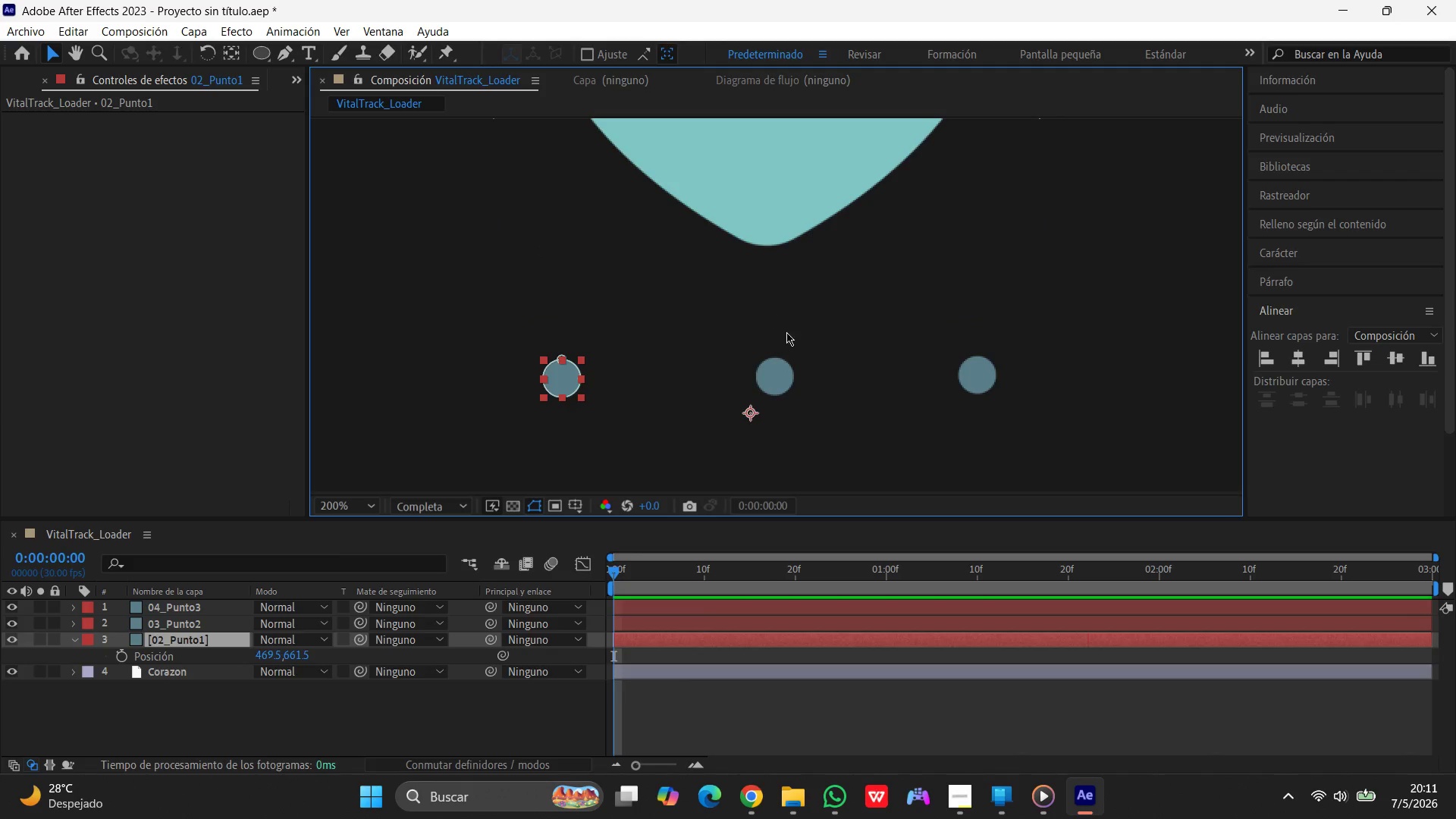 
hold_key(key=ShiftLeft, duration=0.83)
left_click([777, 375])
 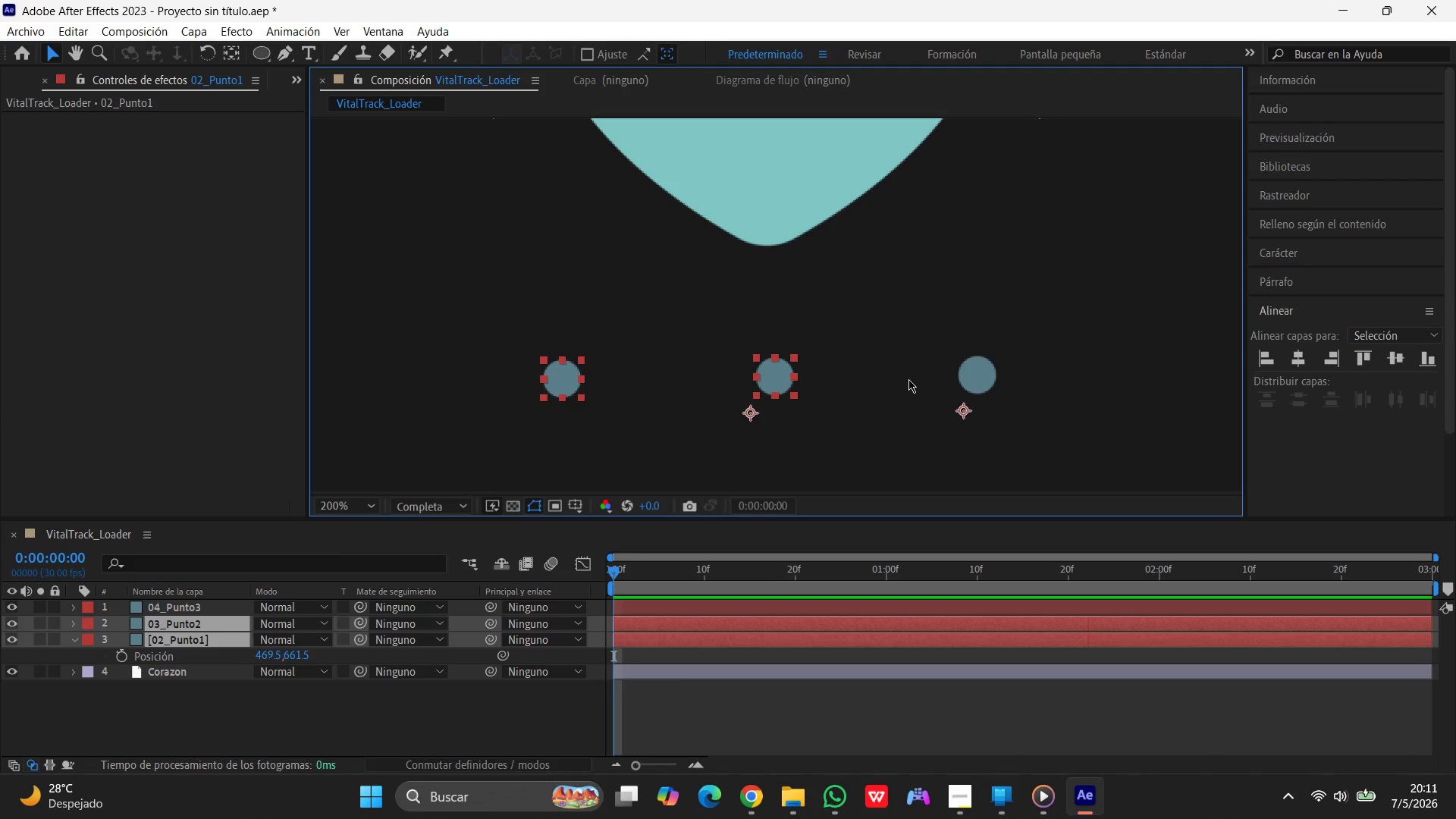 
hold_key(key=ShiftLeft, duration=0.83)
left_click([989, 378])
 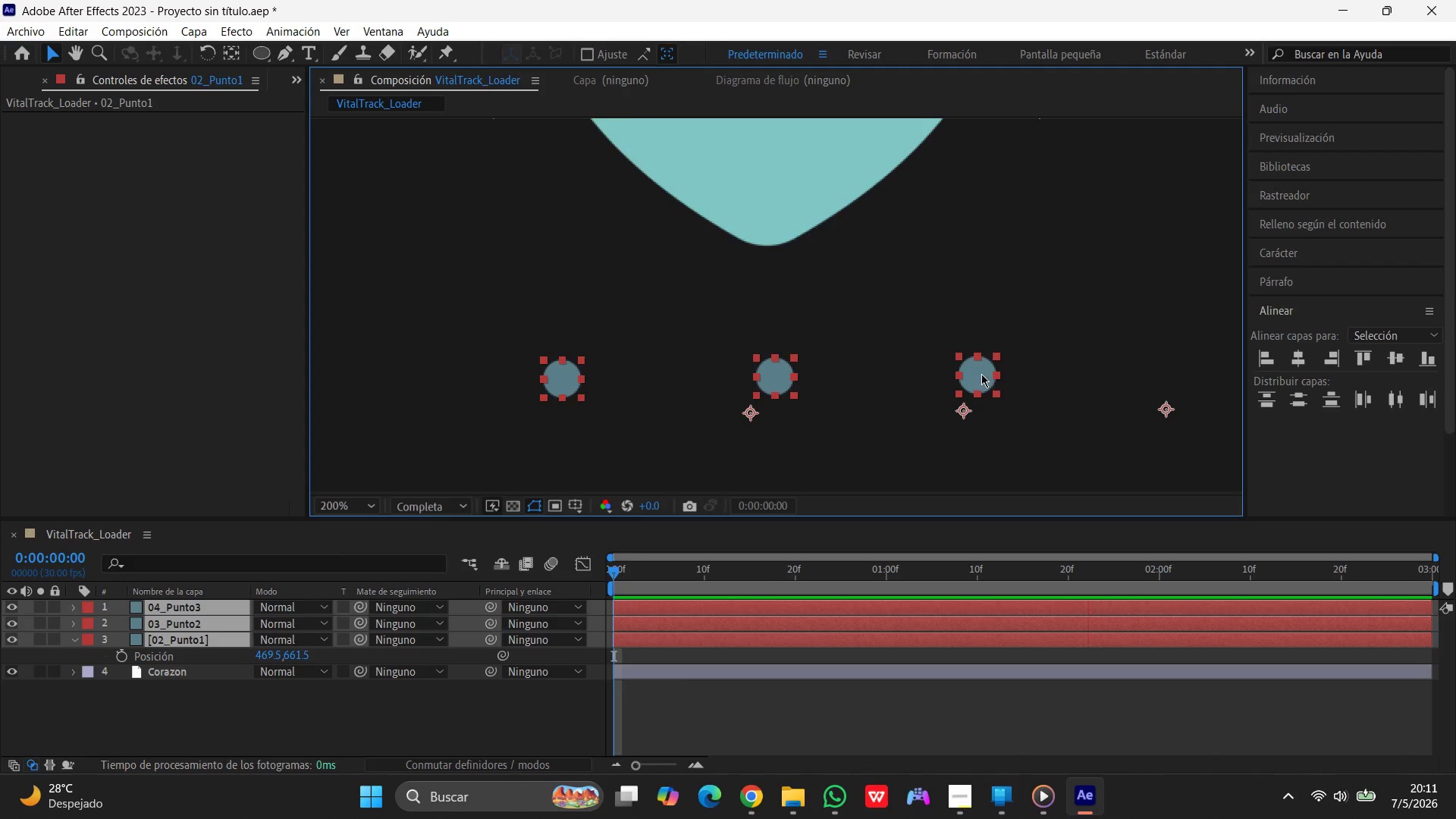 
scroll: coordinate [981, 374], scroll_direction: down, amount: 2.0
 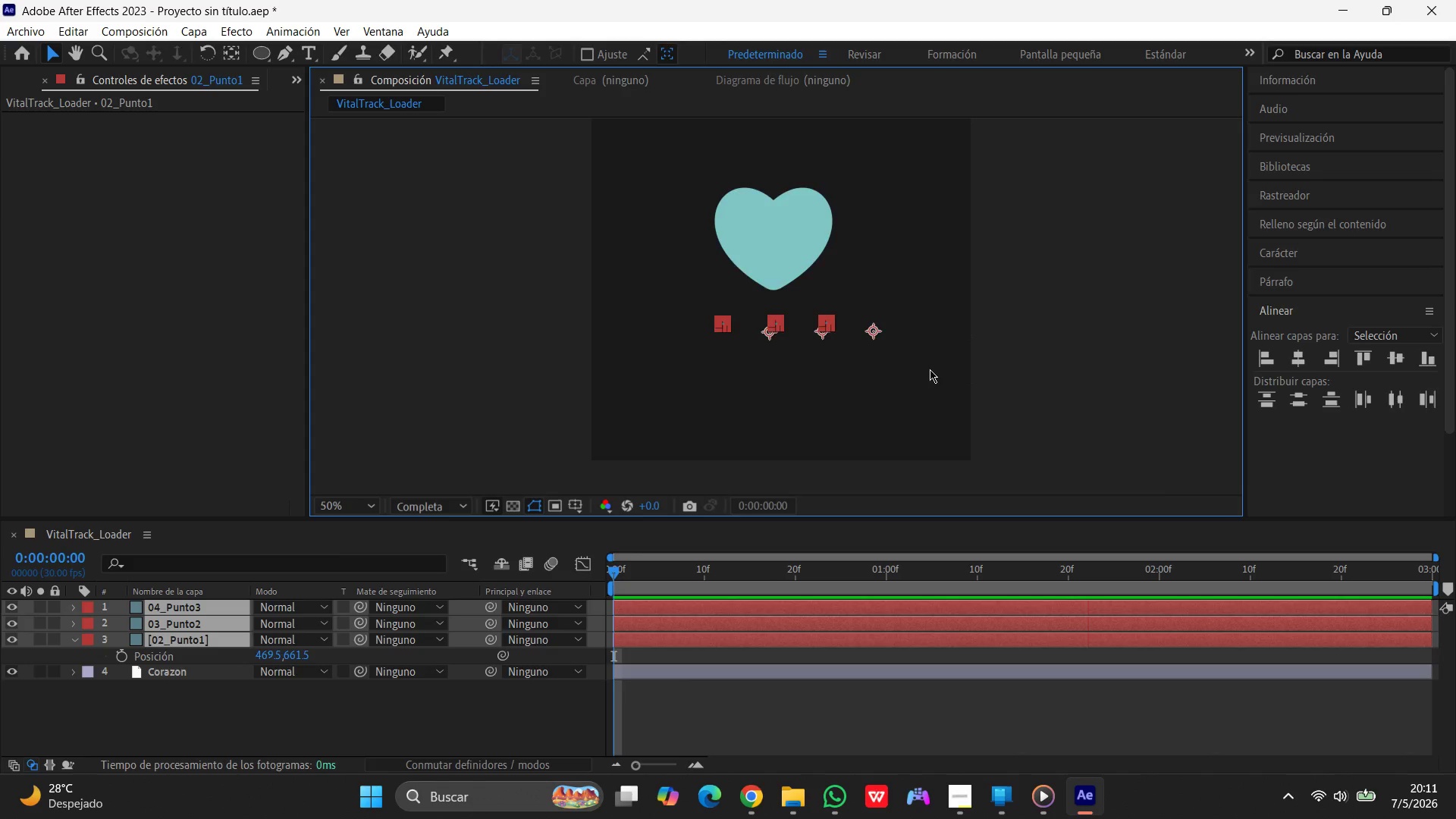 
scroll: coordinate [913, 368], scroll_direction: up, amount: 3.0
 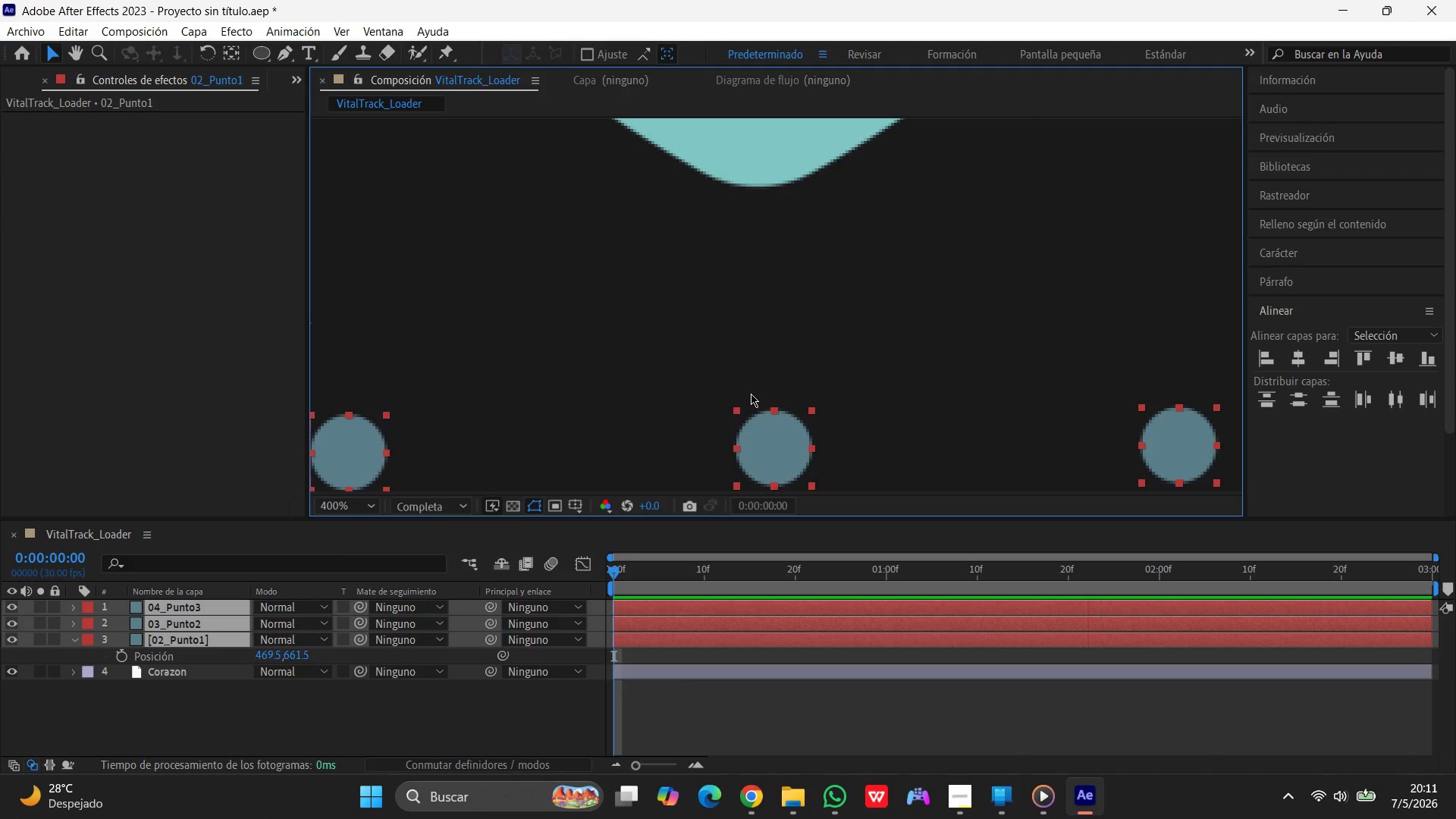 
scroll: coordinate [751, 394], scroll_direction: down, amount: 1.0
 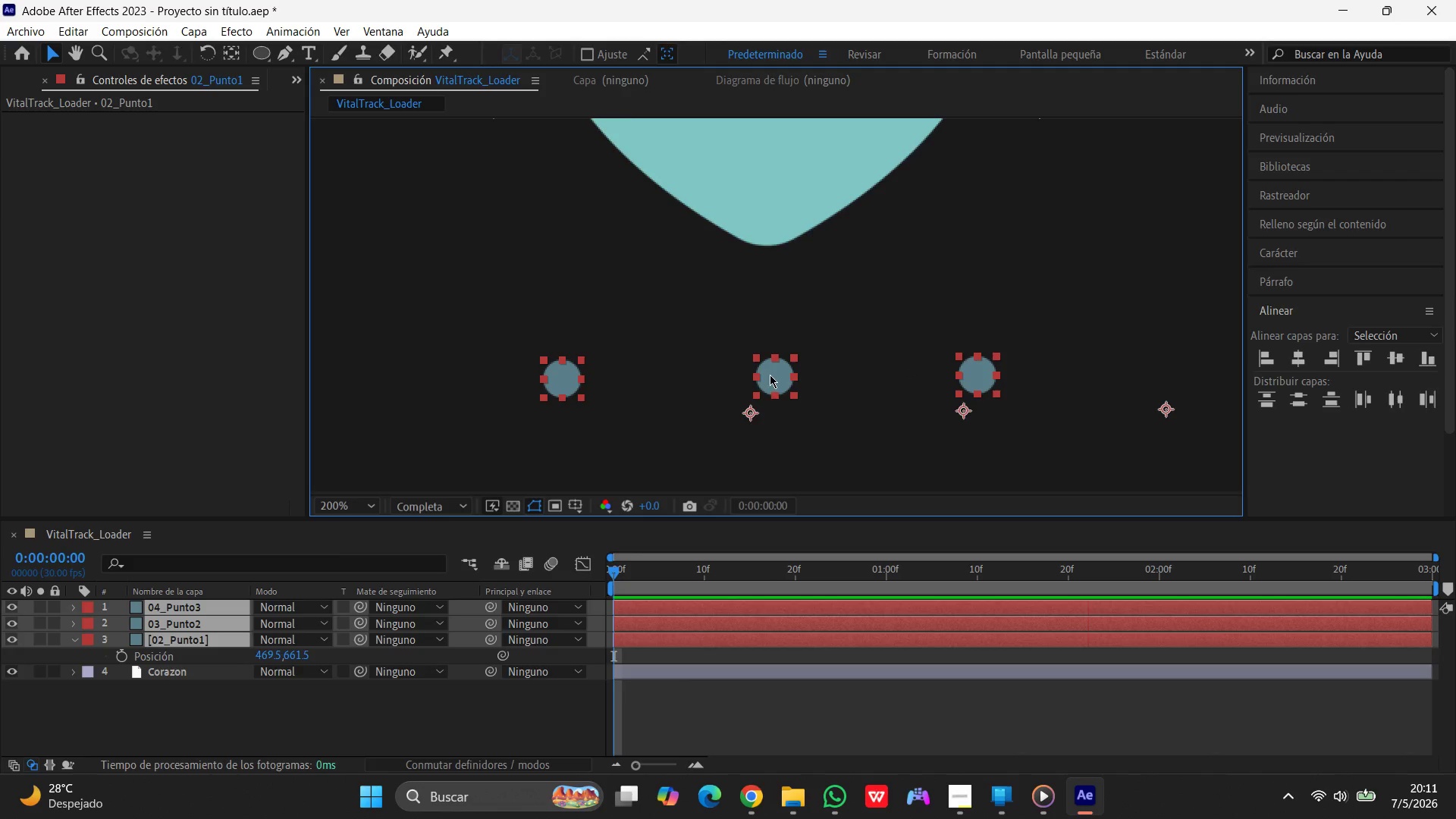 
left_click_drag(start_coordinate=[770, 375], to_coordinate=[771, 444])
 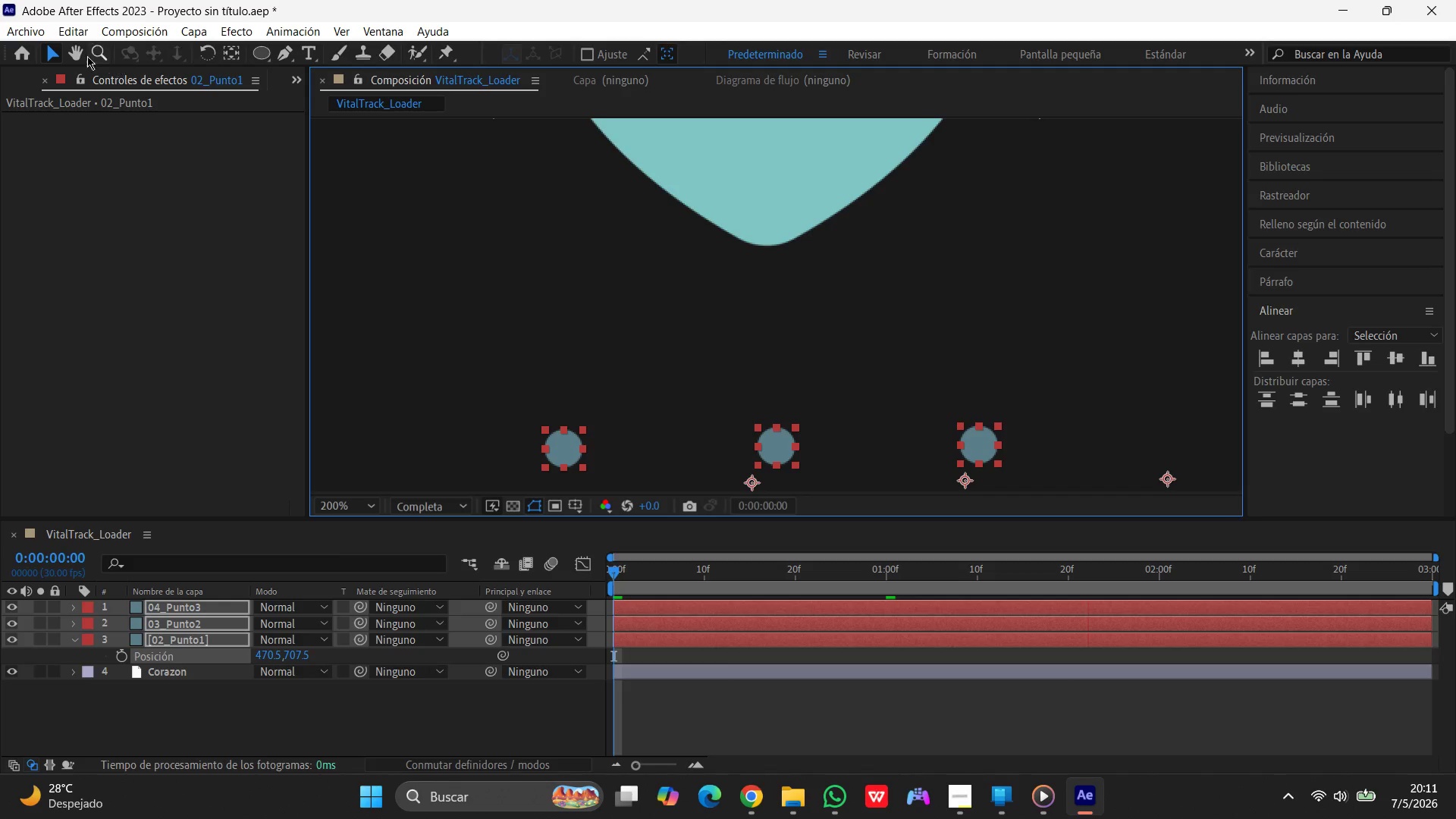 
left_click([83, 56])
 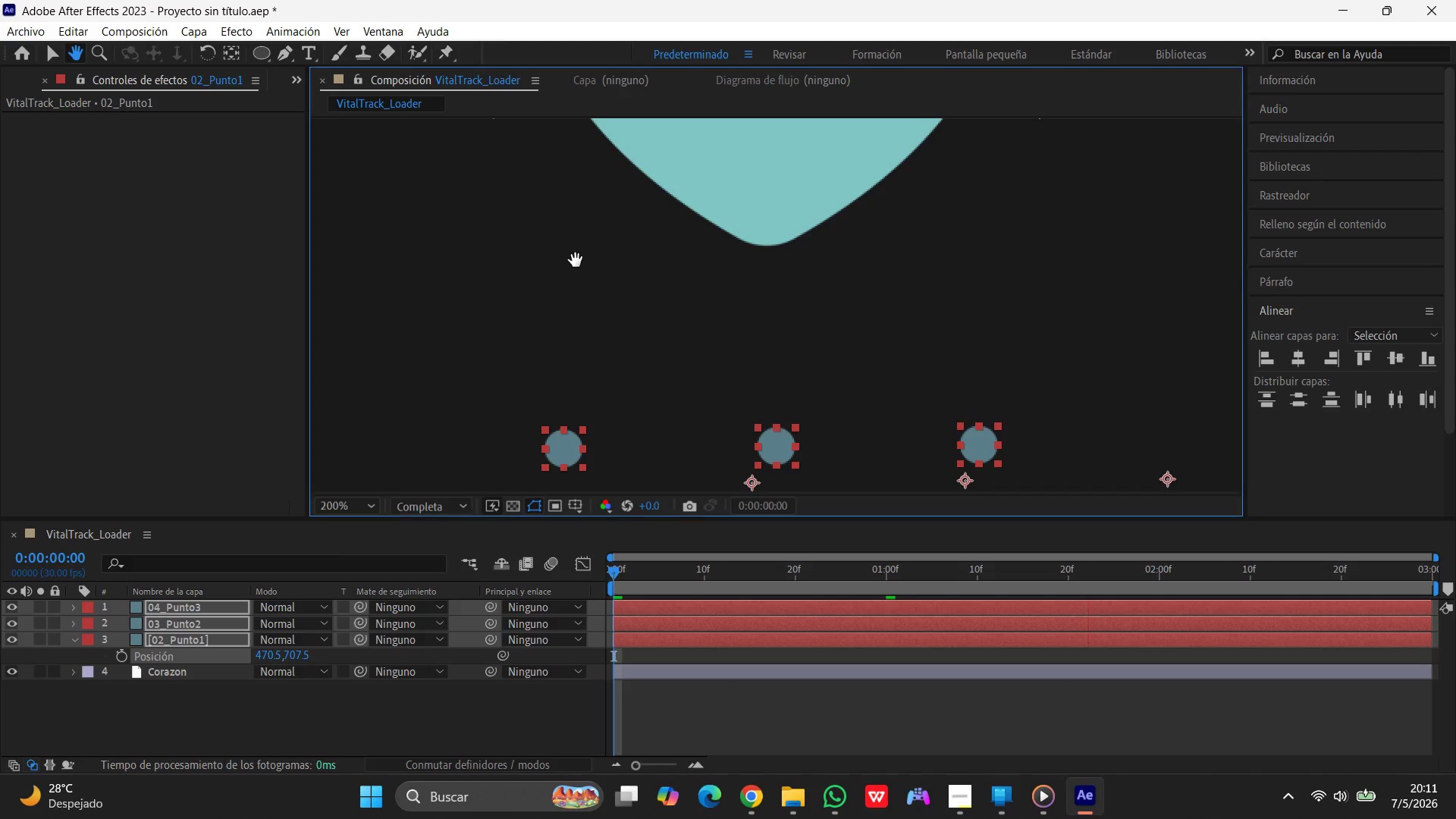 
left_click_drag(start_coordinate=[576, 260], to_coordinate=[582, 174])
 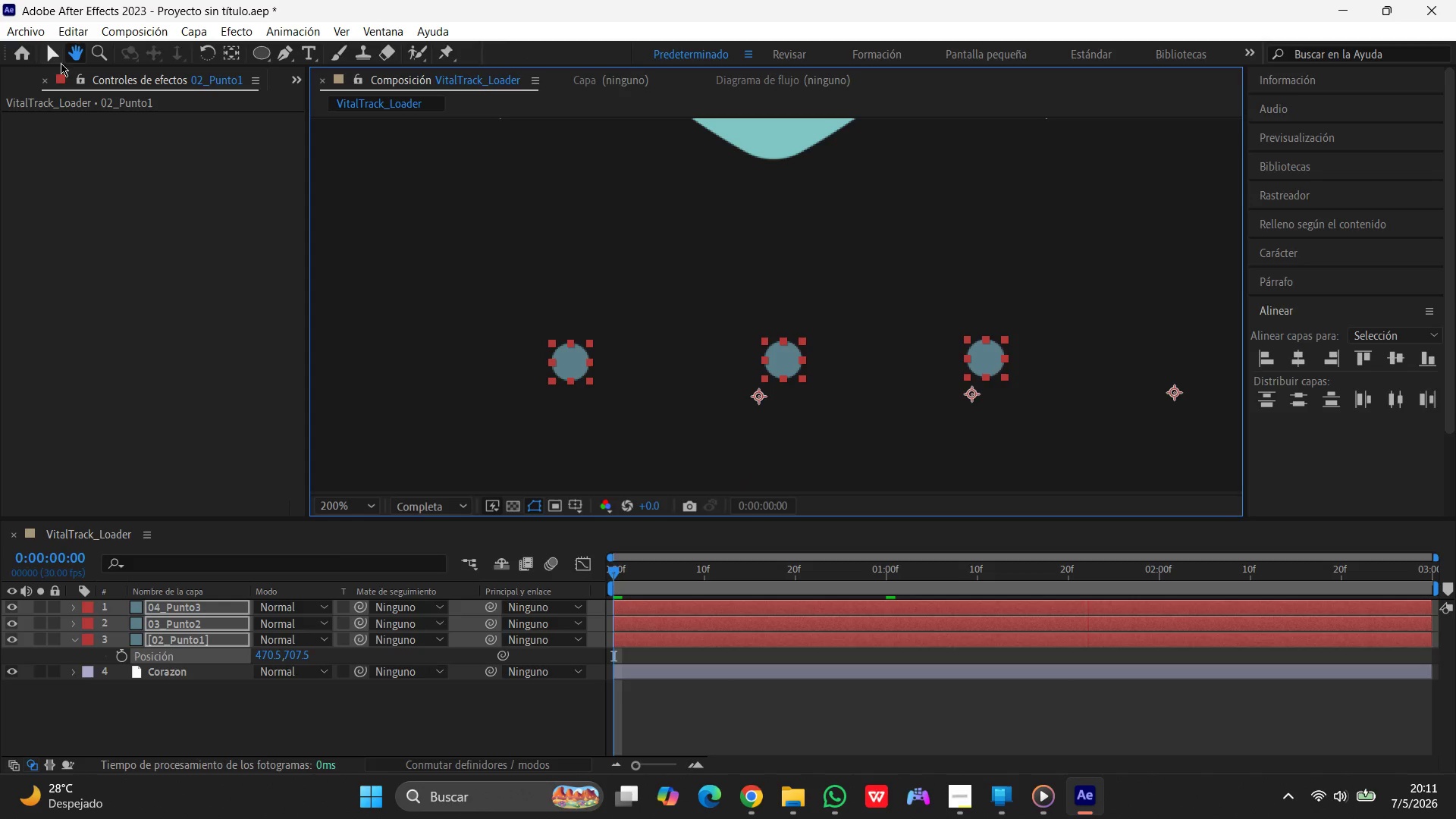 
left_click([57, 59])
 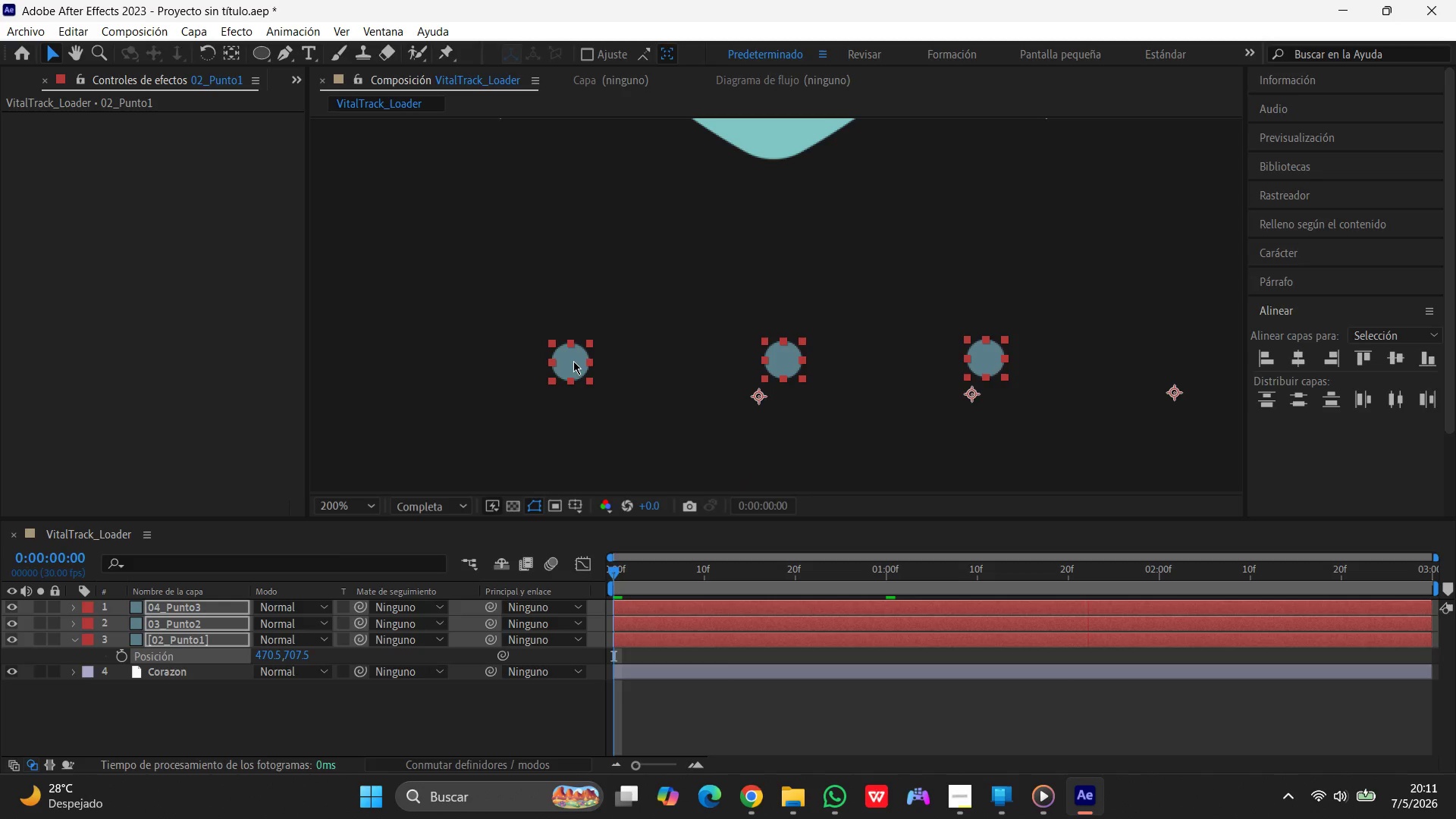 
left_click_drag(start_coordinate=[570, 359], to_coordinate=[570, 393])
 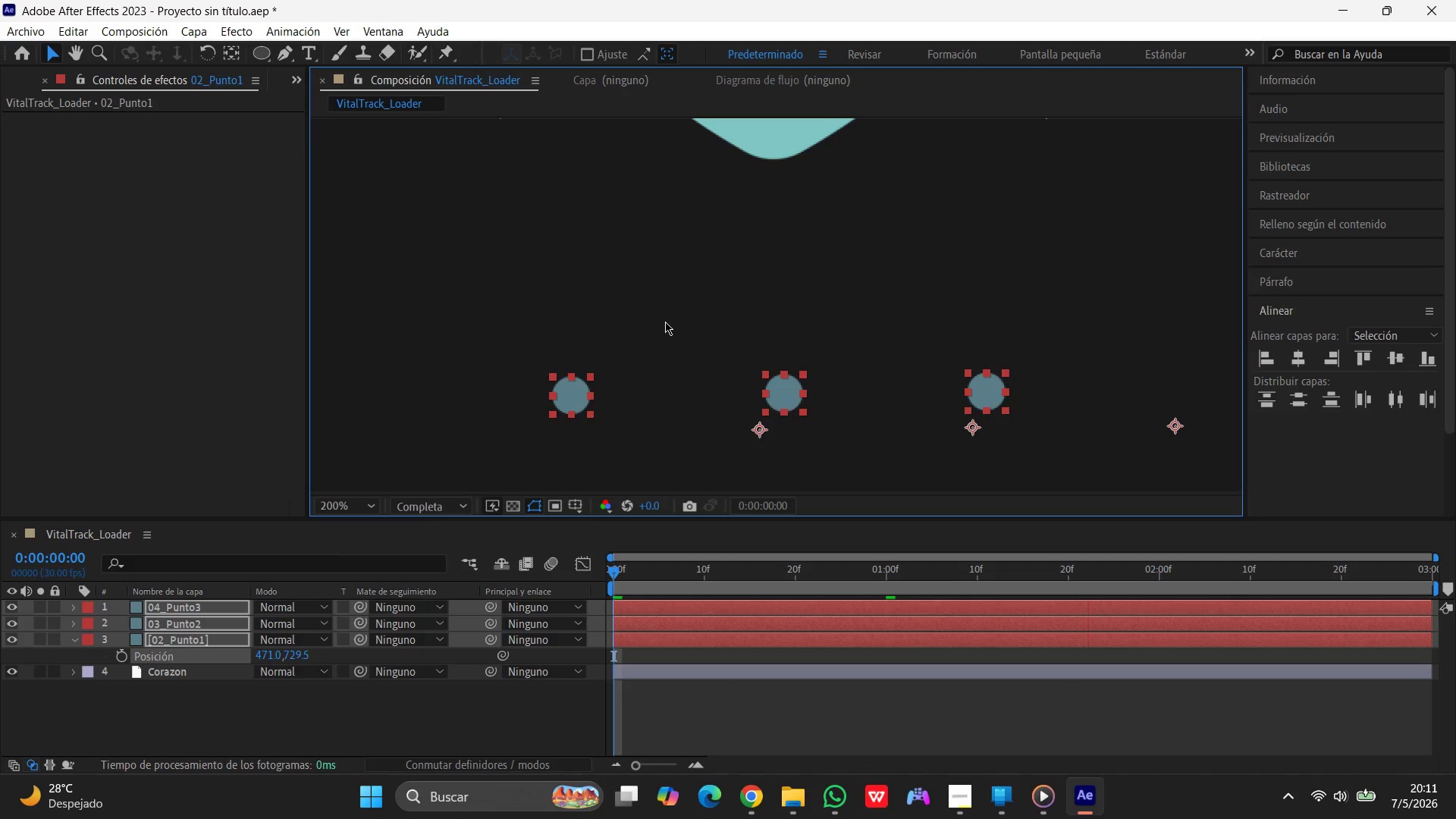 
left_click([665, 322])
 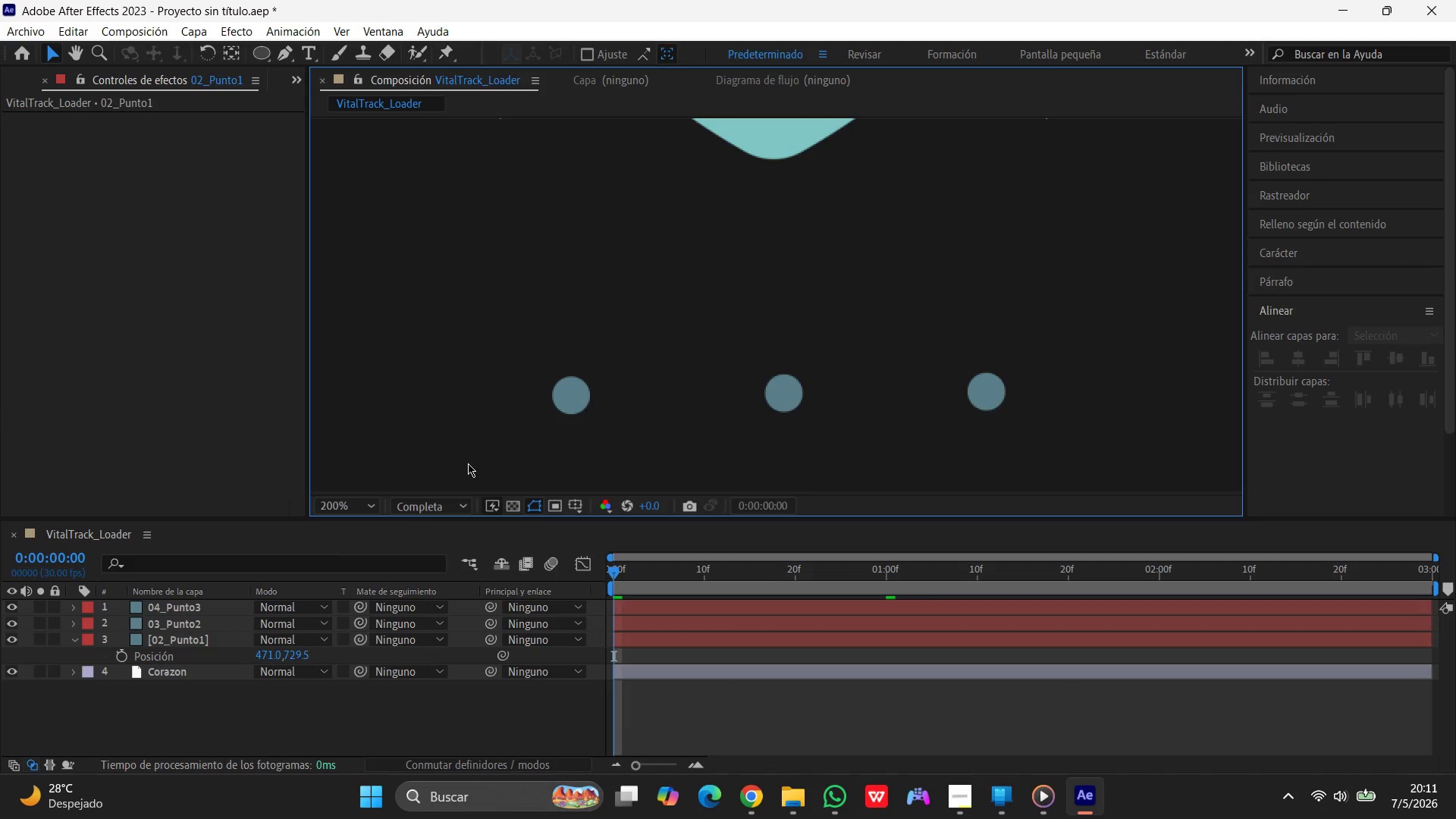 
left_click([212, 637])
 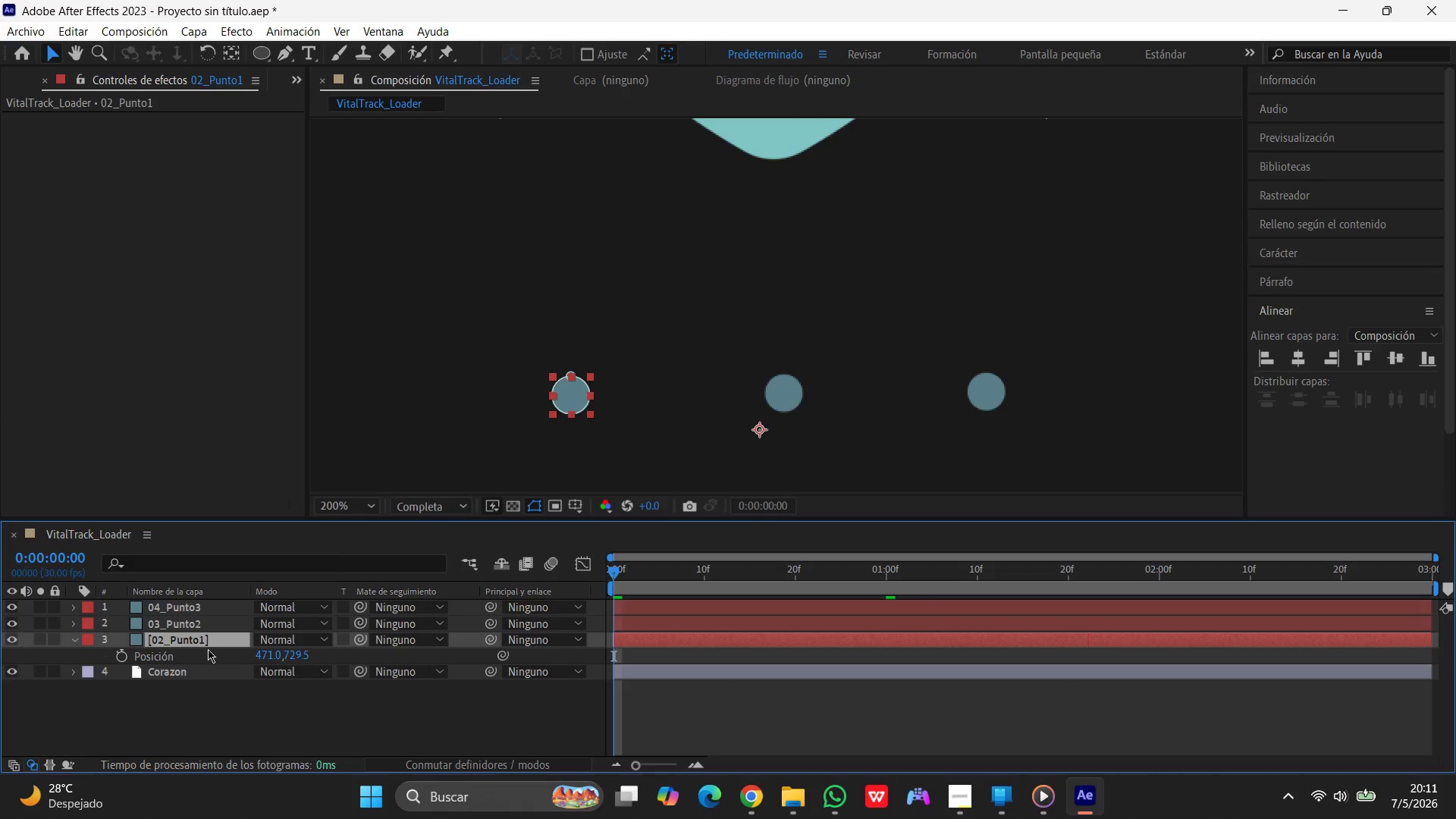 
left_click([121, 652])
 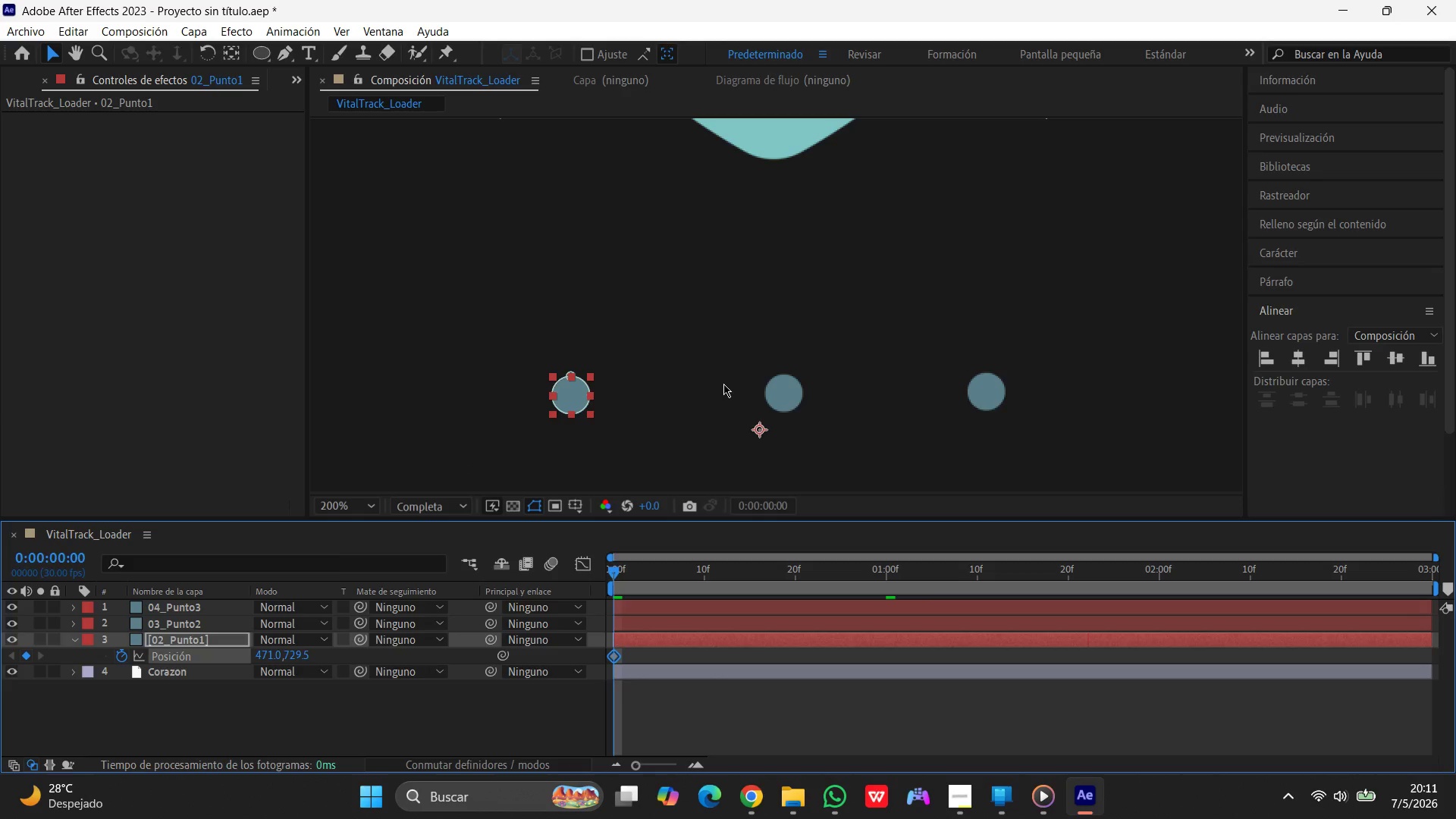 
wait(7.3)
 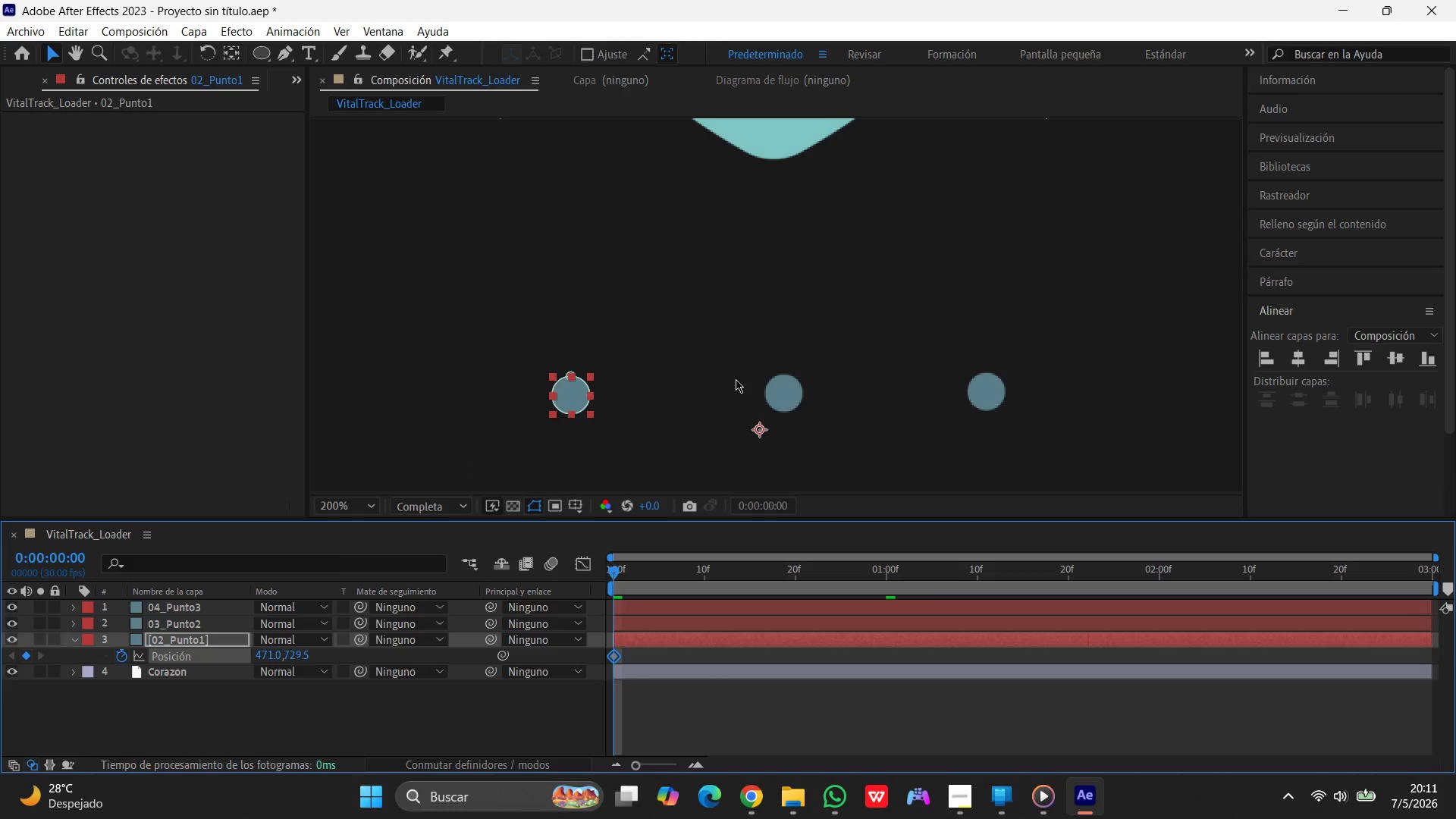 
left_click_drag(start_coordinate=[615, 569], to_coordinate=[708, 571])
 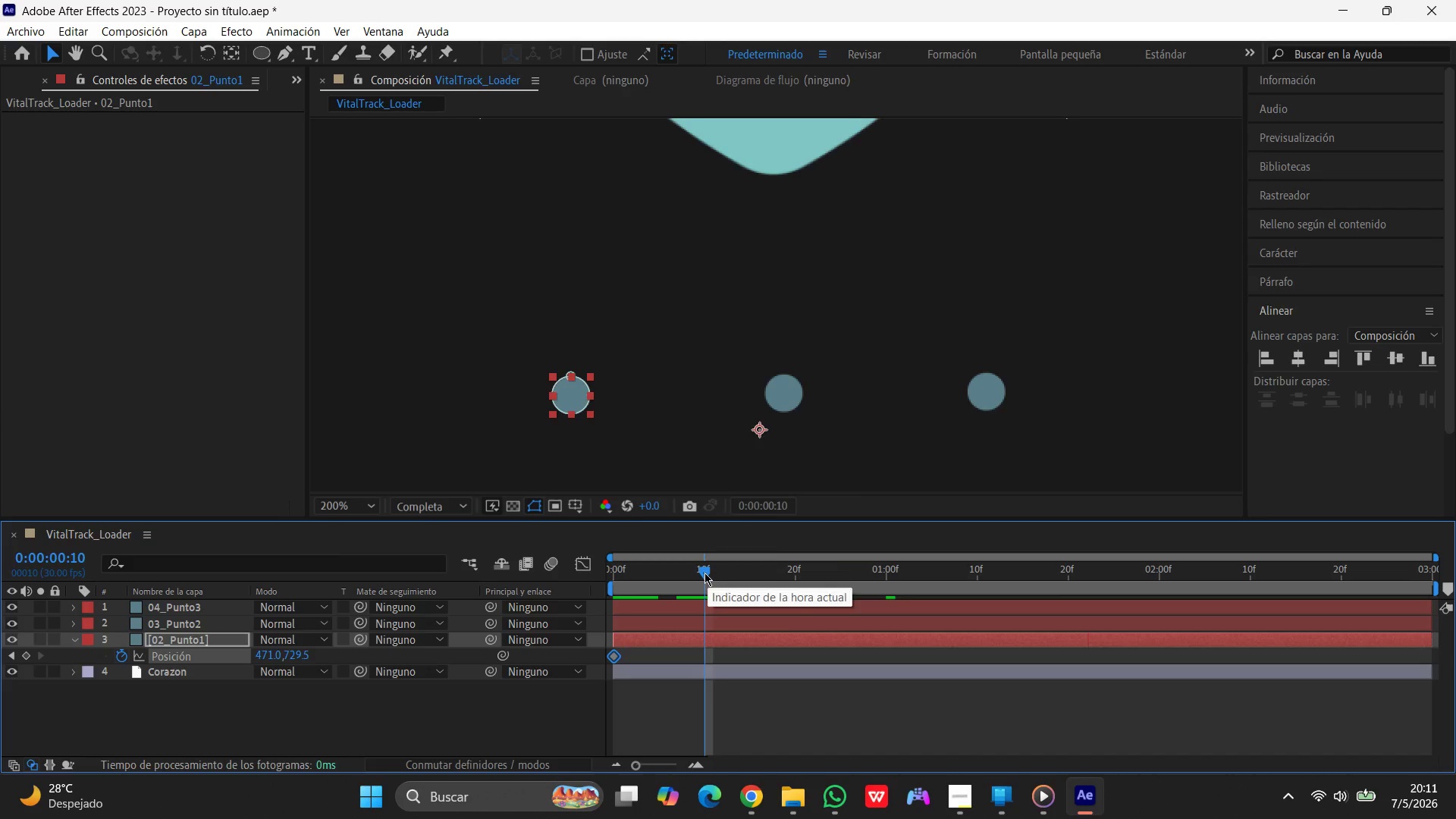 
left_click([49, 59])
 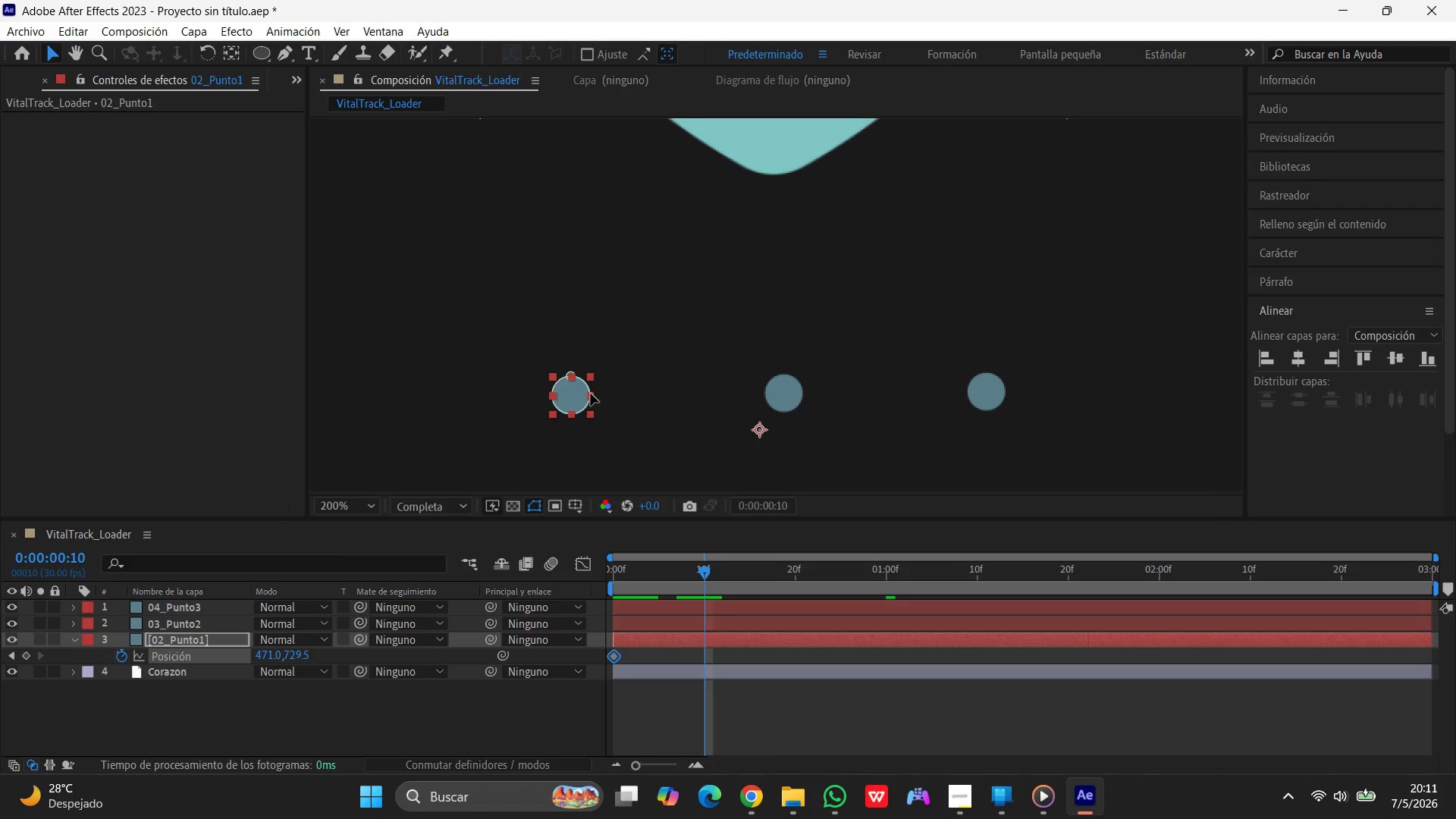 
left_click_drag(start_coordinate=[576, 394], to_coordinate=[586, 224])
 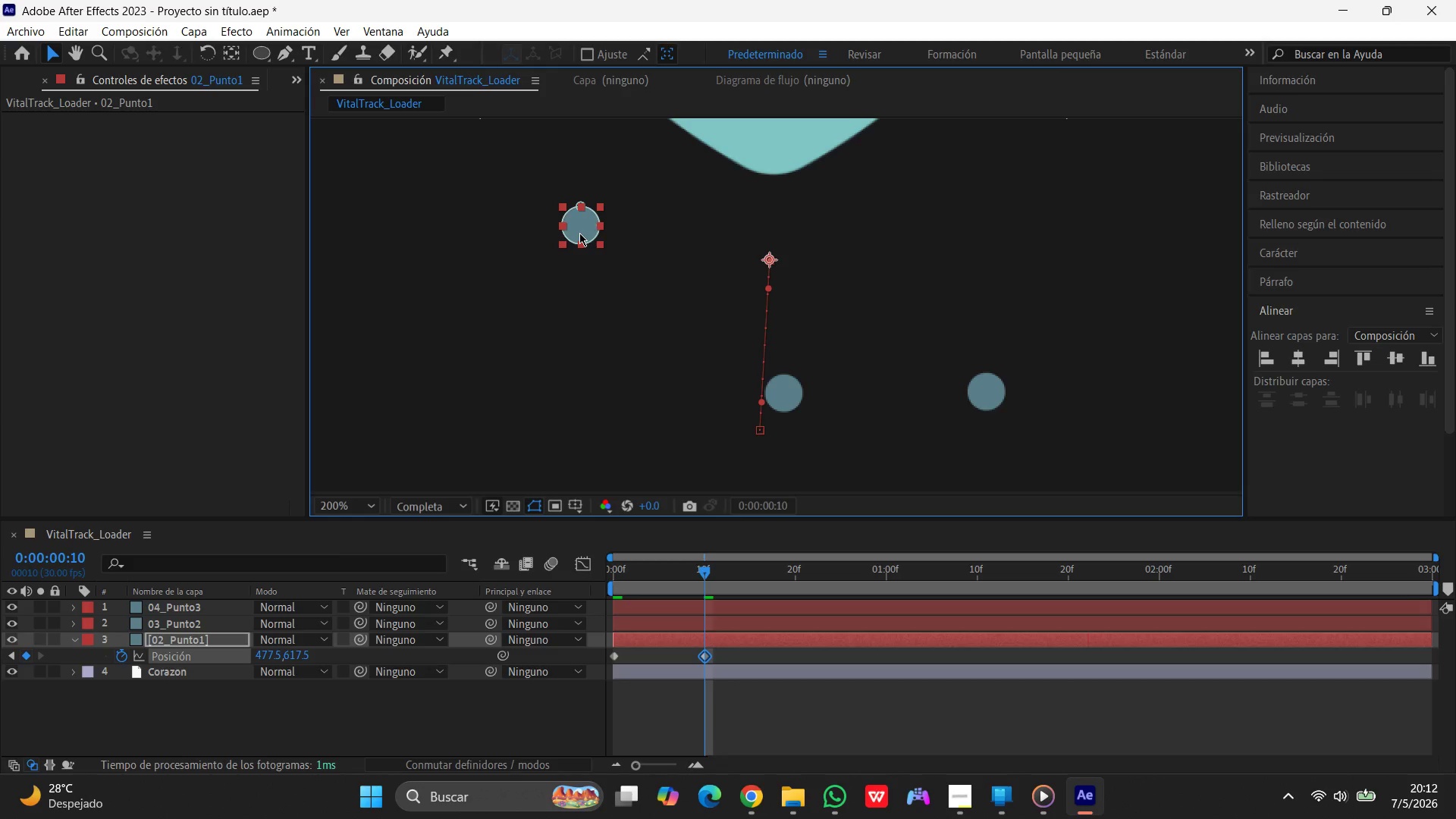 
wait(9.64)
 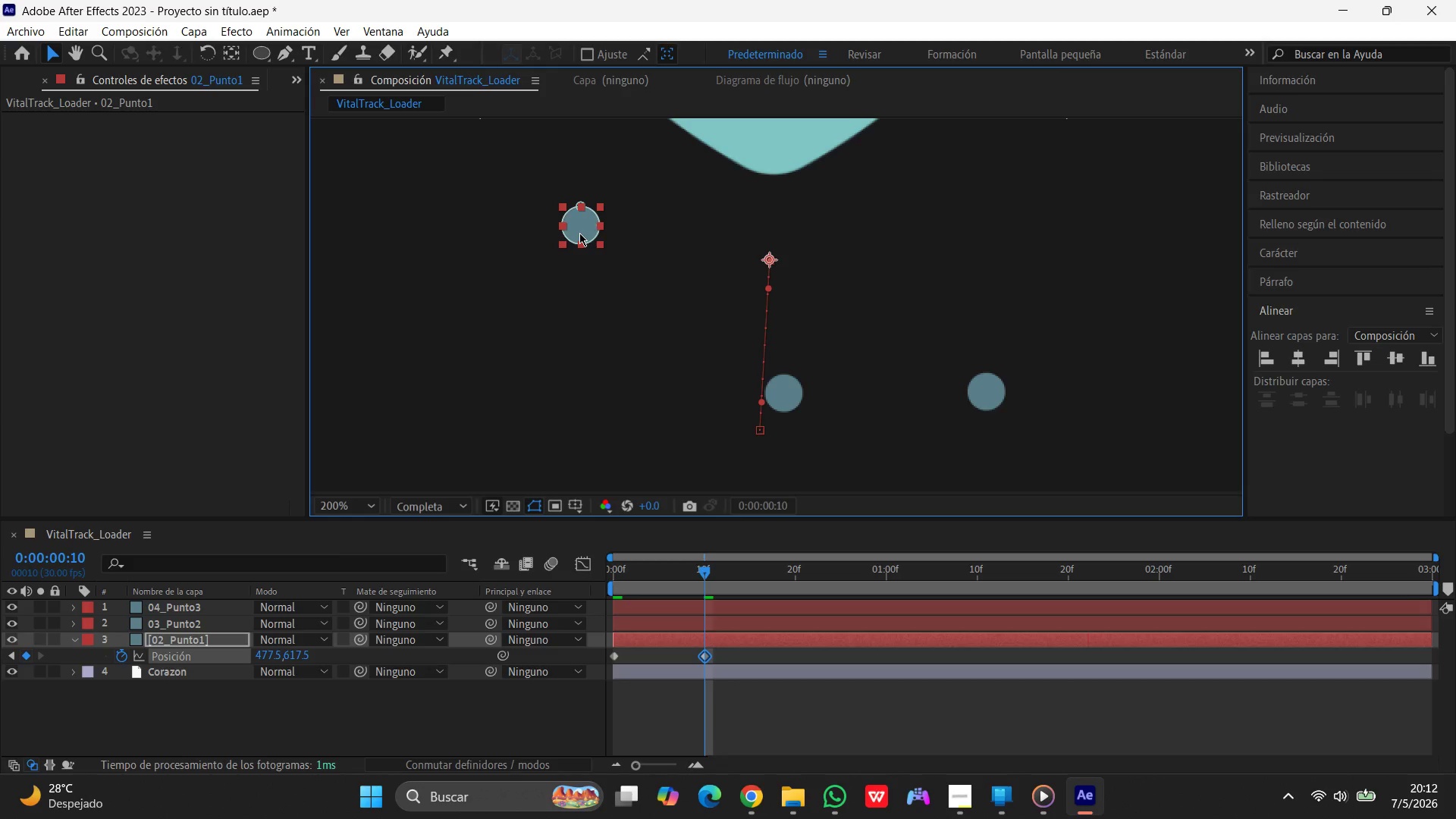 
left_click_drag(start_coordinate=[705, 567], to_coordinate=[794, 564])
 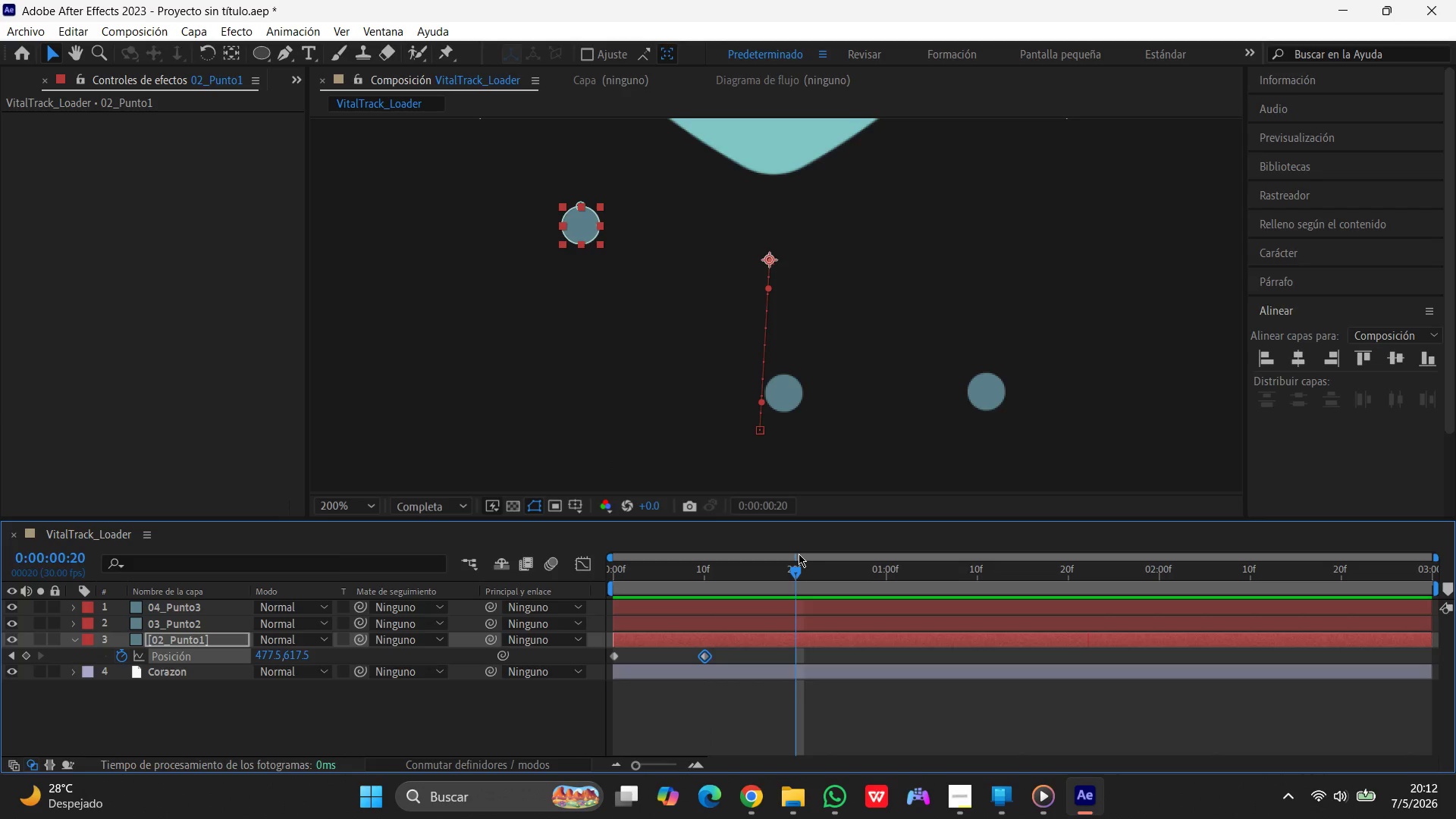 
wait(7.77)
 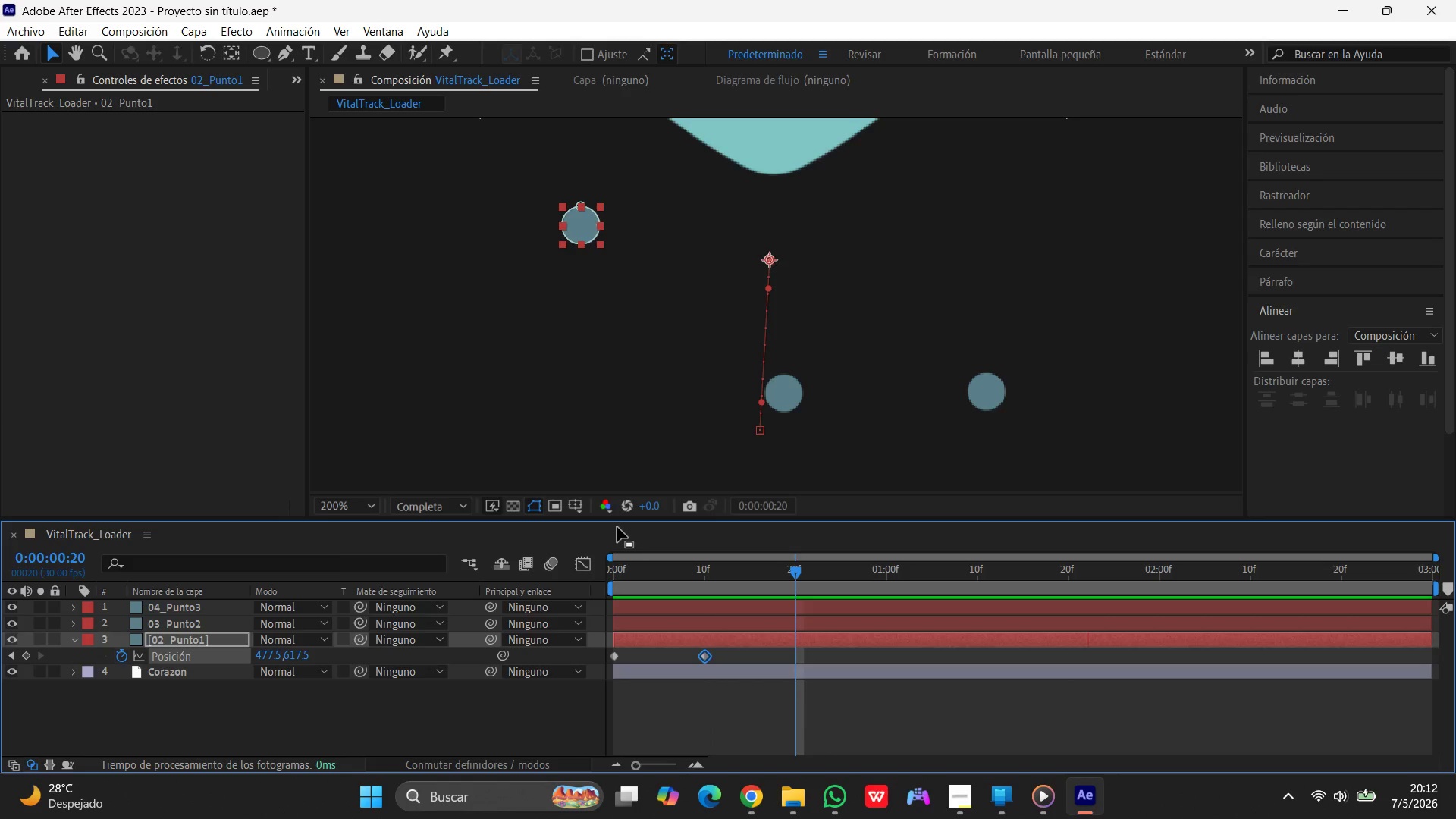 
left_click_drag(start_coordinate=[578, 221], to_coordinate=[579, 391])
 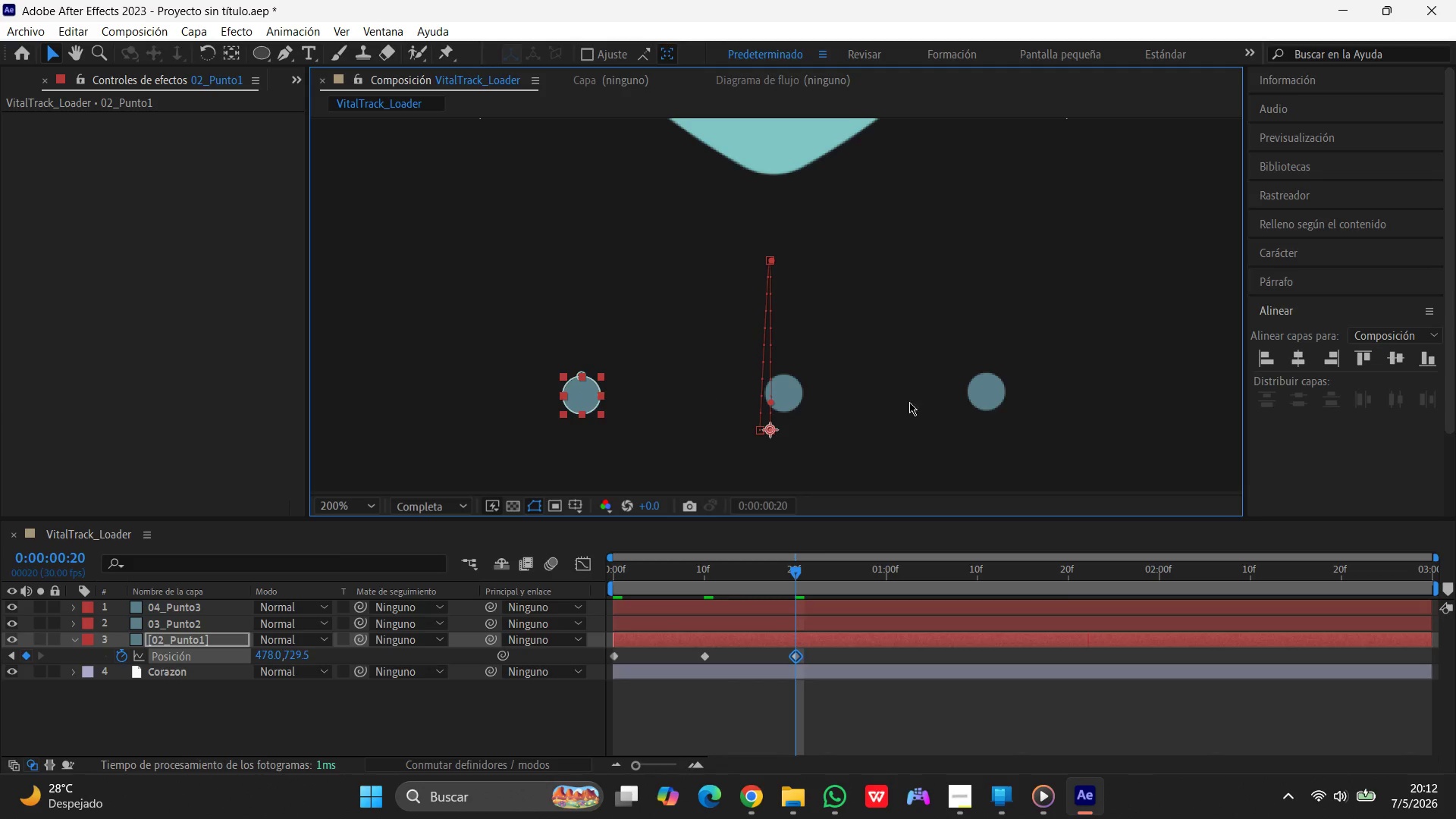 
left_click_drag(start_coordinate=[792, 566], to_coordinate=[413, 538])
 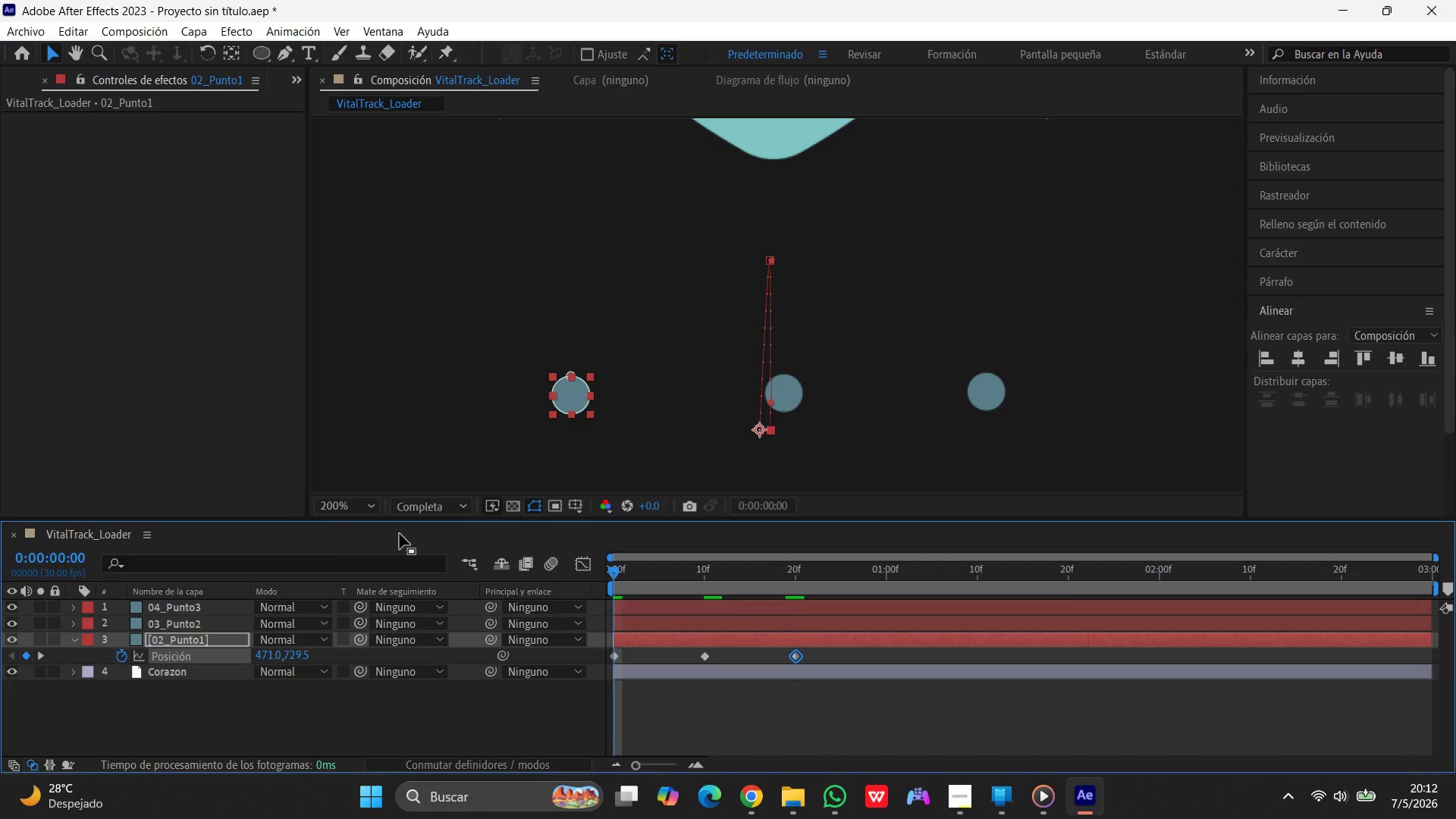 
key(Space)
 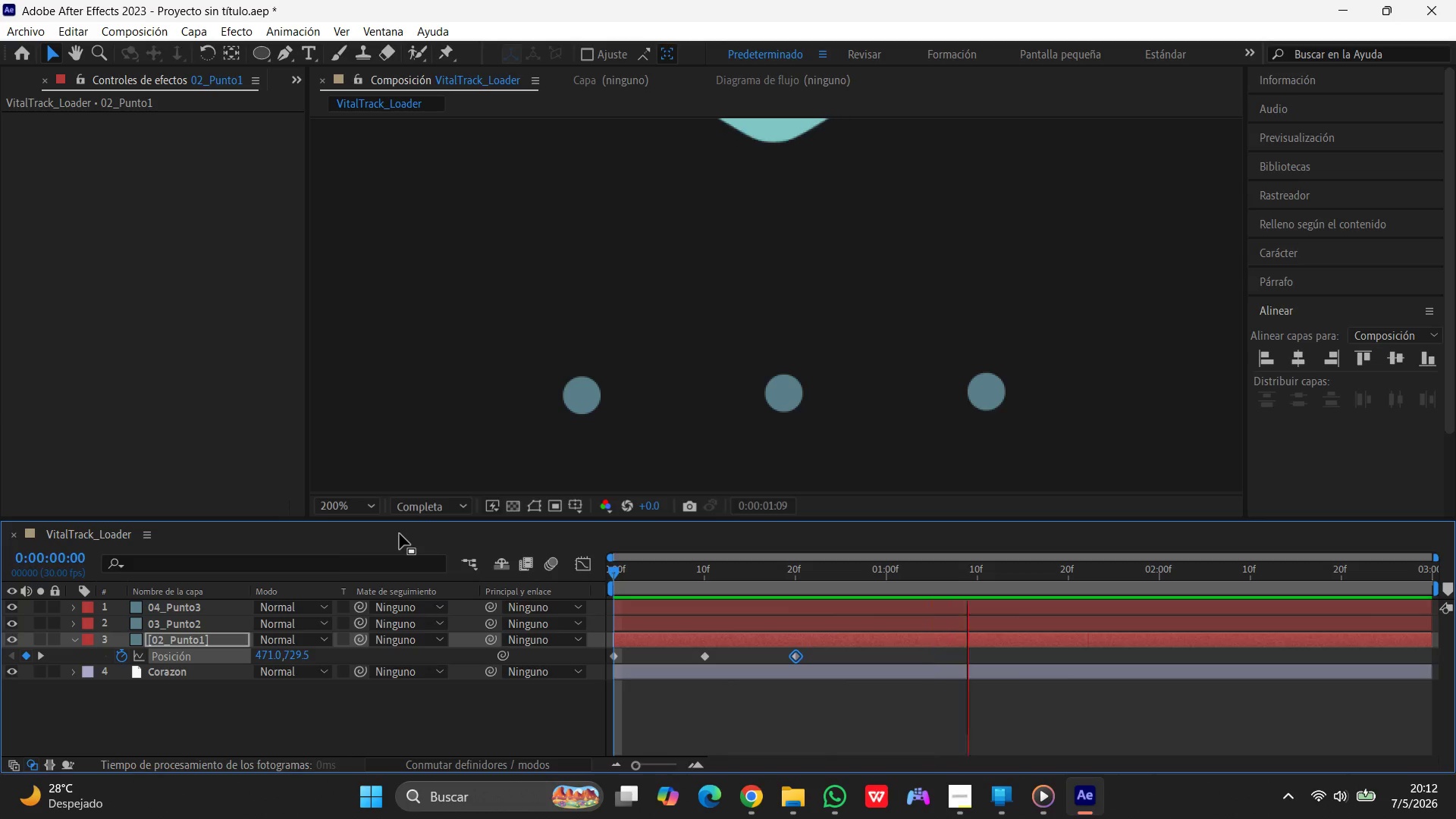 
key(Space)
 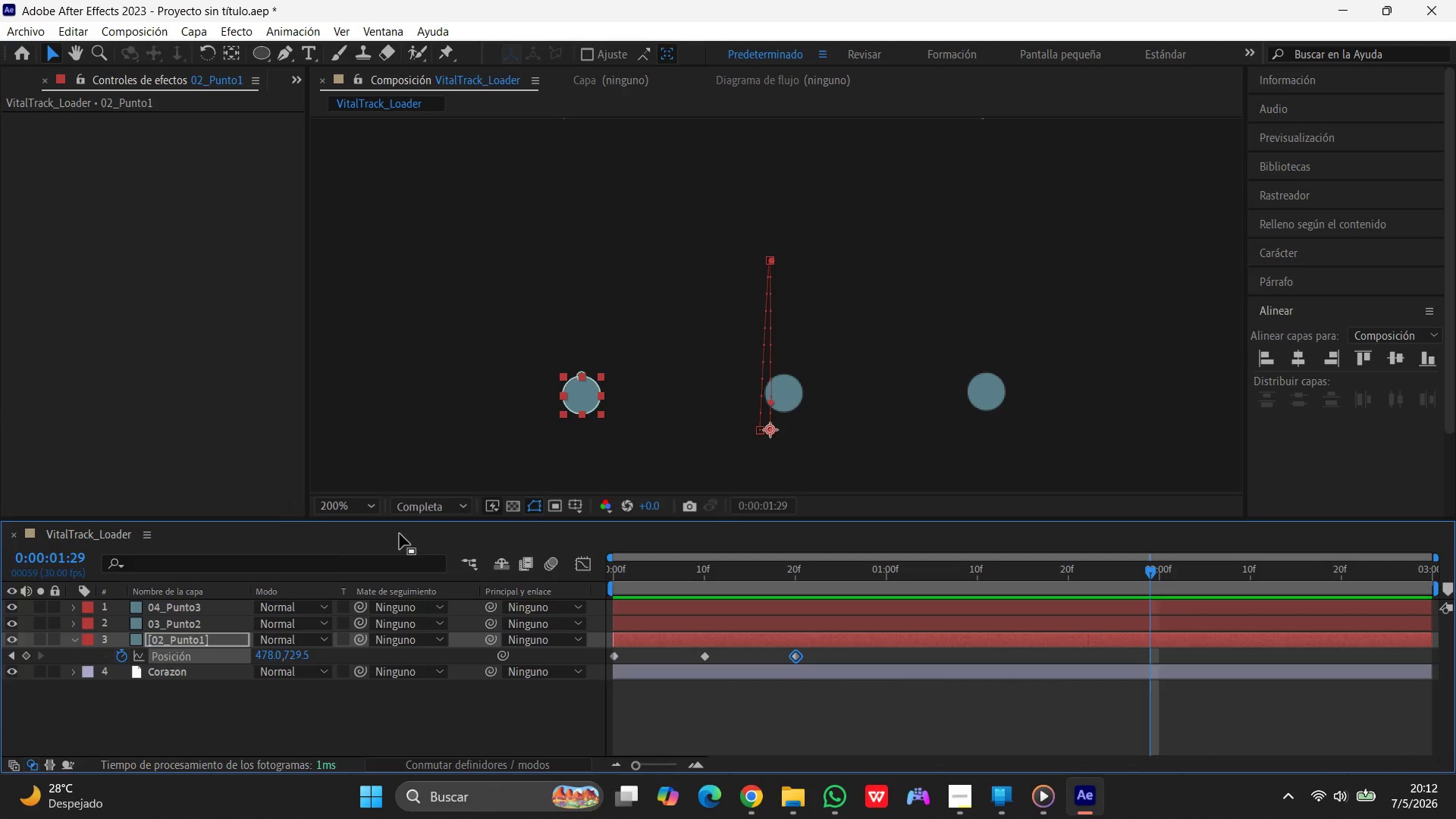 
key(Space)
 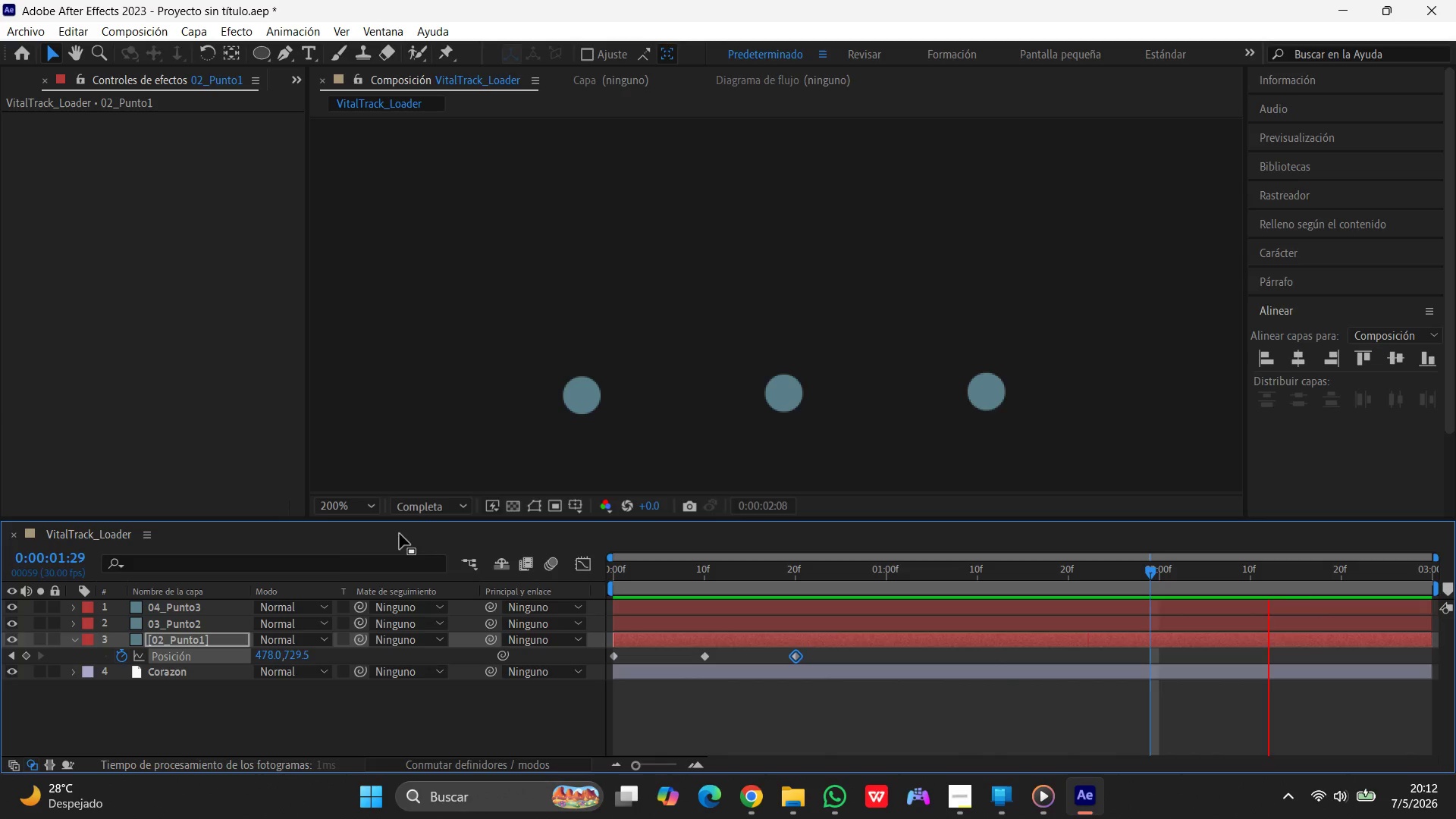 
key(Space)
 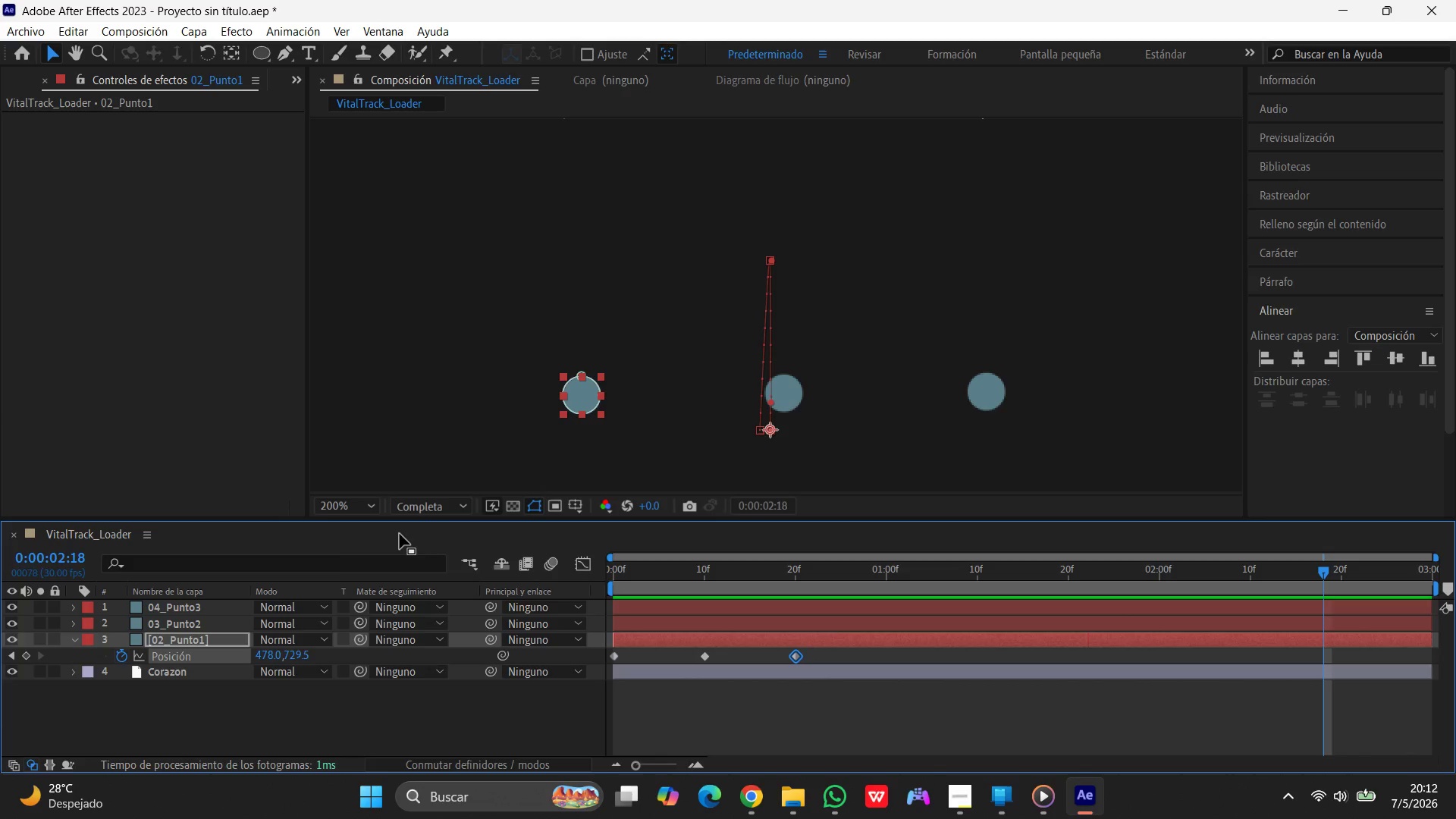 
key(Space)
 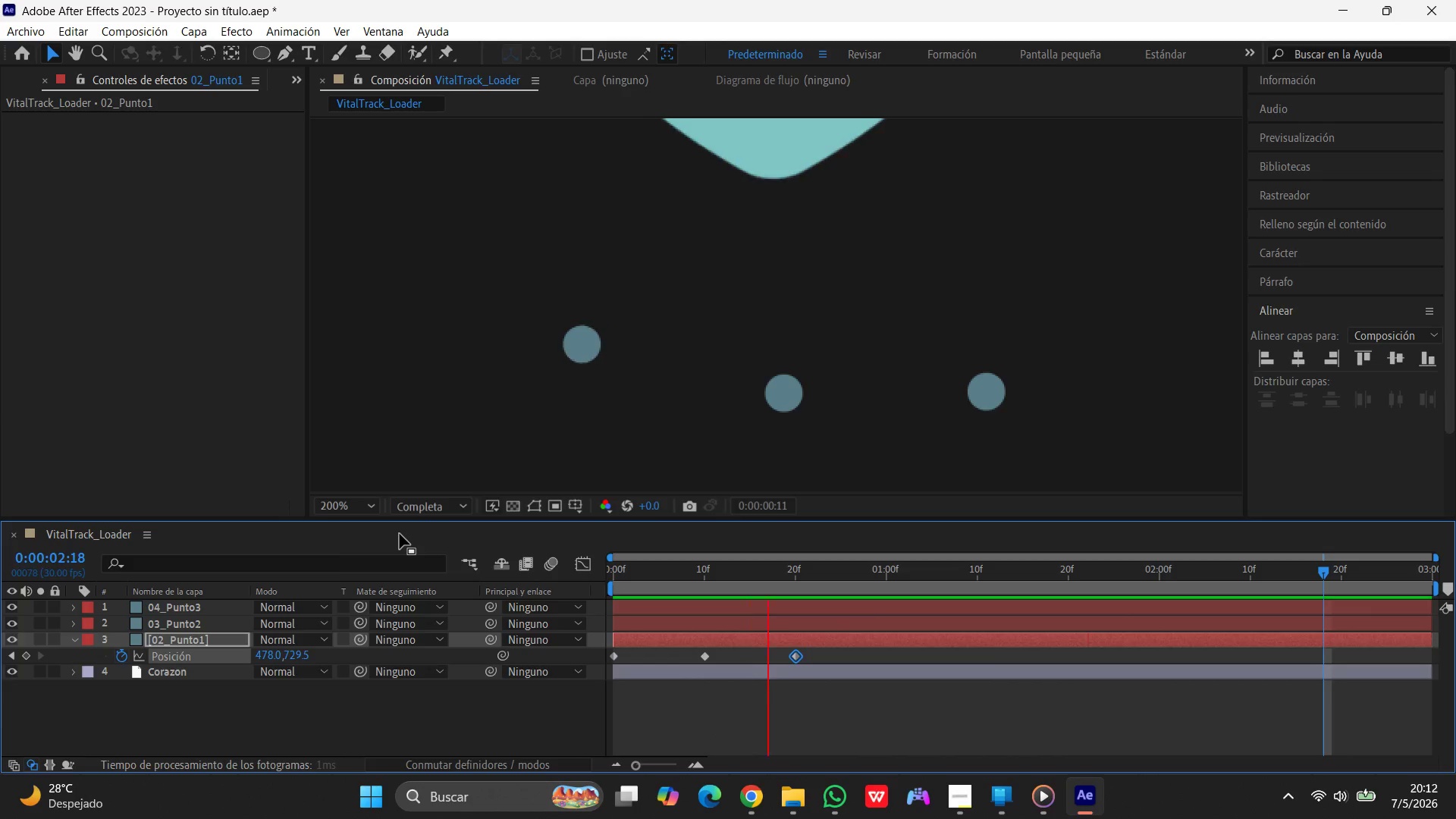 
key(Space)
 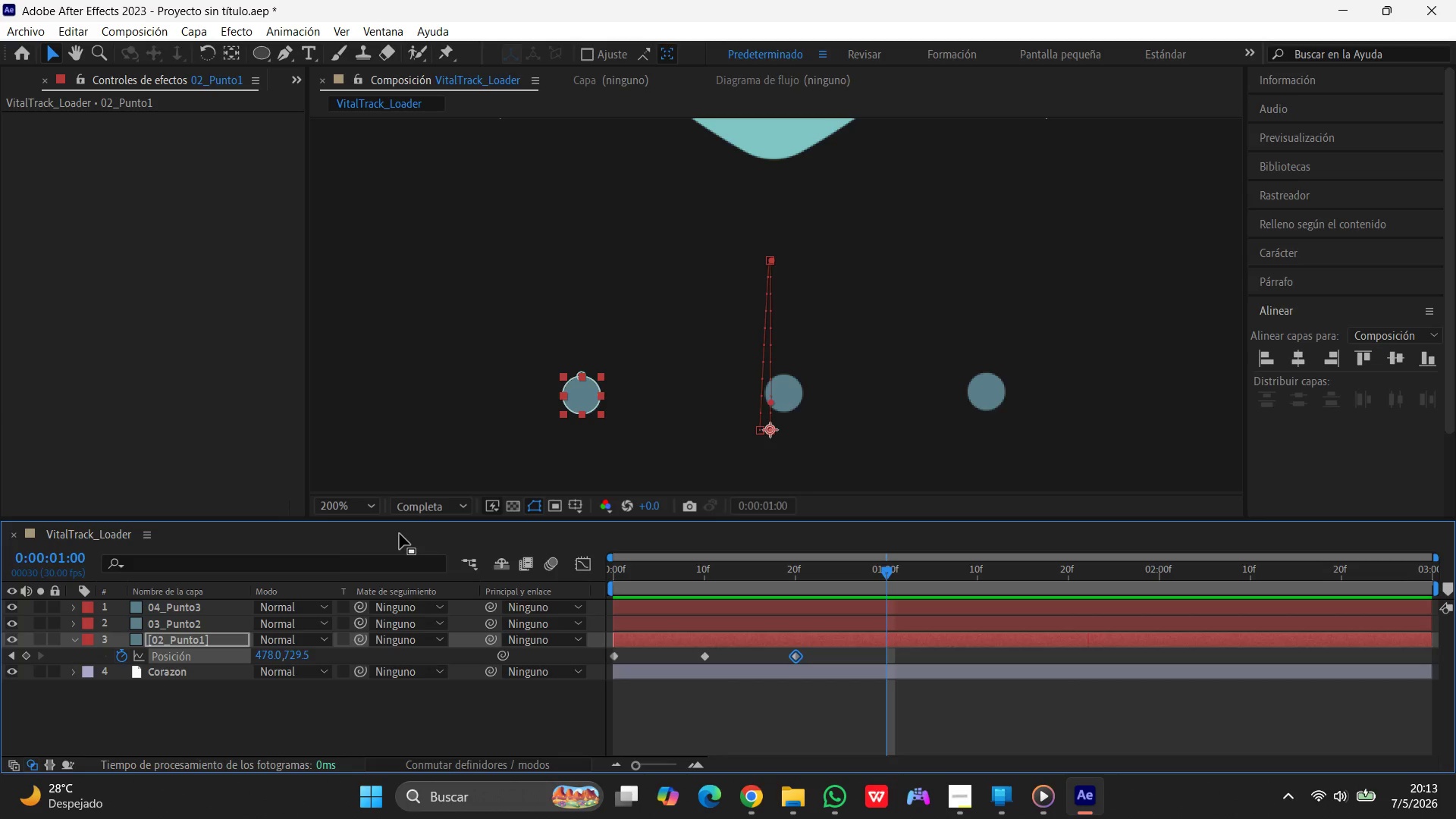 
wait(41.67)
 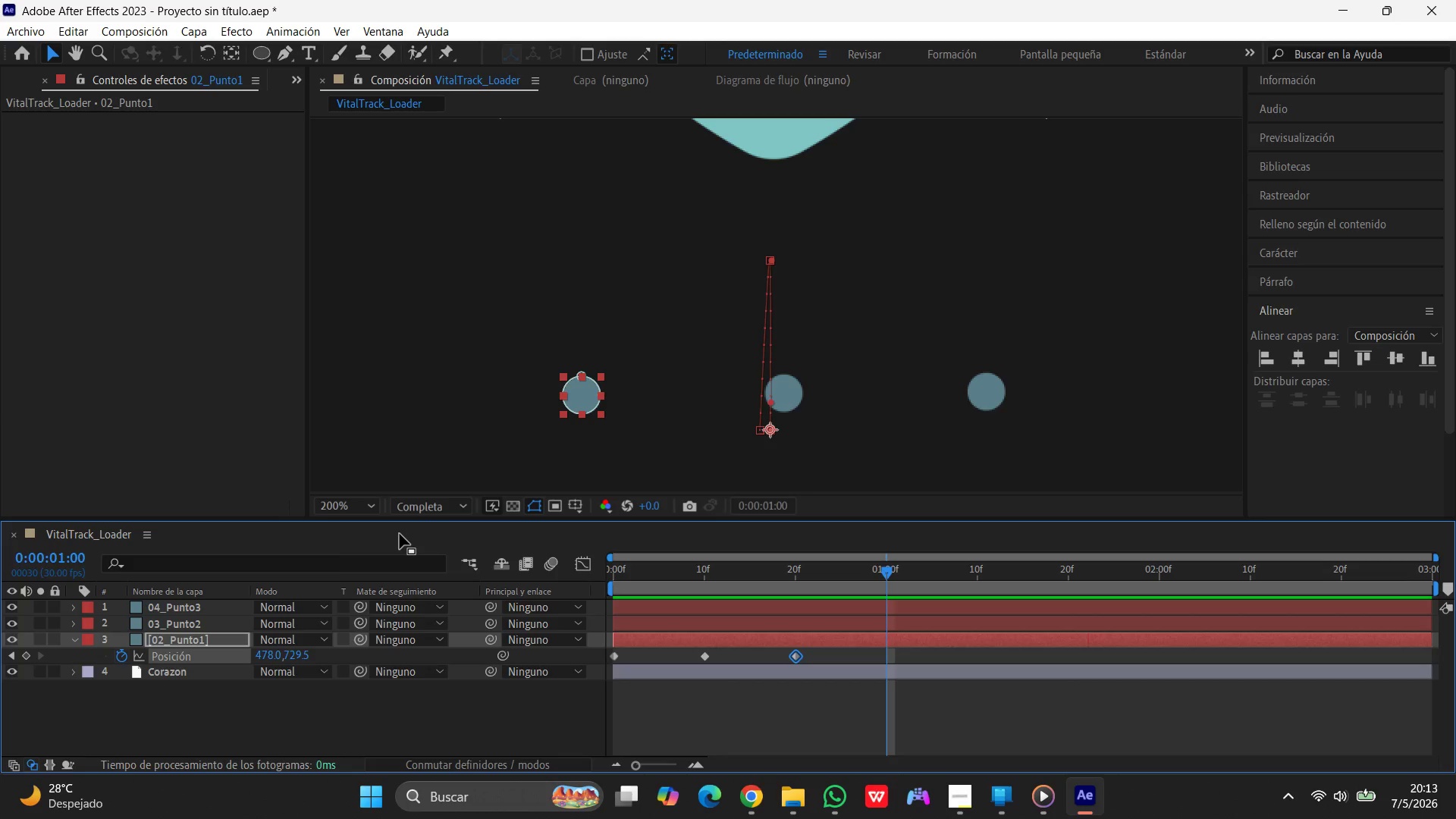 
left_click([707, 706])
 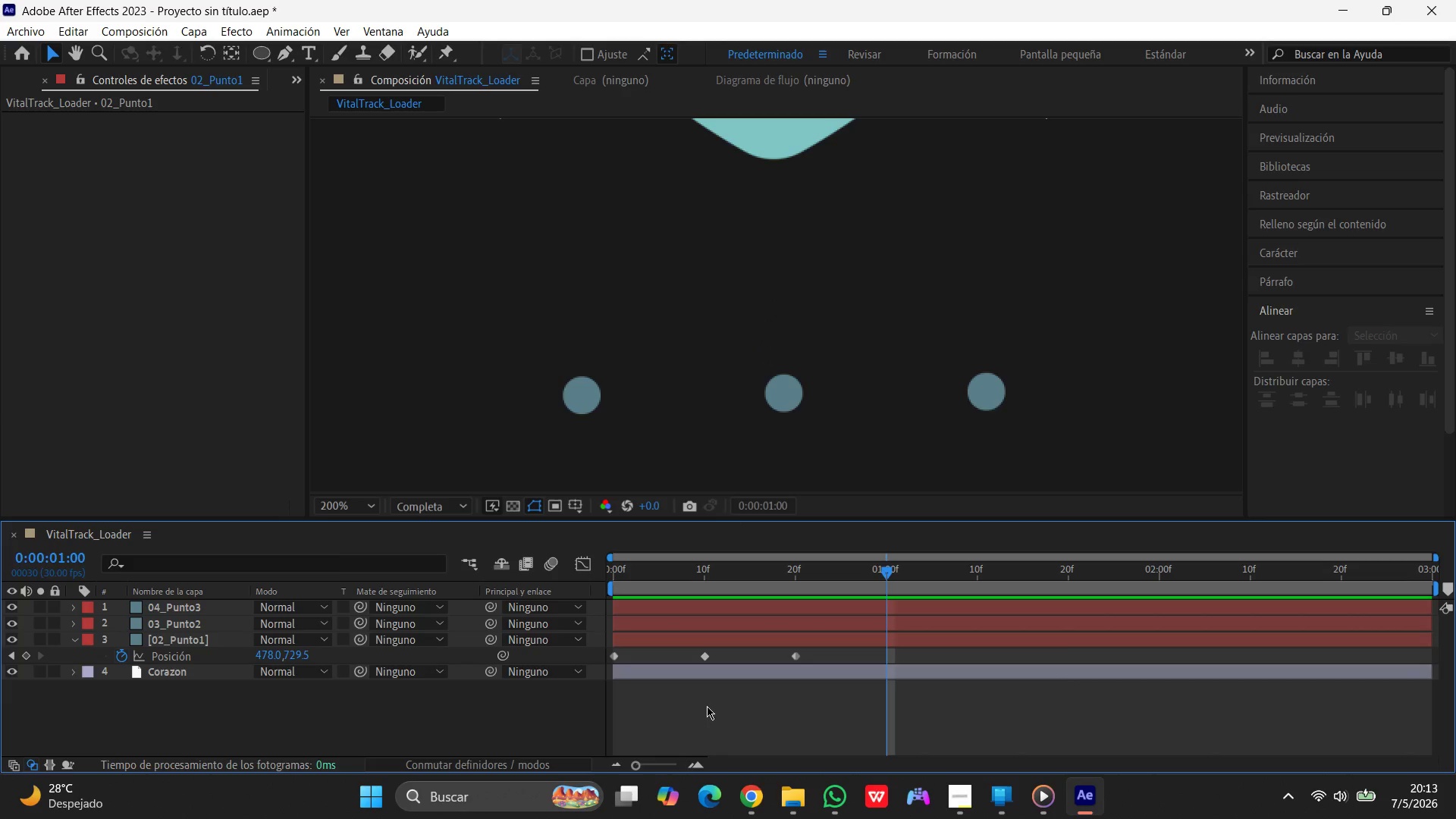 
wait(5.23)
 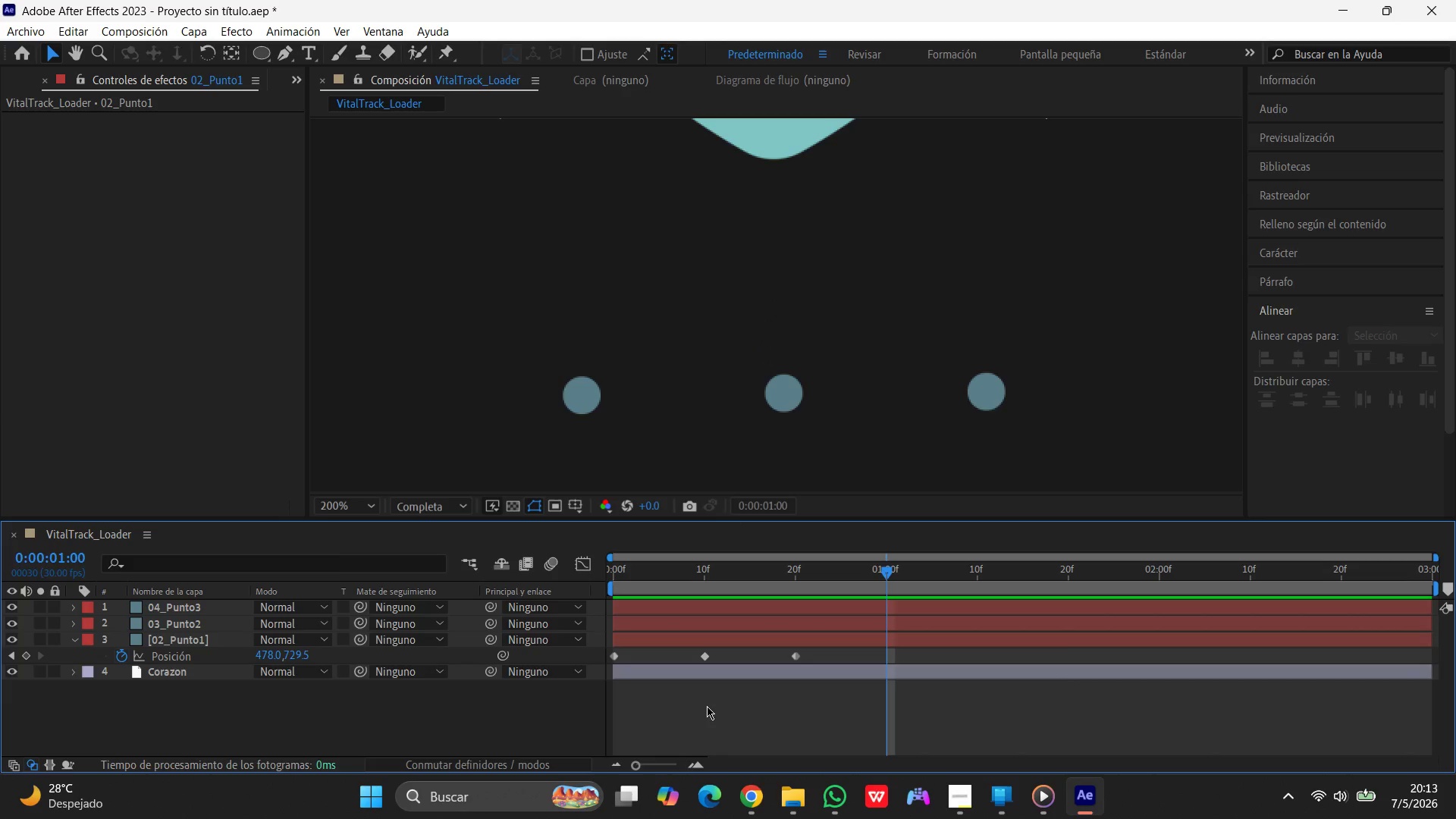 
left_click([172, 622])
 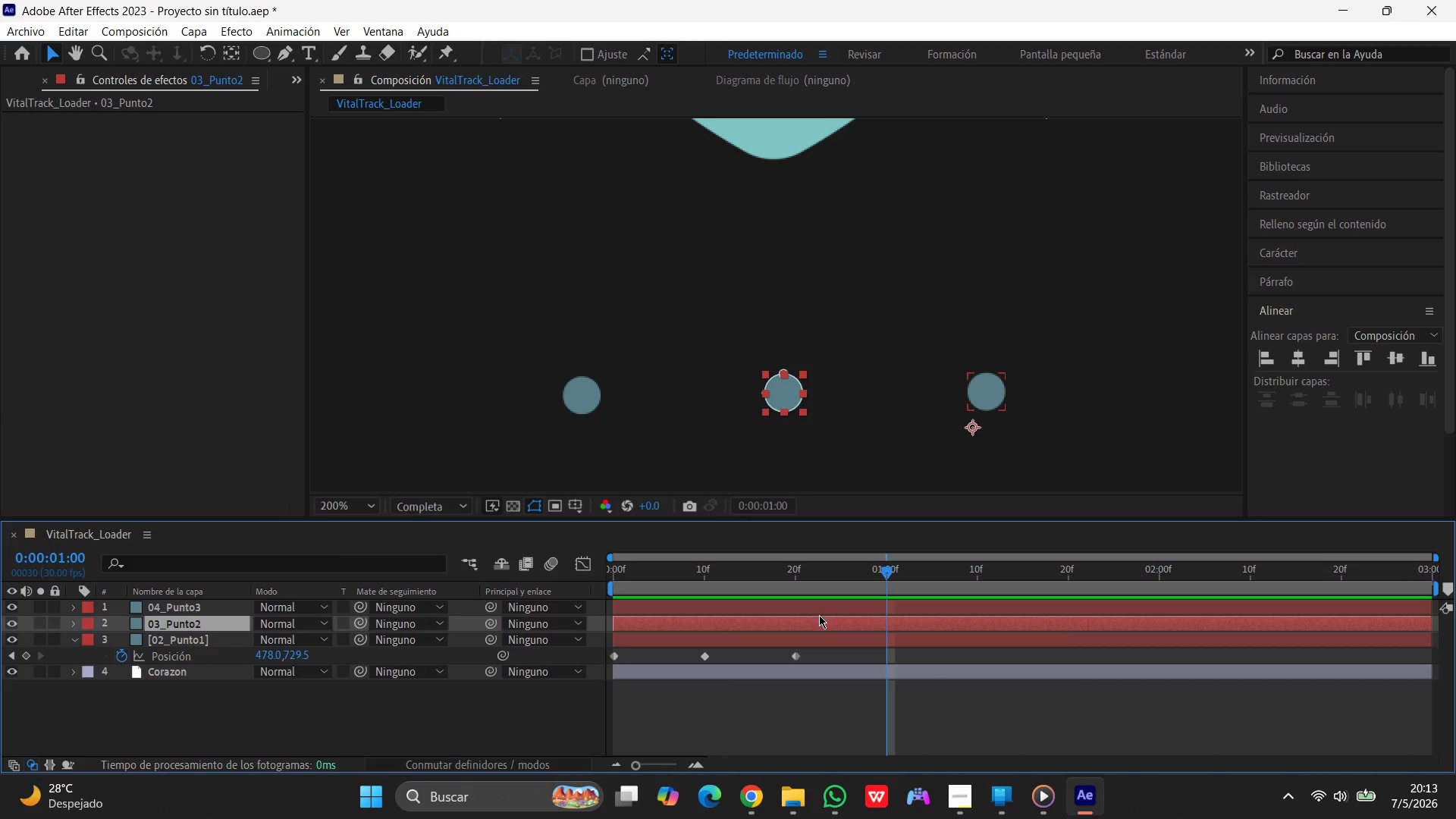 
left_click_drag(start_coordinate=[884, 573], to_coordinate=[752, 593])
 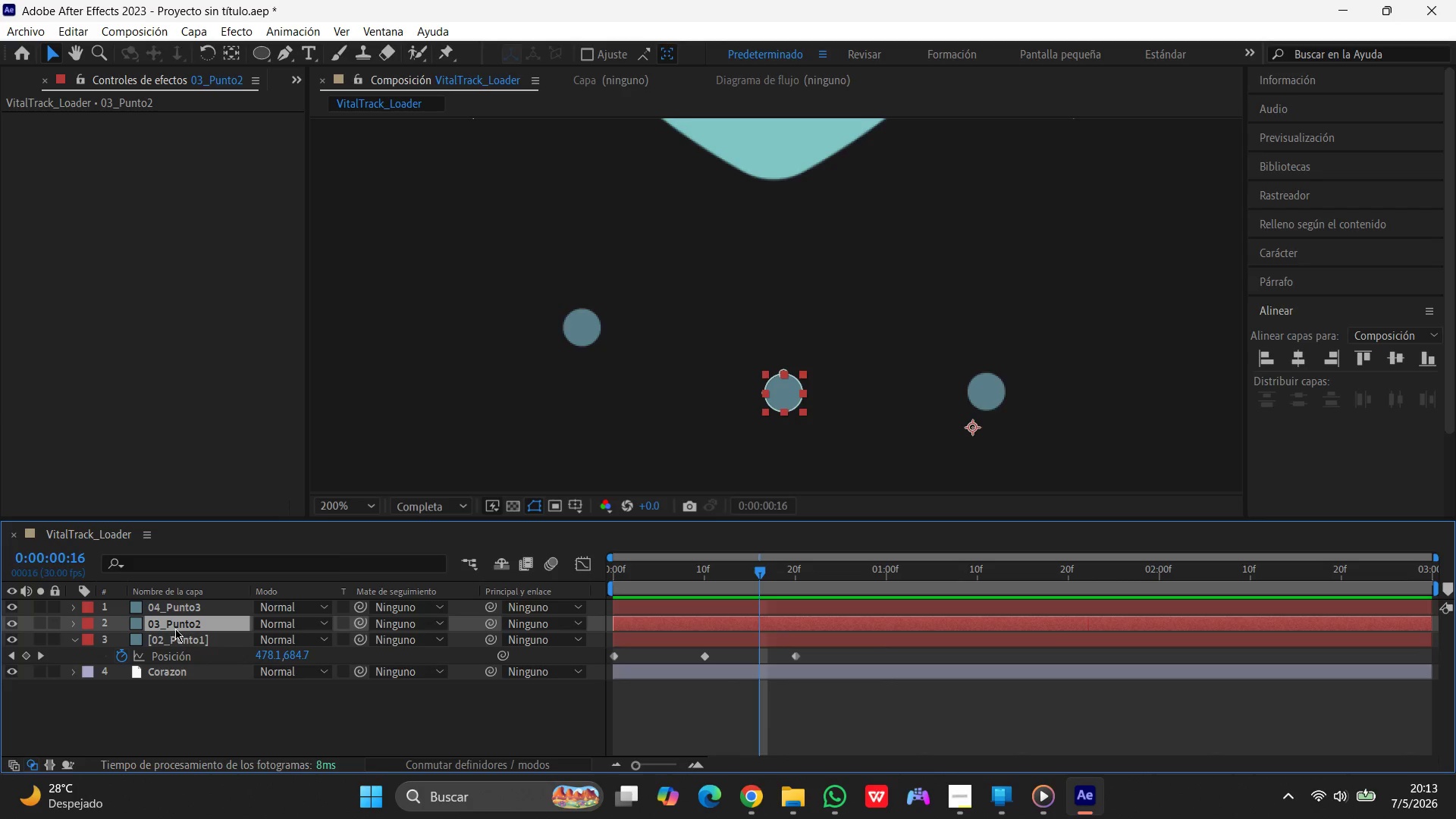 
key(P)
 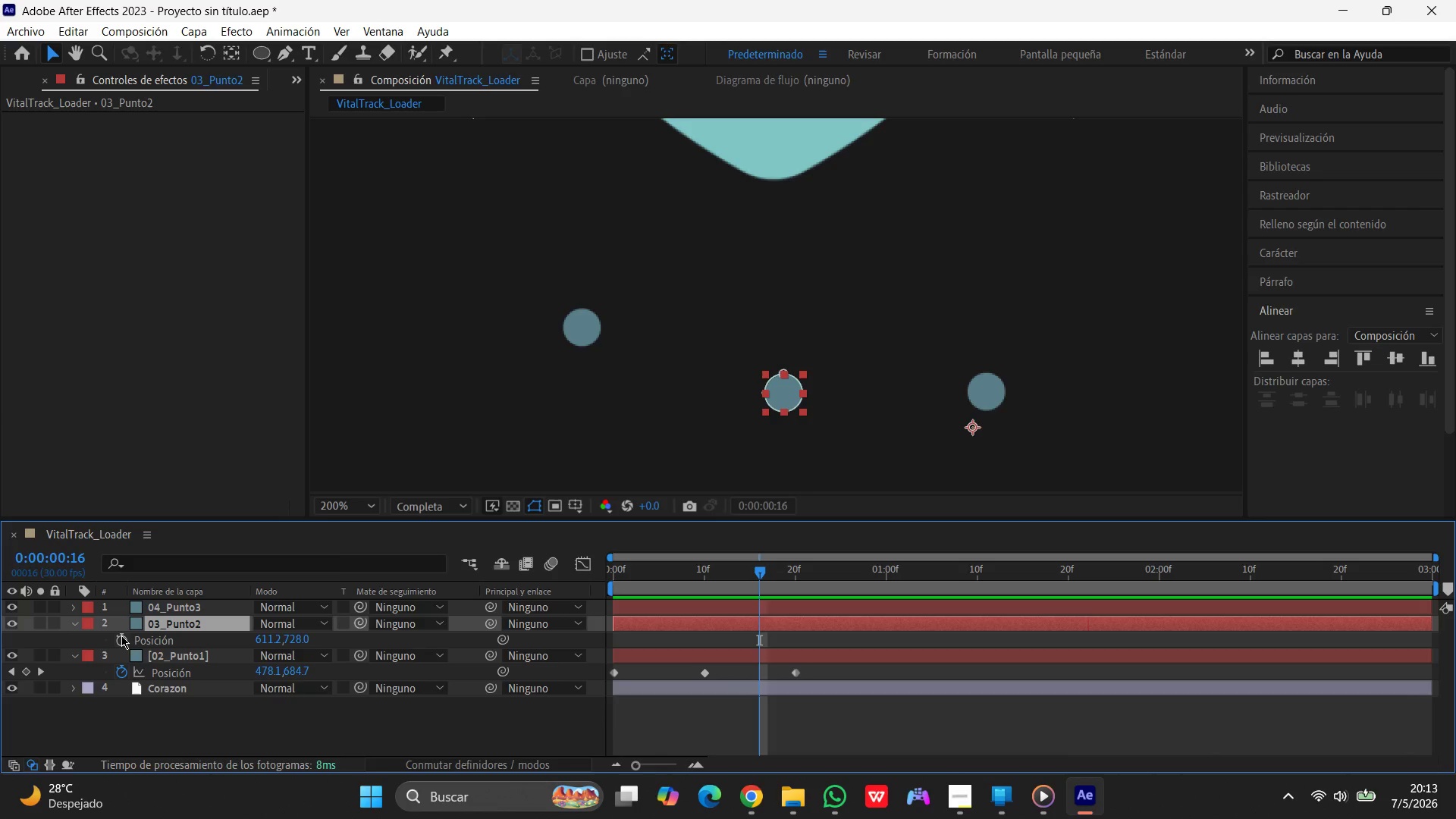 
left_click([121, 637])
 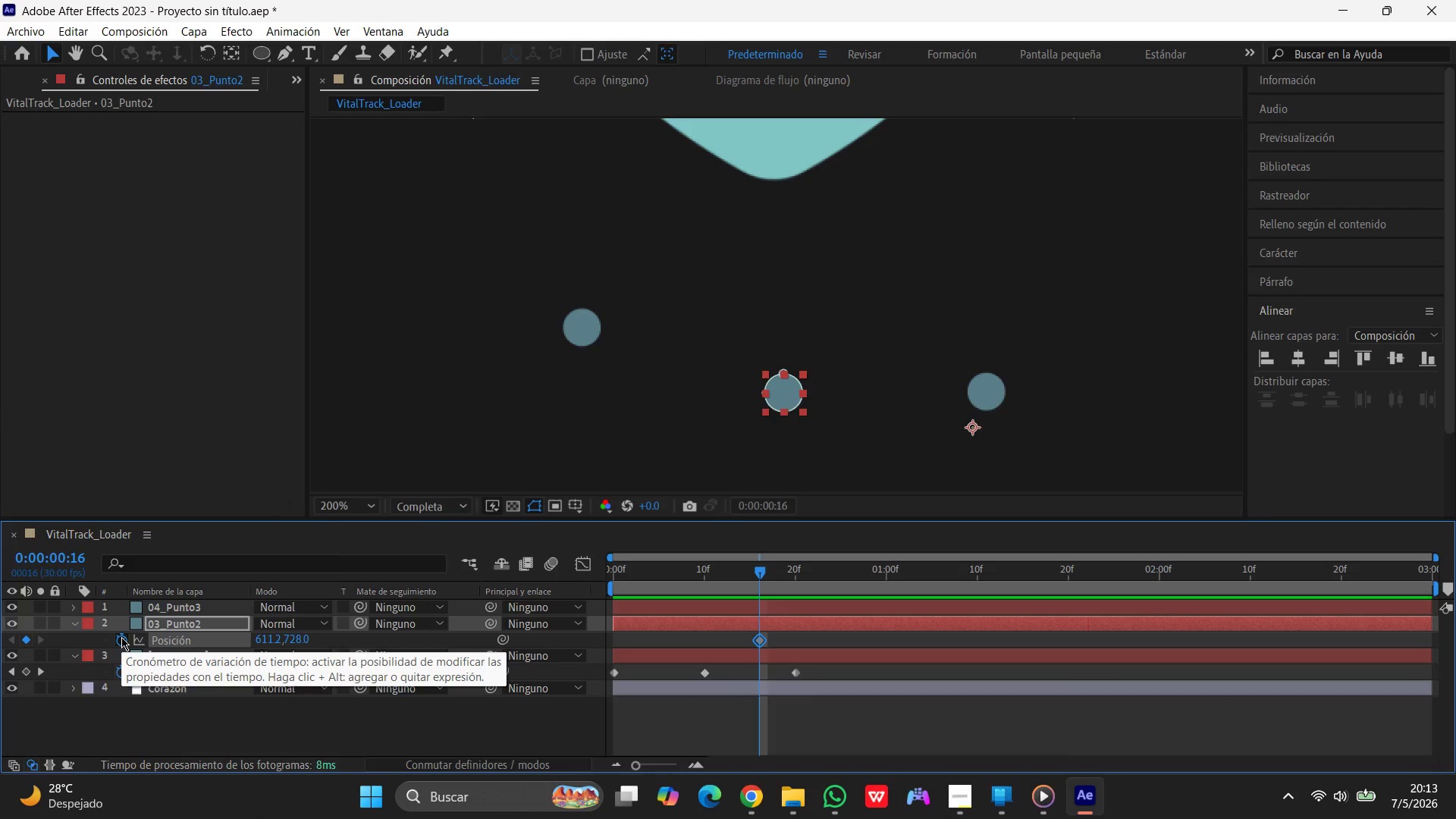 
wait(18.83)
 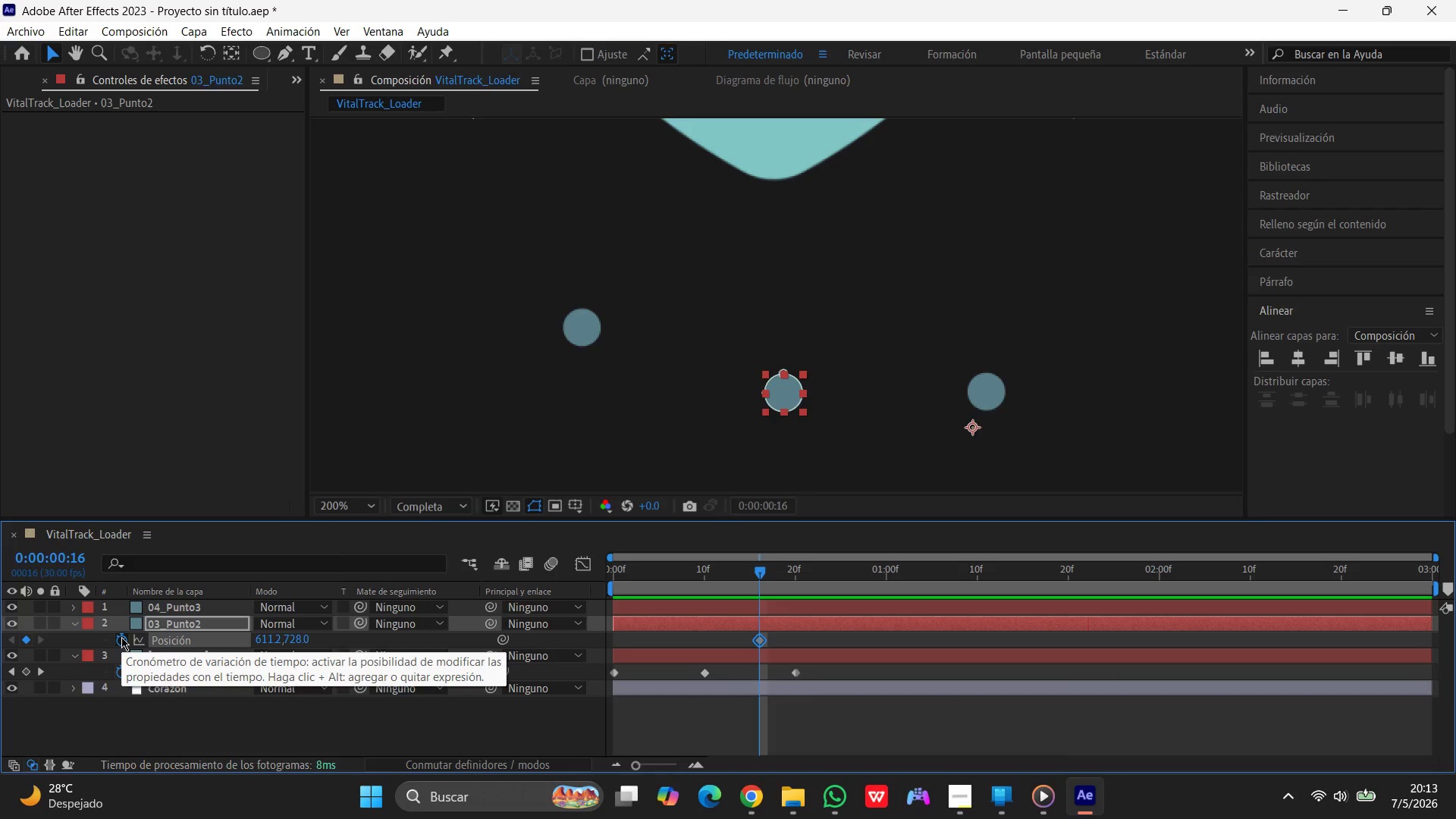 
key(Control+Z)
 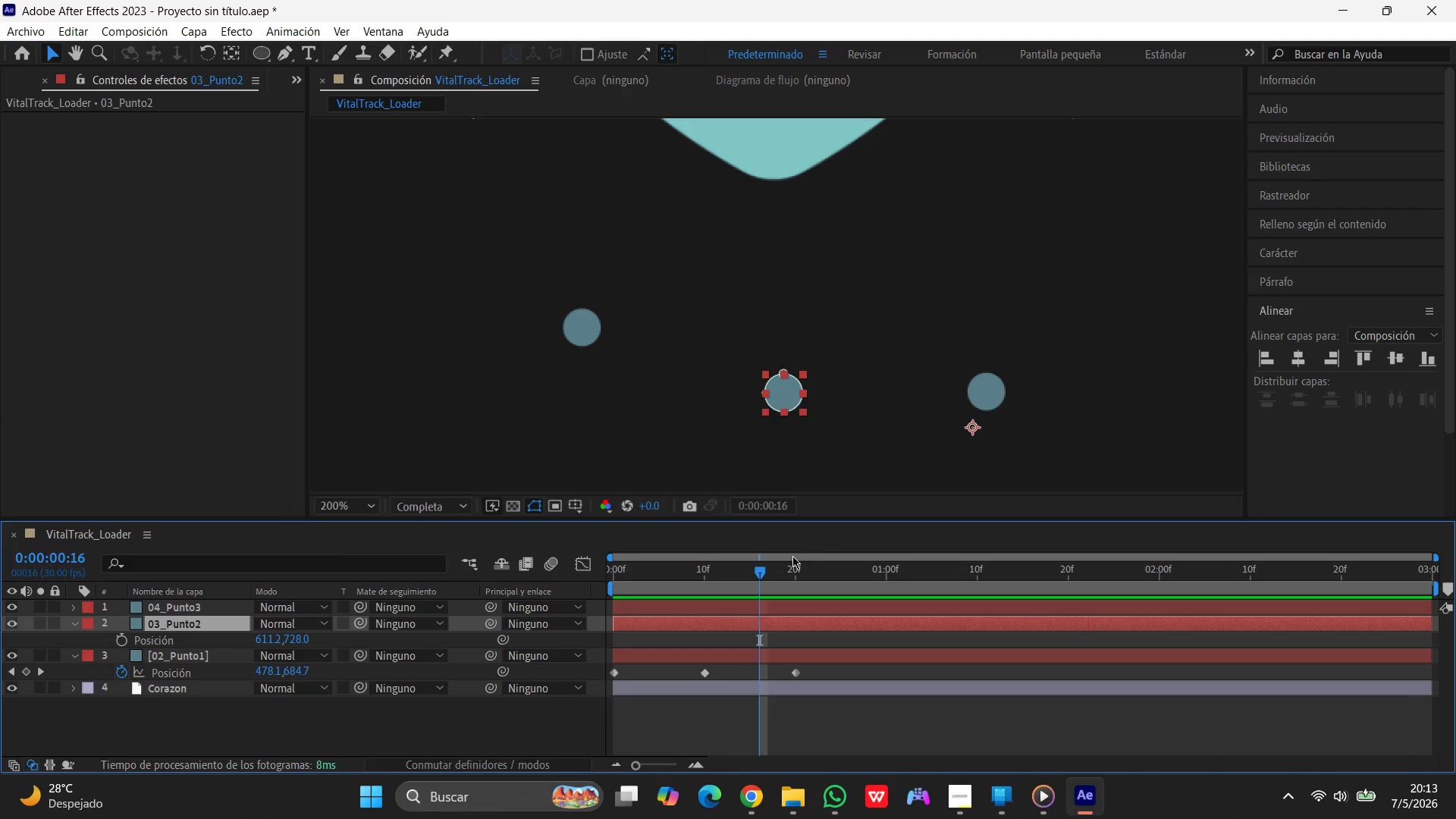 
left_click_drag(start_coordinate=[756, 577], to_coordinate=[654, 596])
 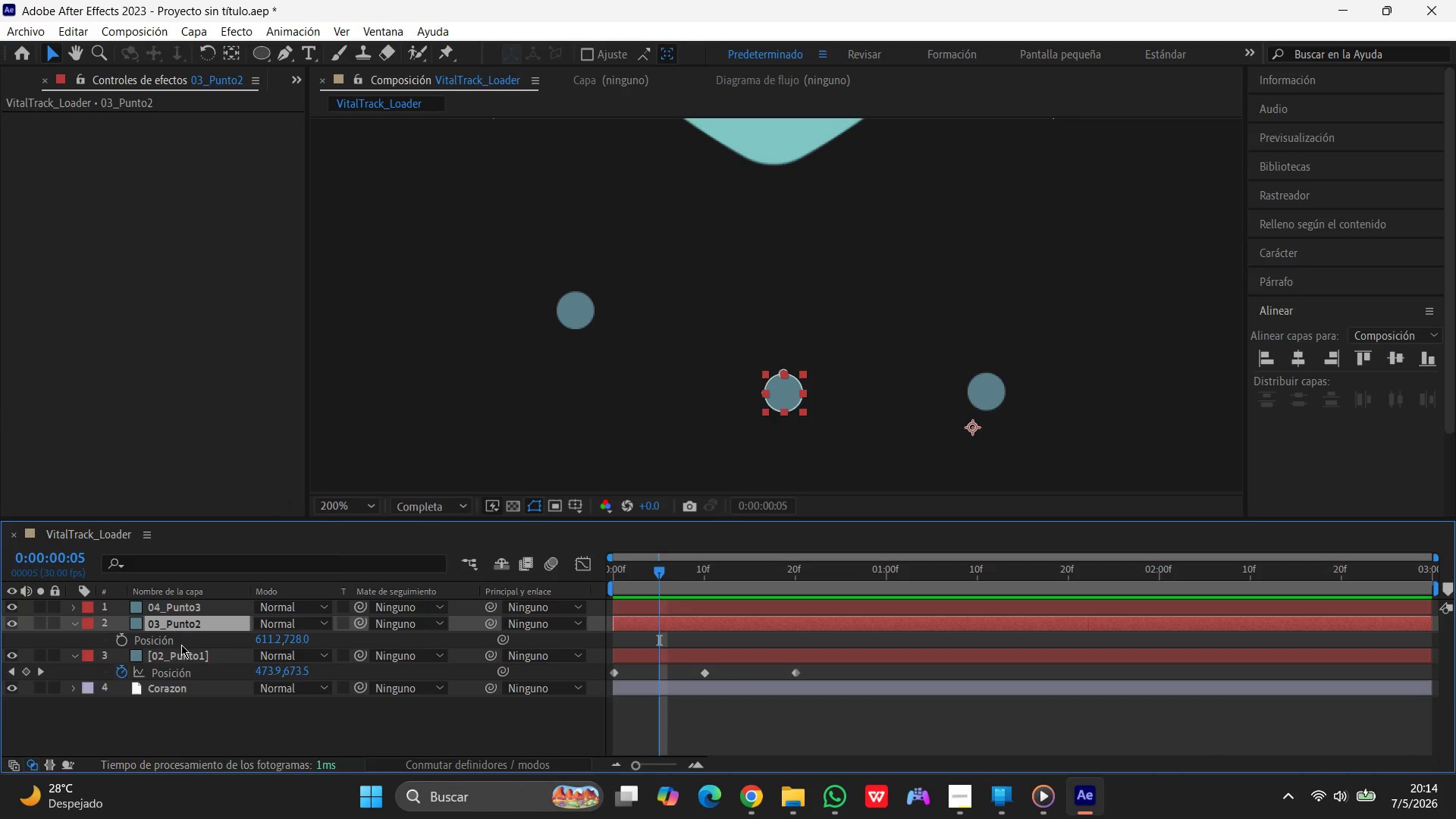 
left_click([120, 642])
 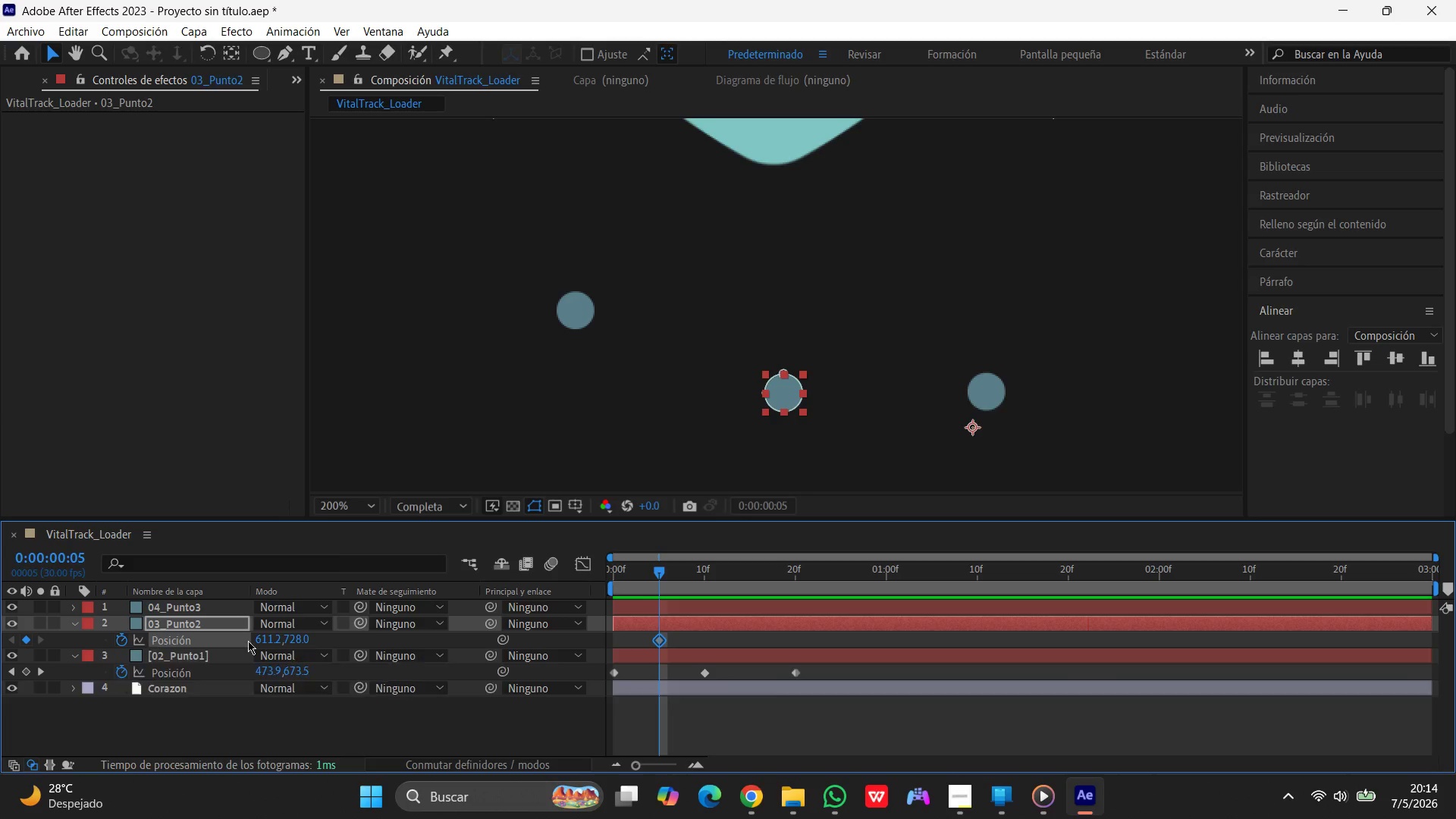 
wait(5.7)
 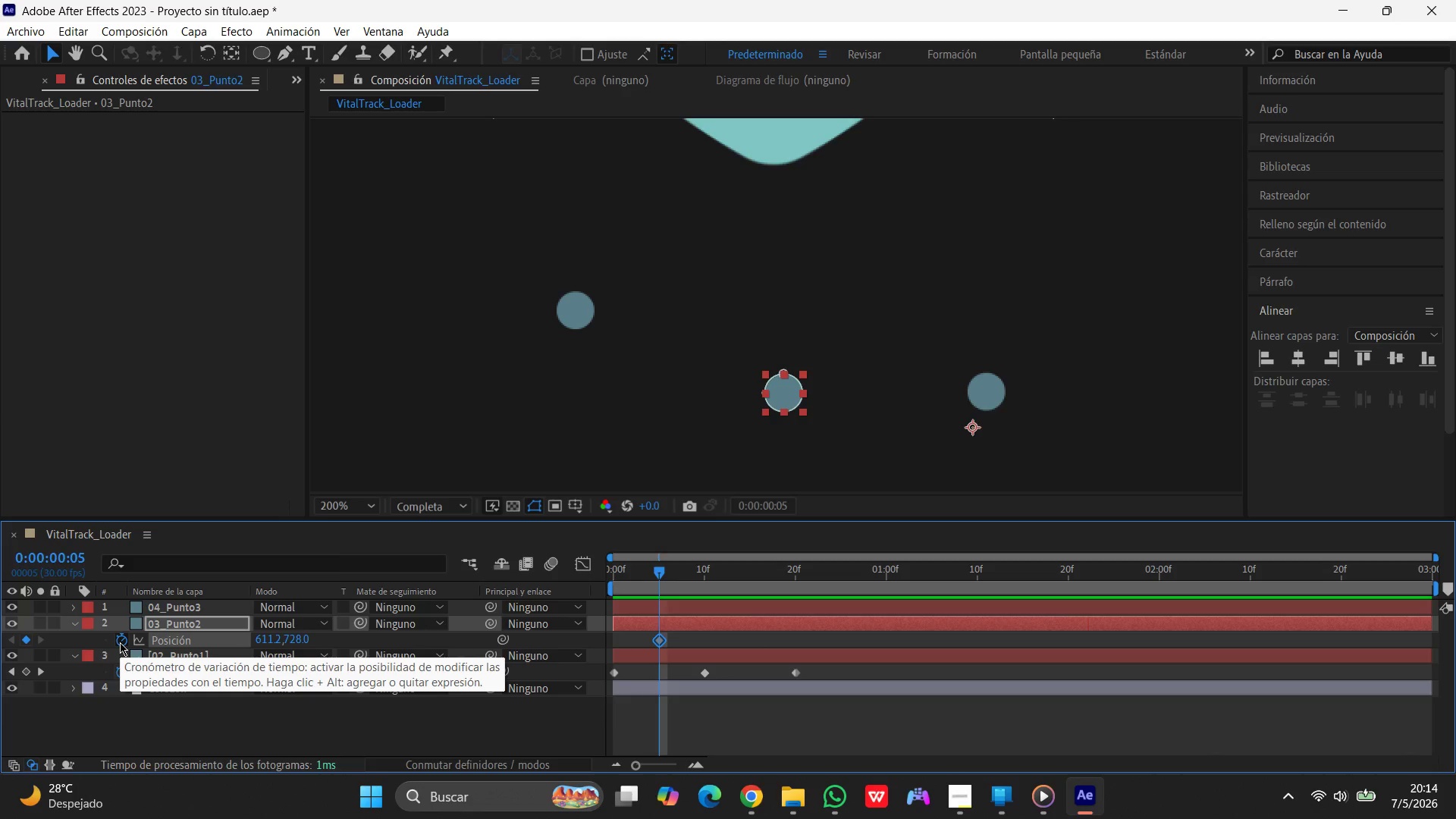 
left_click_drag(start_coordinate=[657, 575], to_coordinate=[747, 585])
 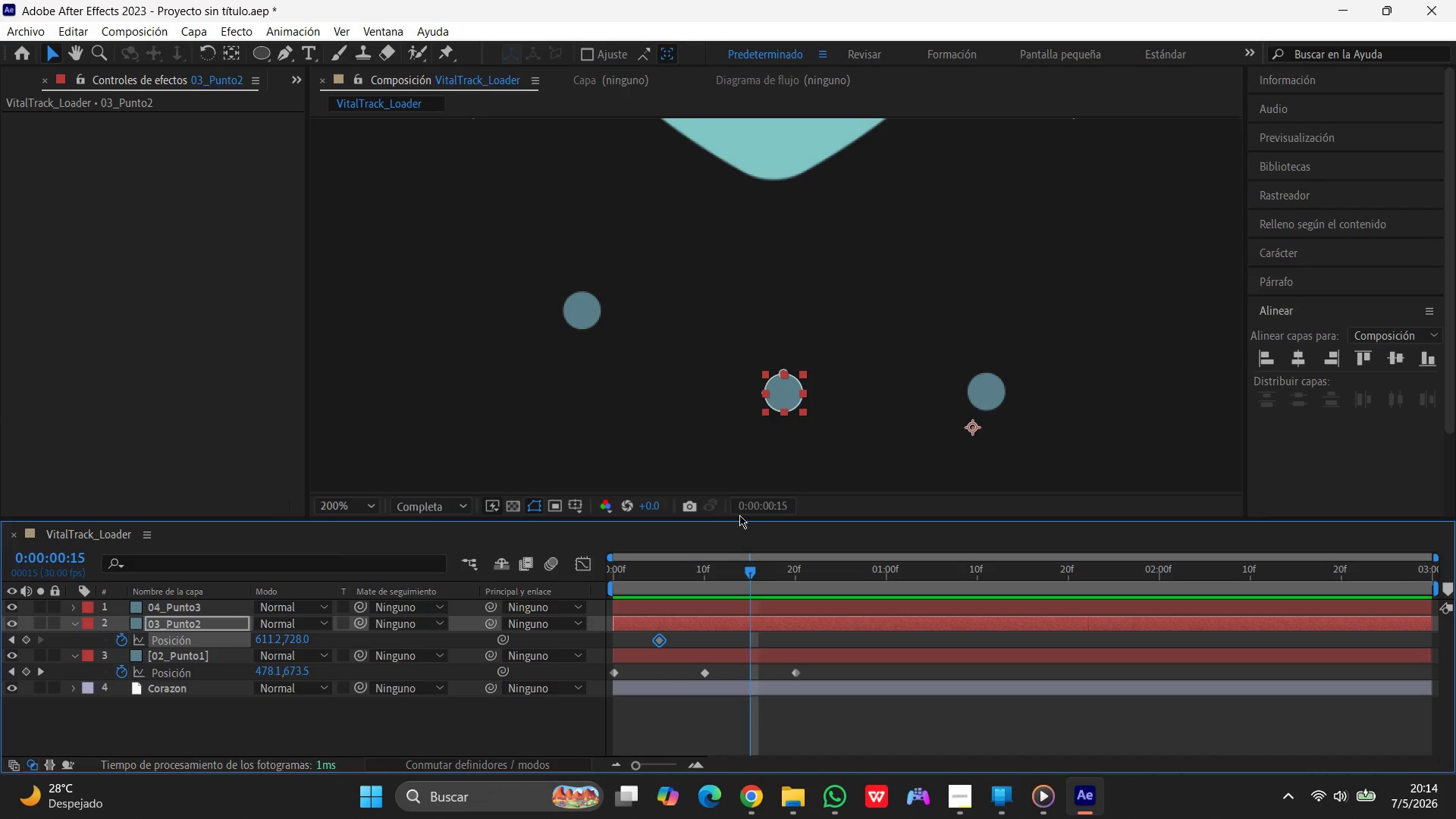 
left_click_drag(start_coordinate=[790, 394], to_coordinate=[784, 312])
 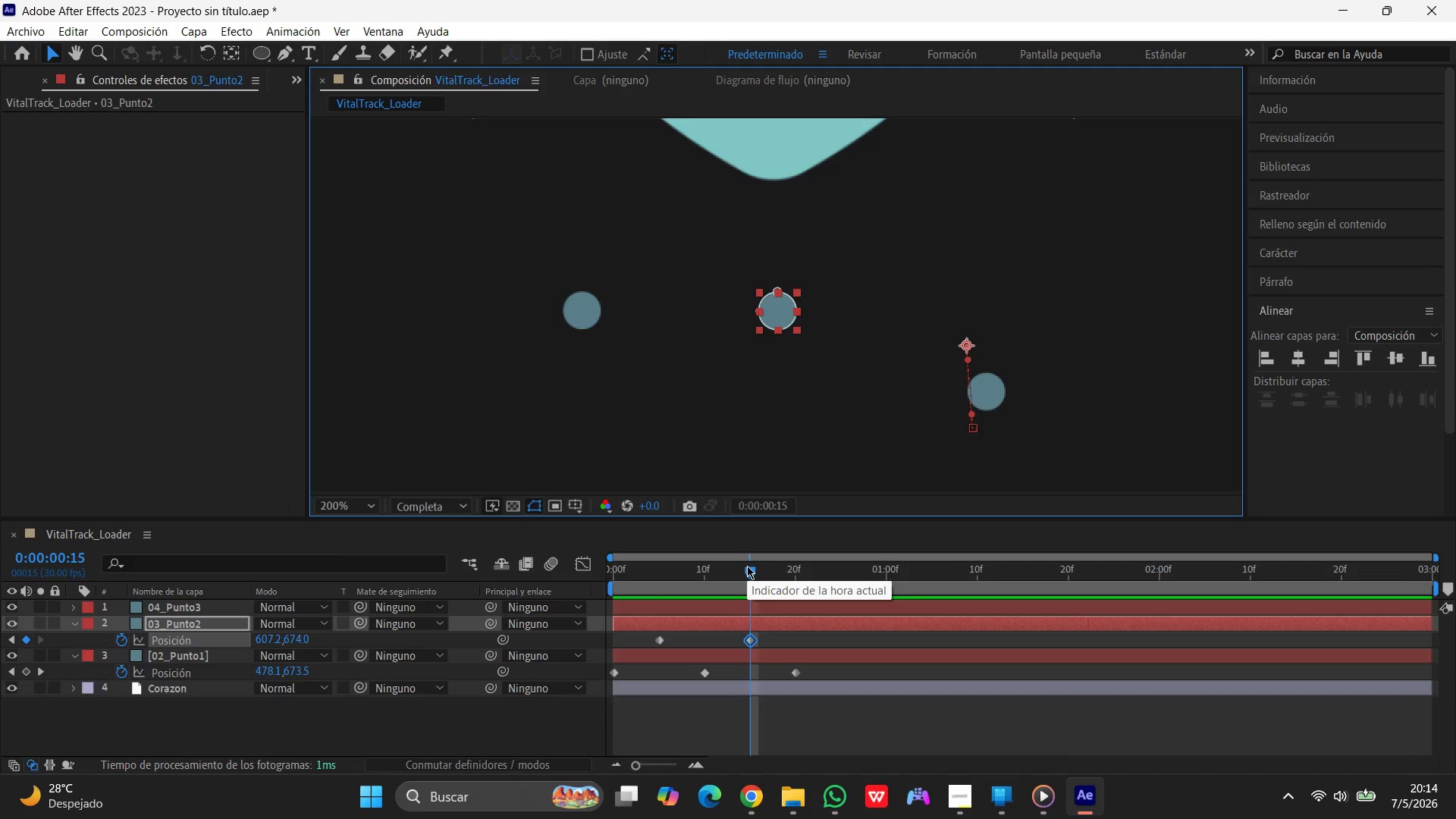 
wait(16.05)
 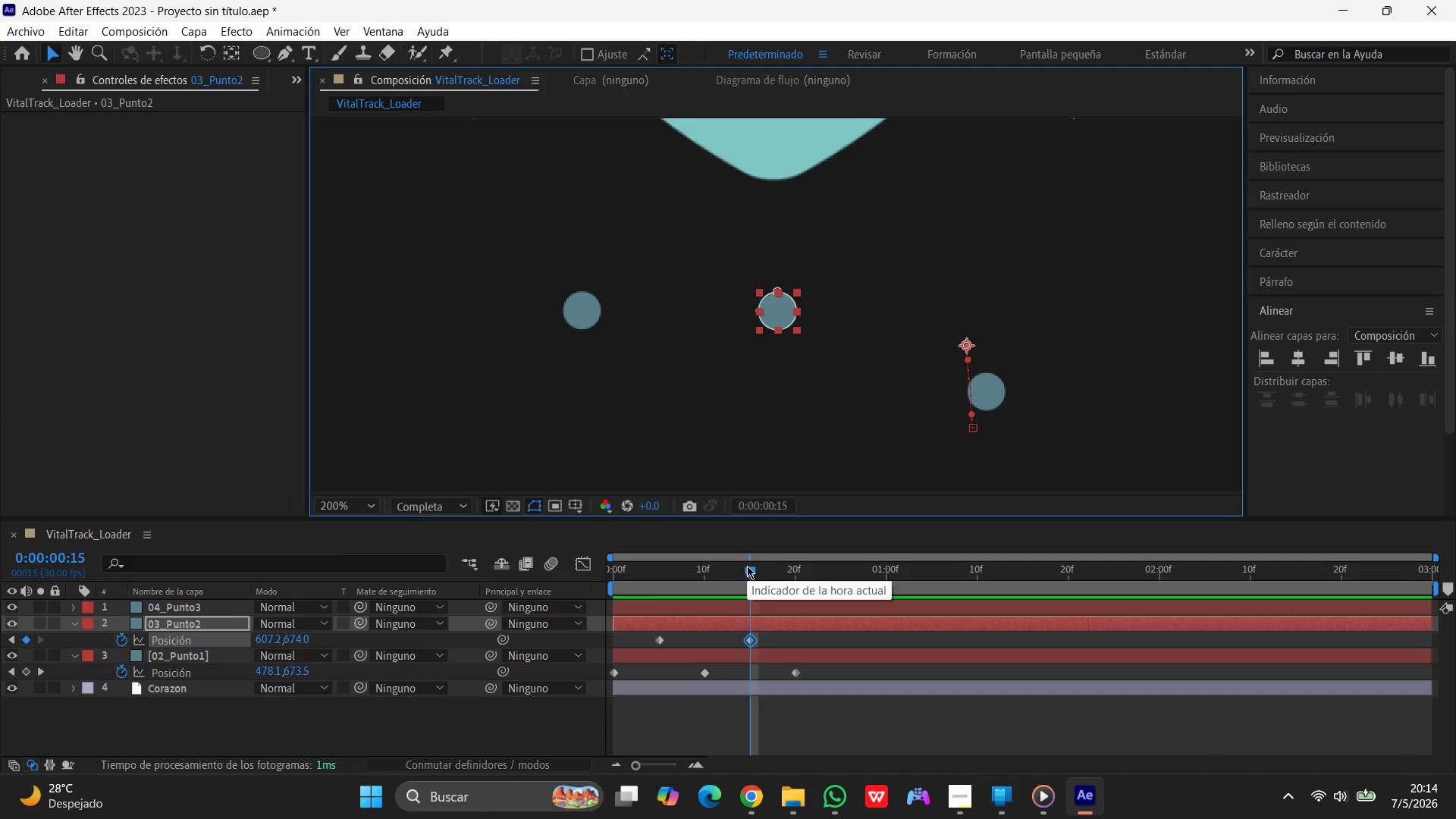 
left_click_drag(start_coordinate=[751, 565], to_coordinate=[840, 576])
 